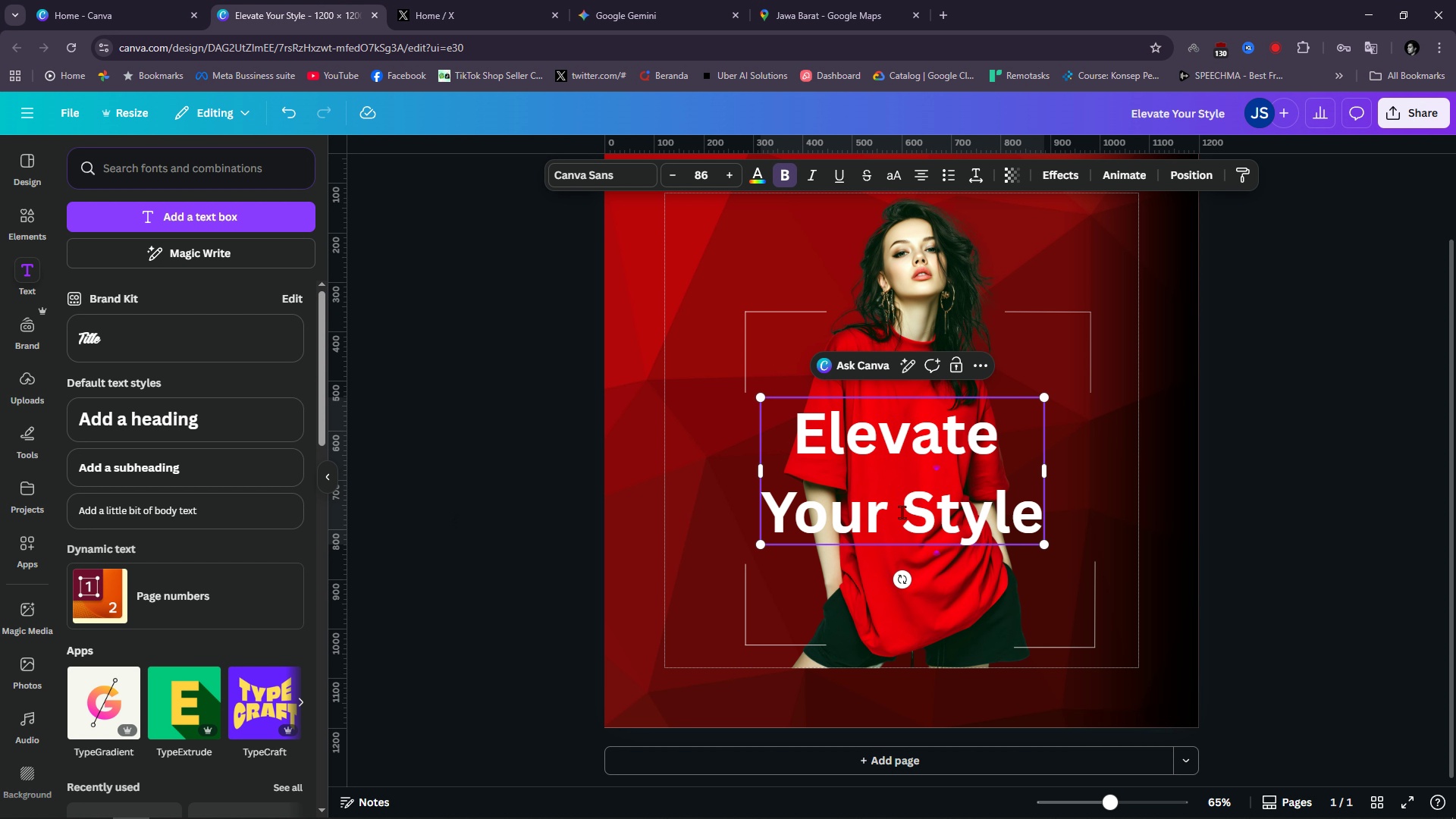 
left_click([902, 512])
 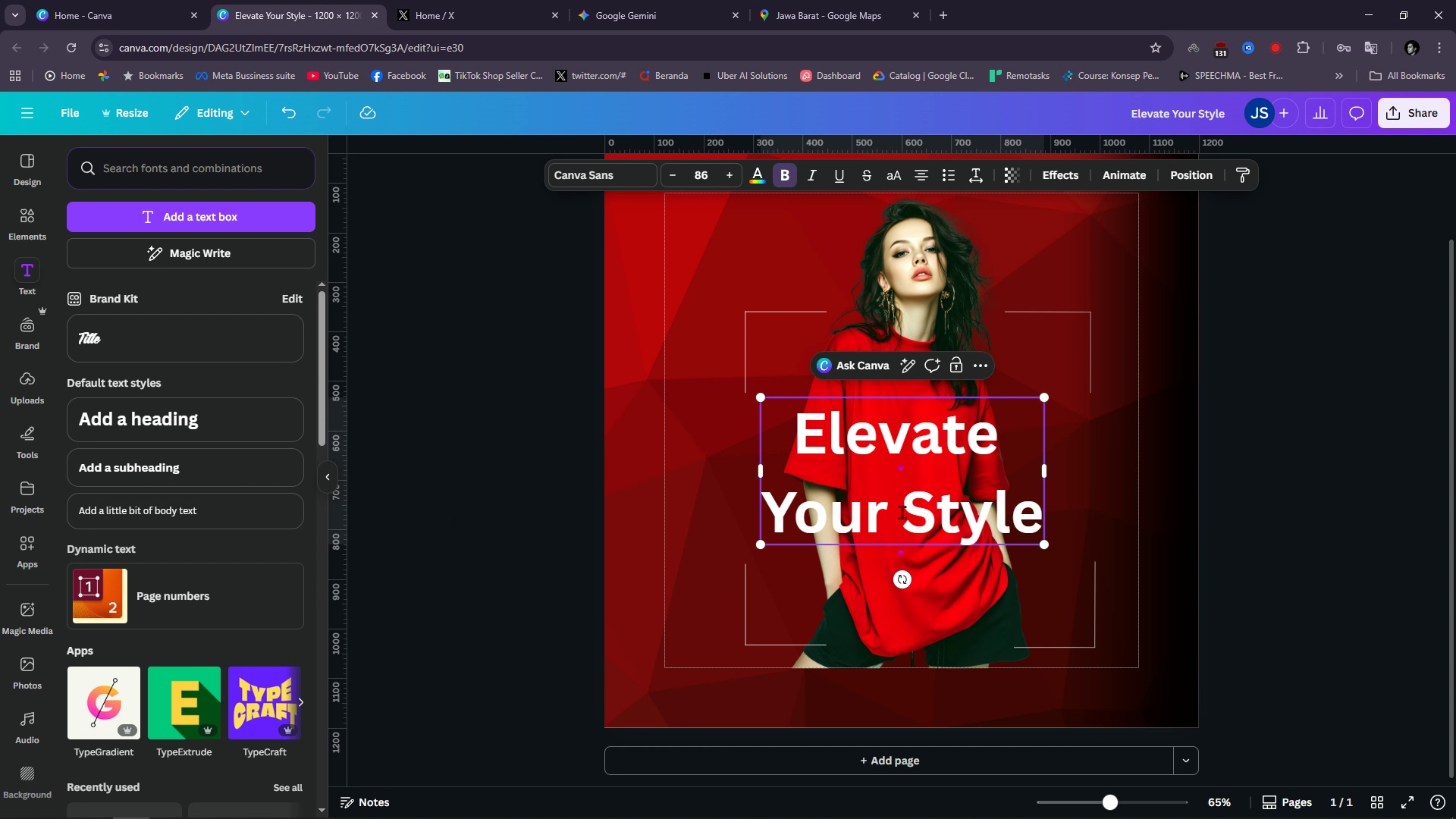 
key(Enter)
 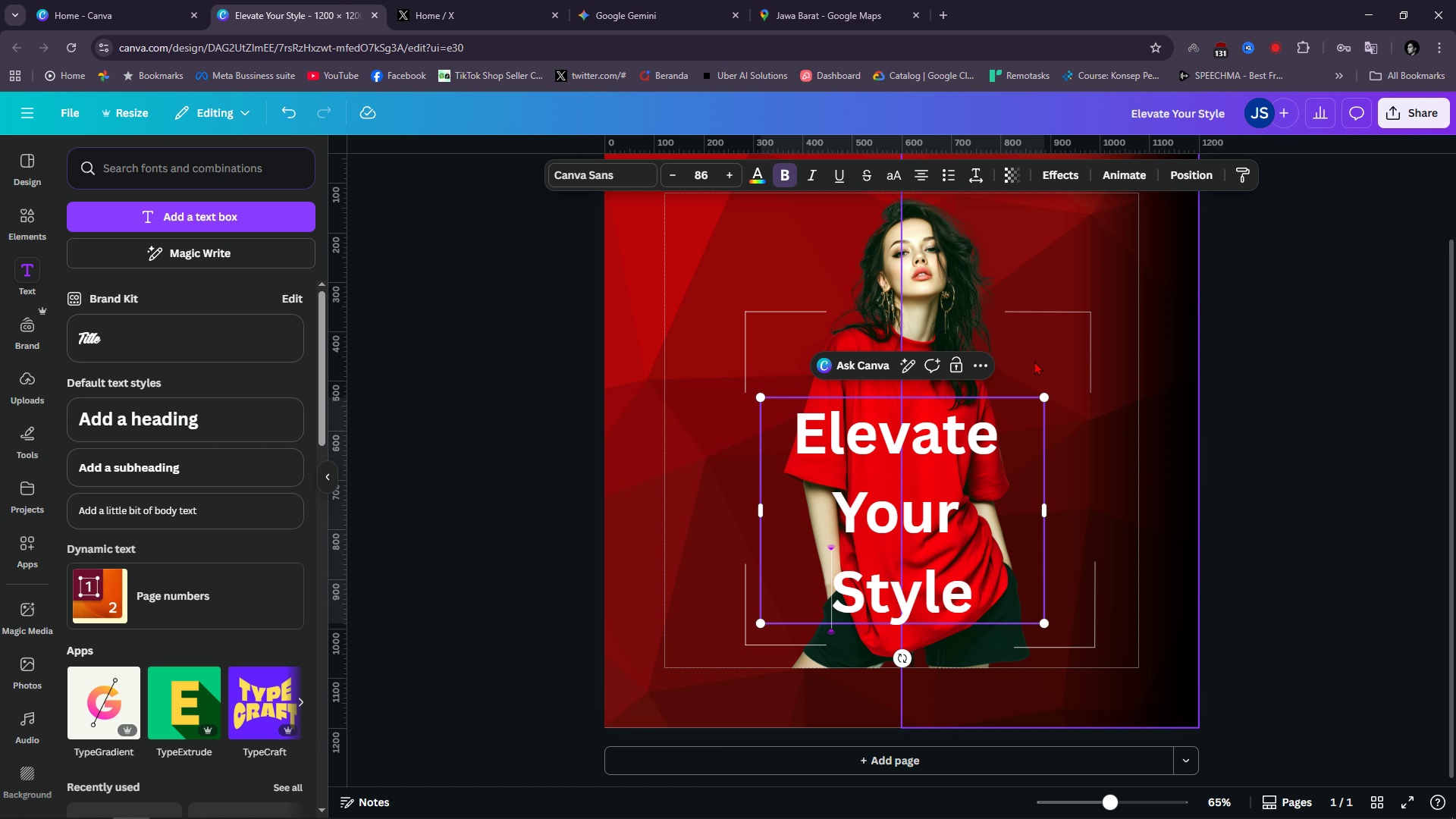 
left_click([1297, 394])
 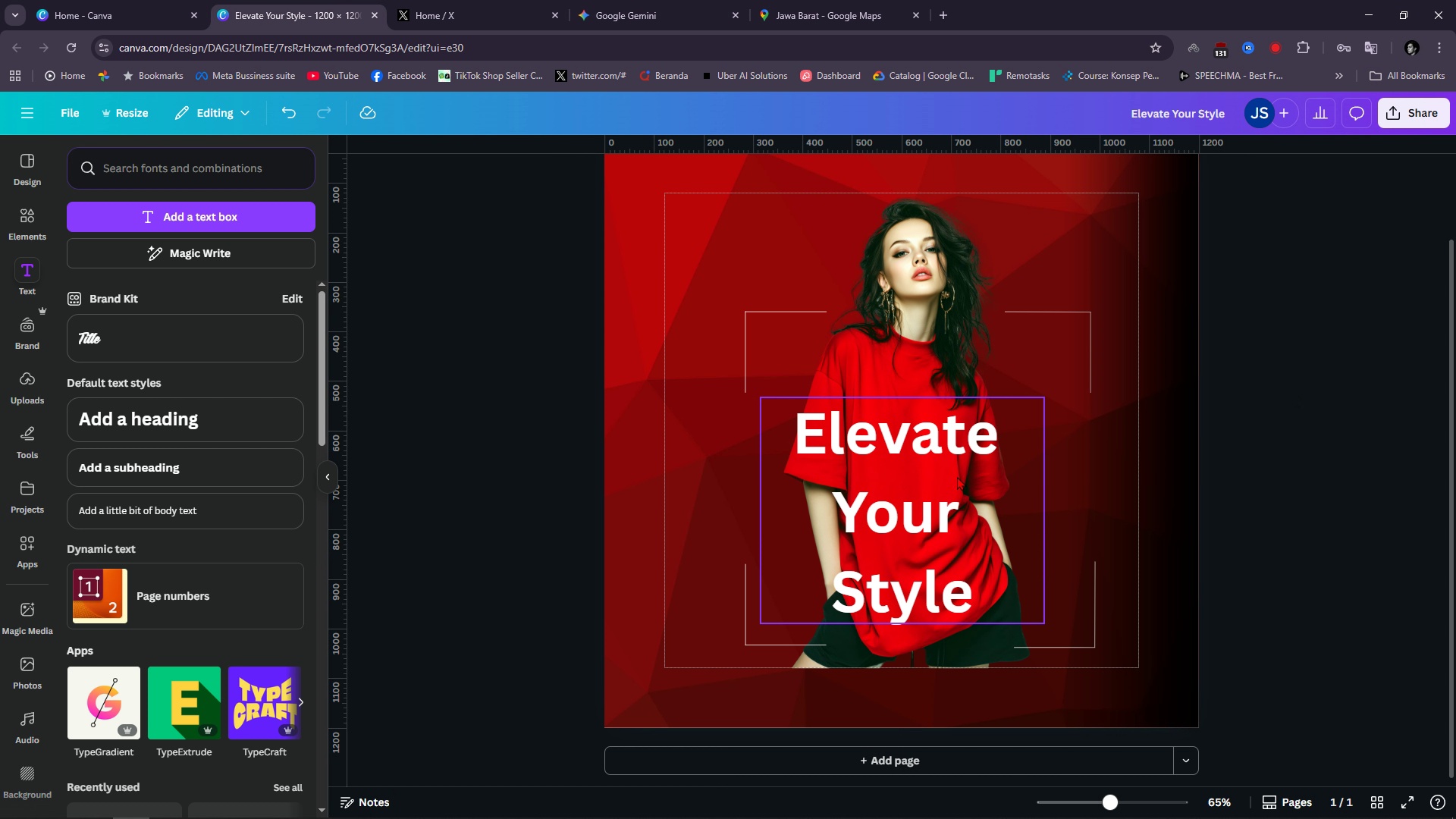 
left_click([957, 476])
 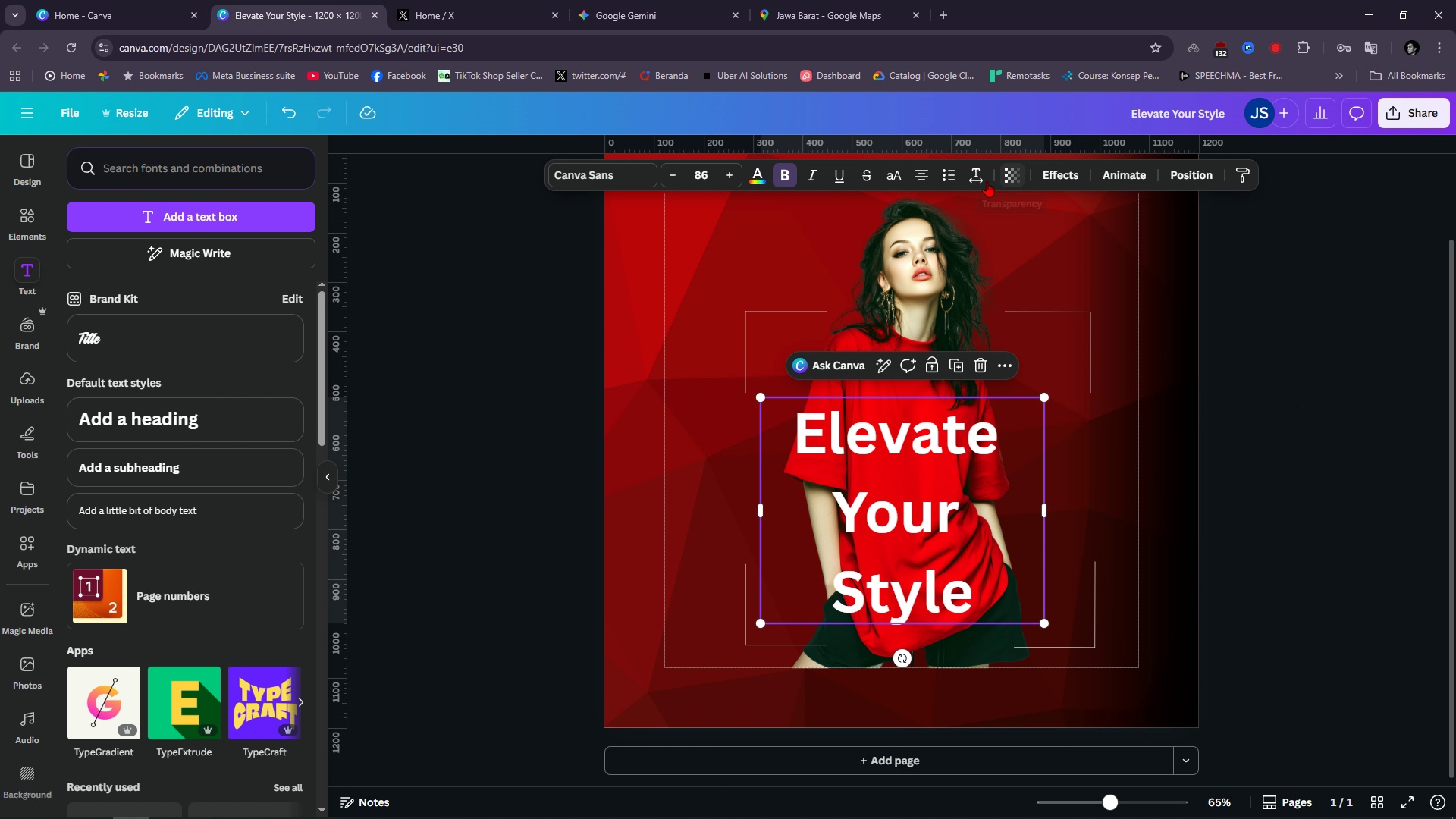 
left_click([974, 180])
 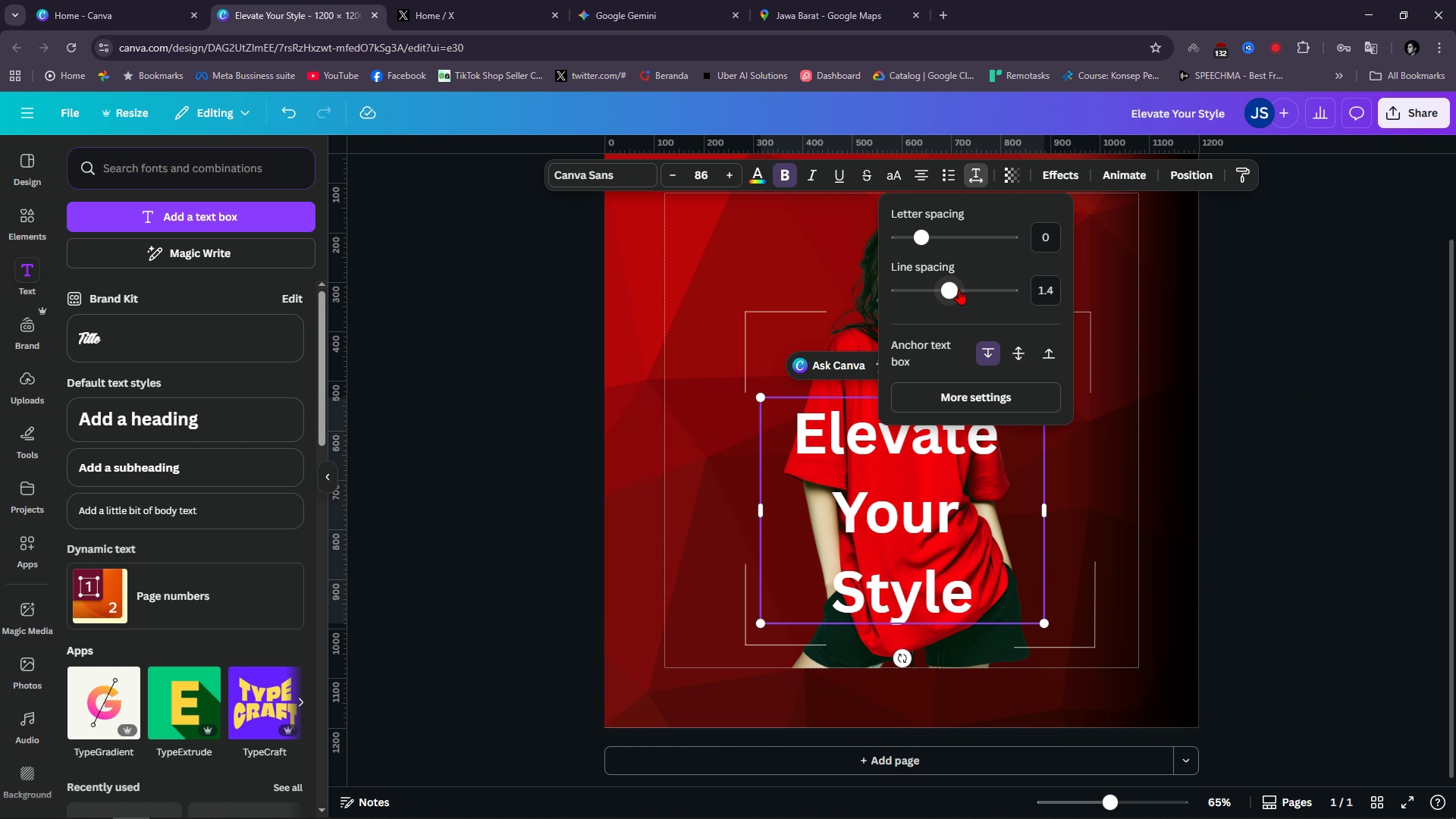 
left_click_drag(start_coordinate=[956, 288], to_coordinate=[918, 293])
 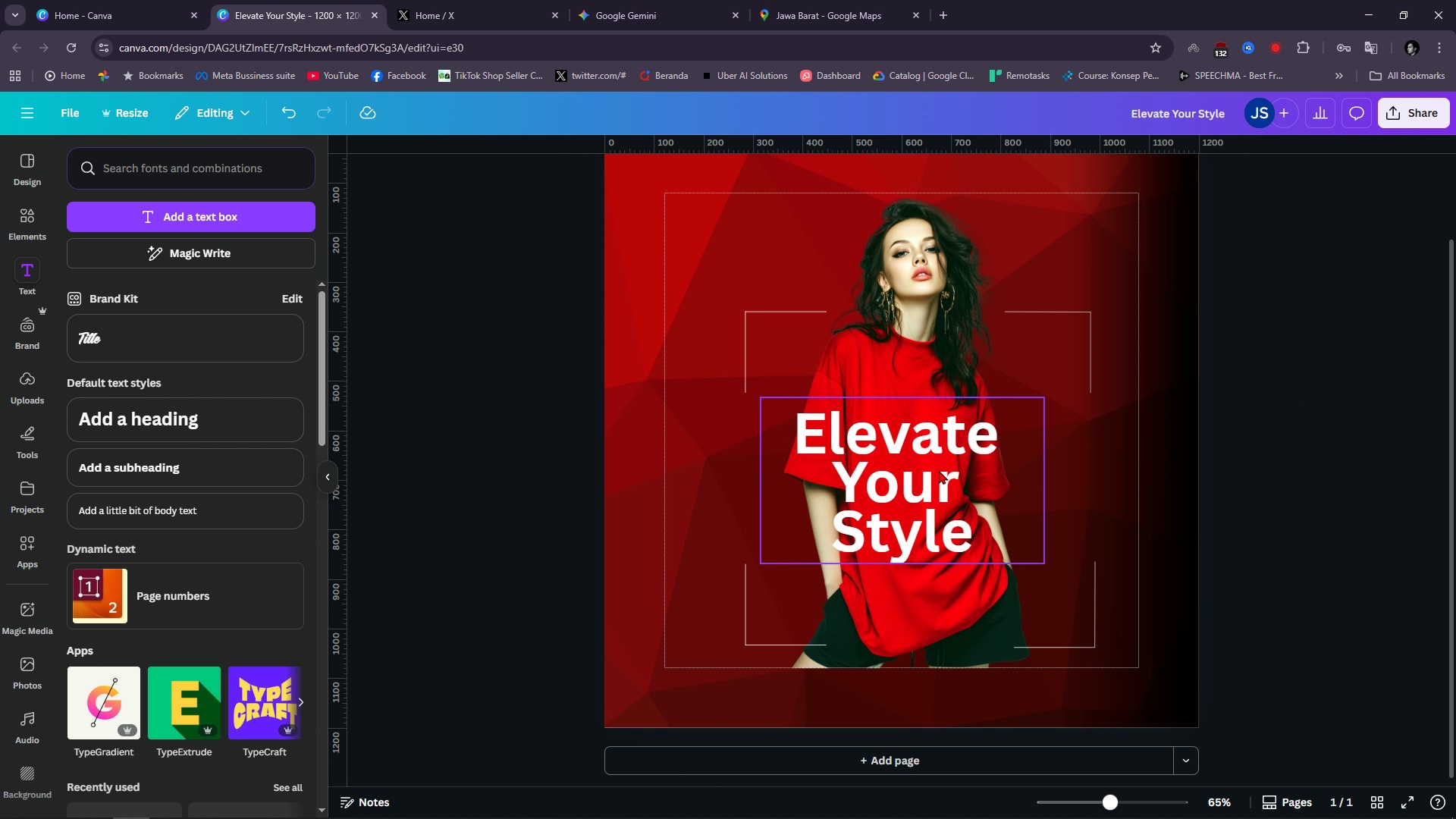 
left_click_drag(start_coordinate=[939, 470], to_coordinate=[805, 451])
 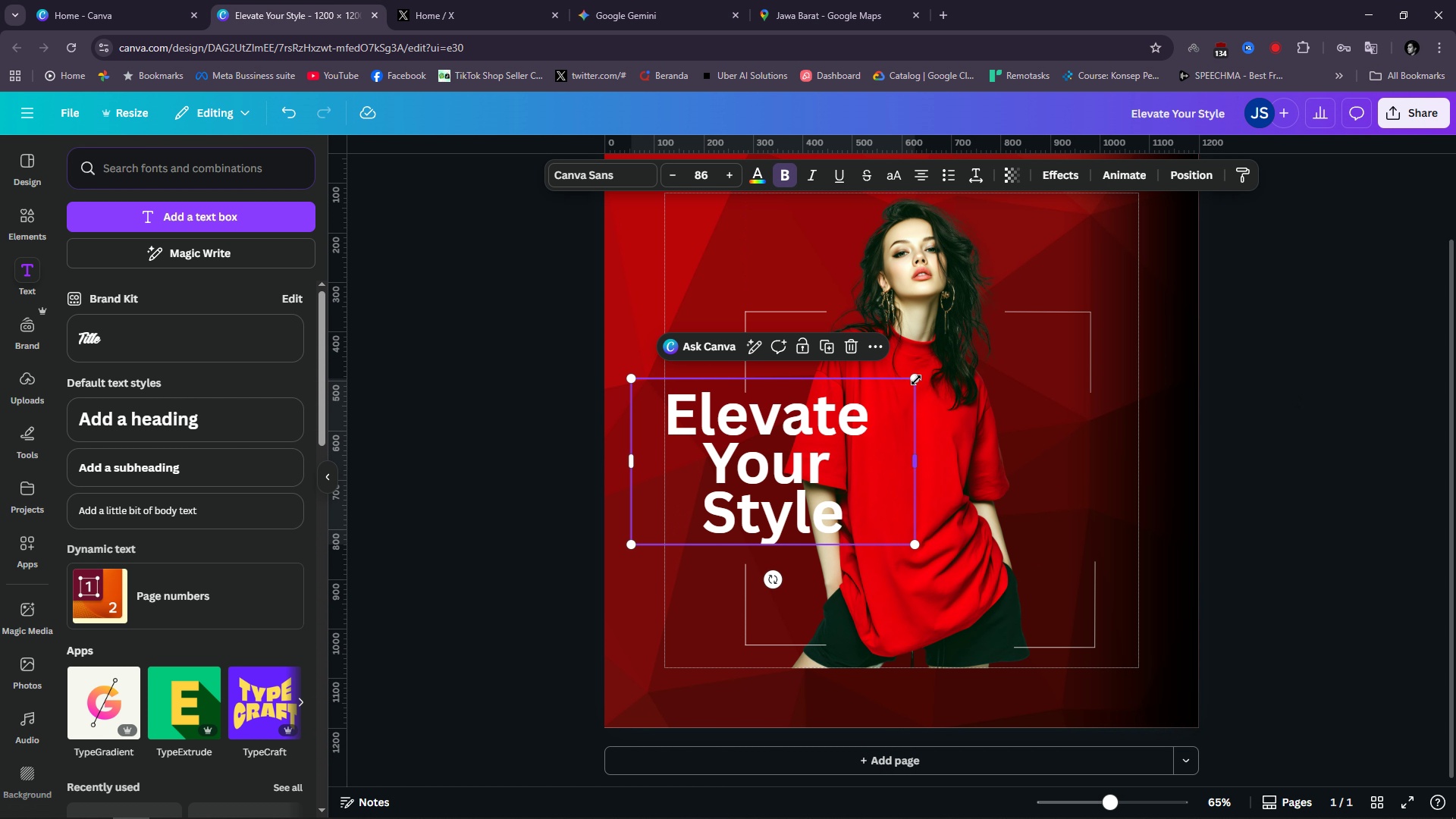 
left_click_drag(start_coordinate=[916, 380], to_coordinate=[859, 403])
 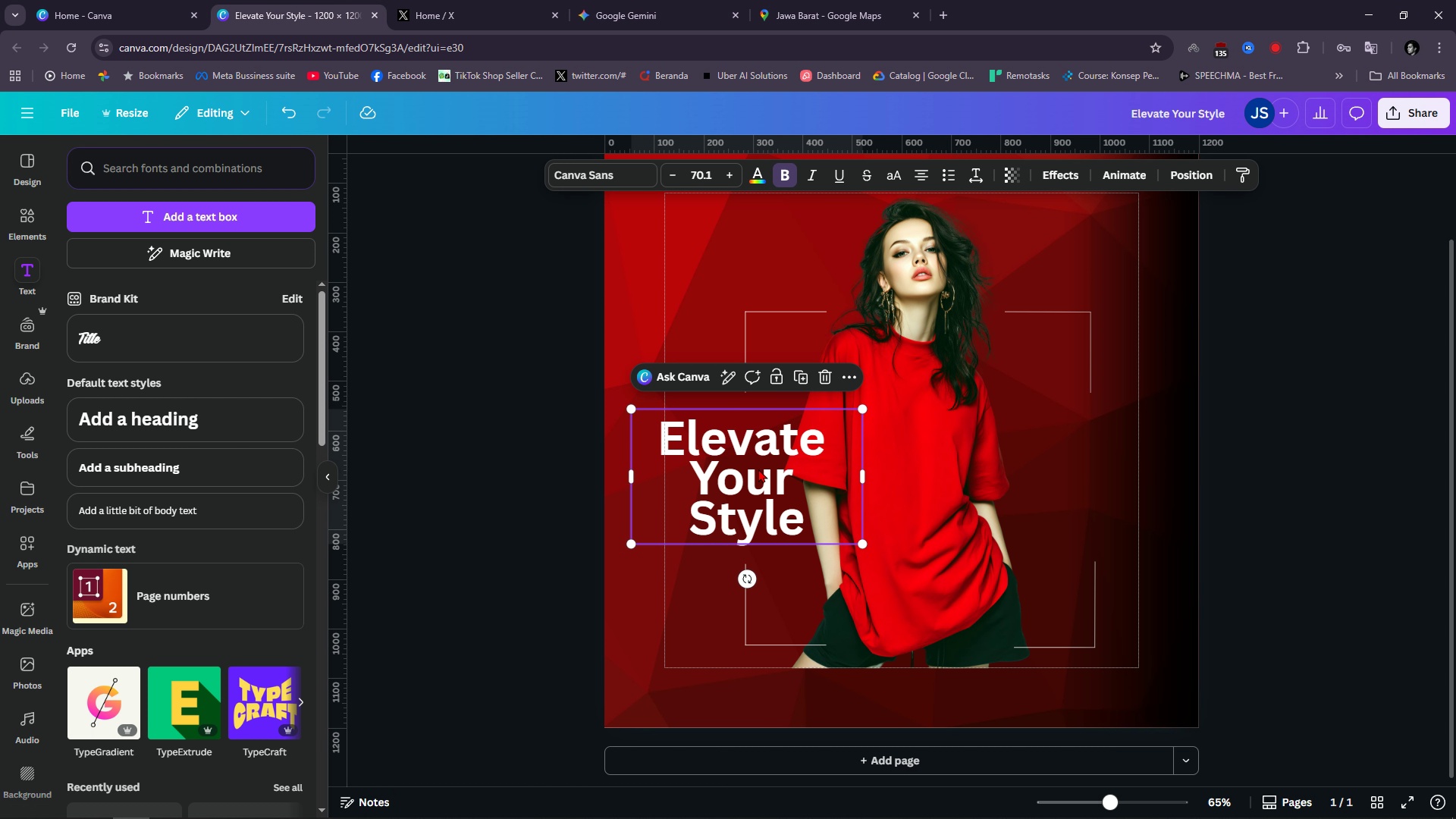 
left_click_drag(start_coordinate=[758, 469], to_coordinate=[787, 467])
 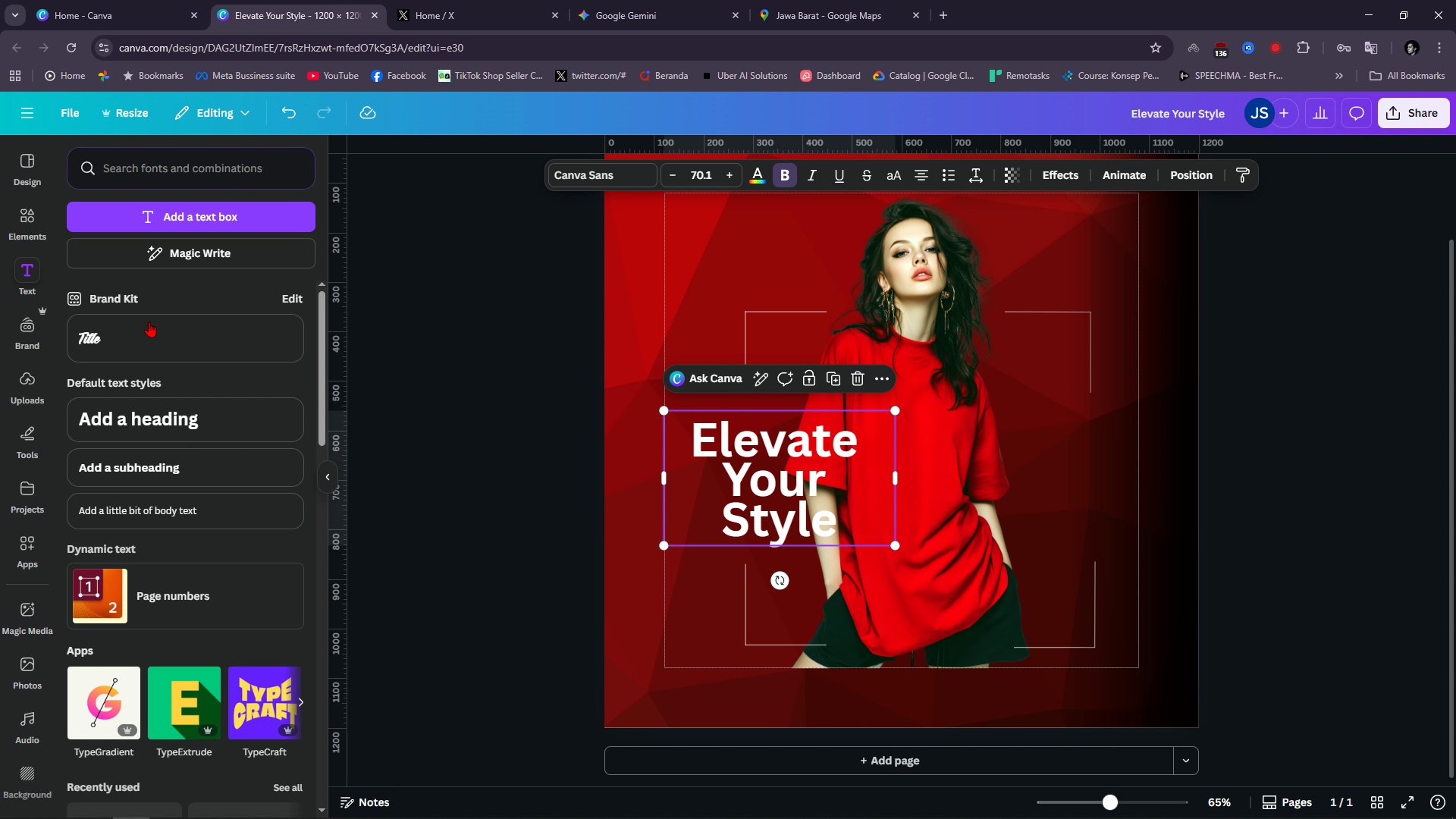 
scroll: coordinate [242, 408], scroll_direction: up, amount: 2.0
 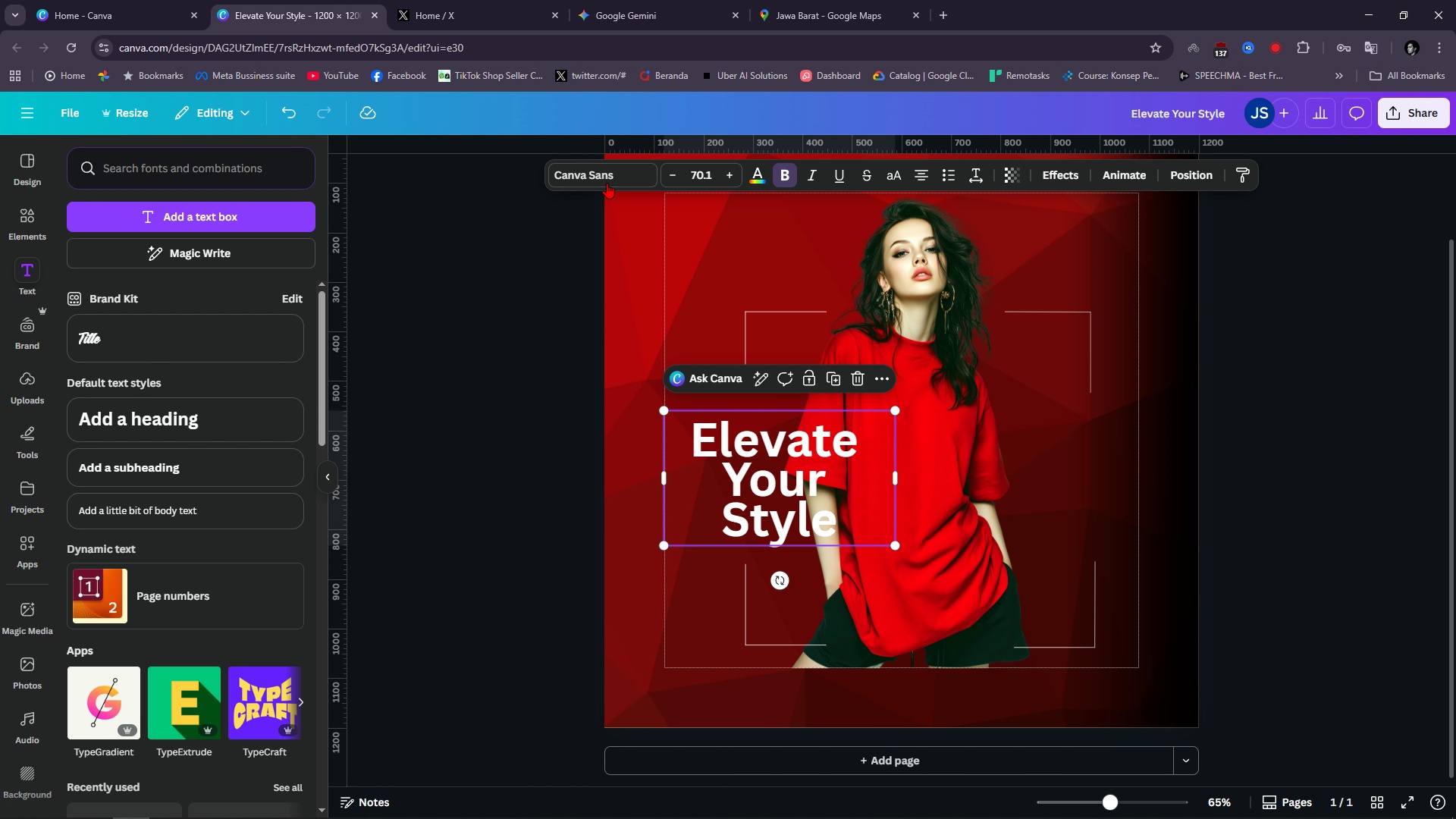 
left_click([607, 183])
 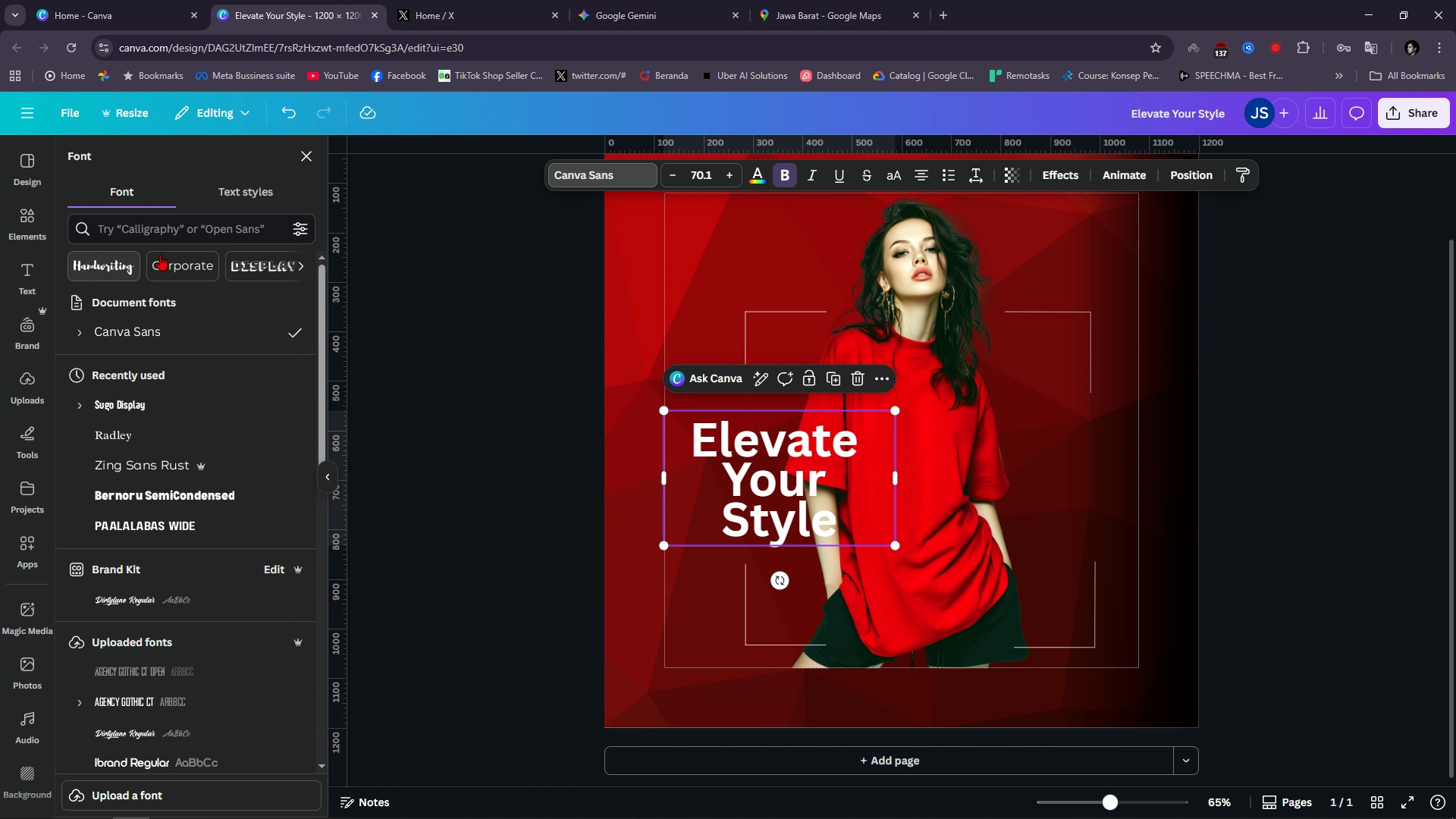 
left_click([131, 263])
 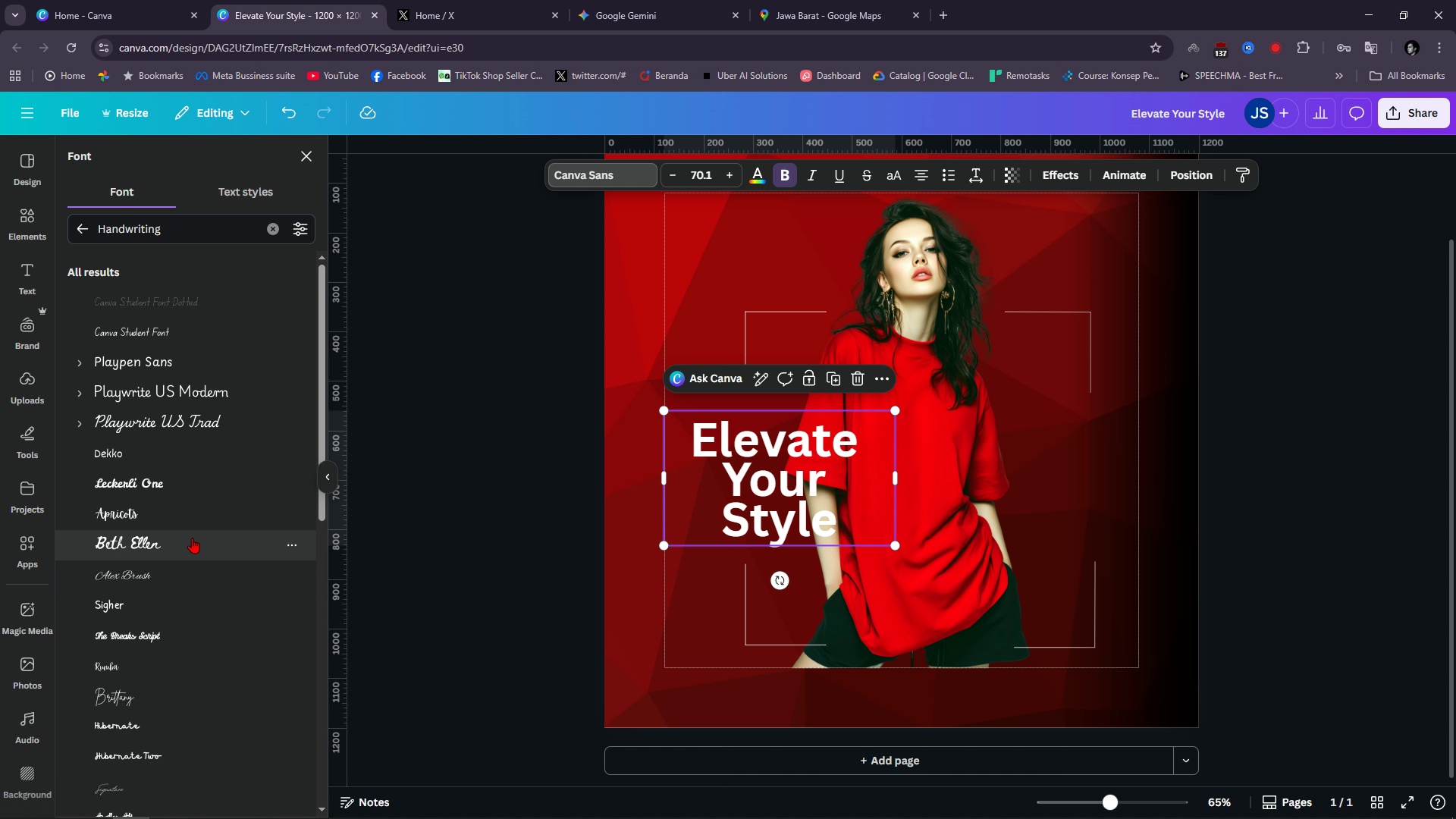 
left_click([196, 428])
 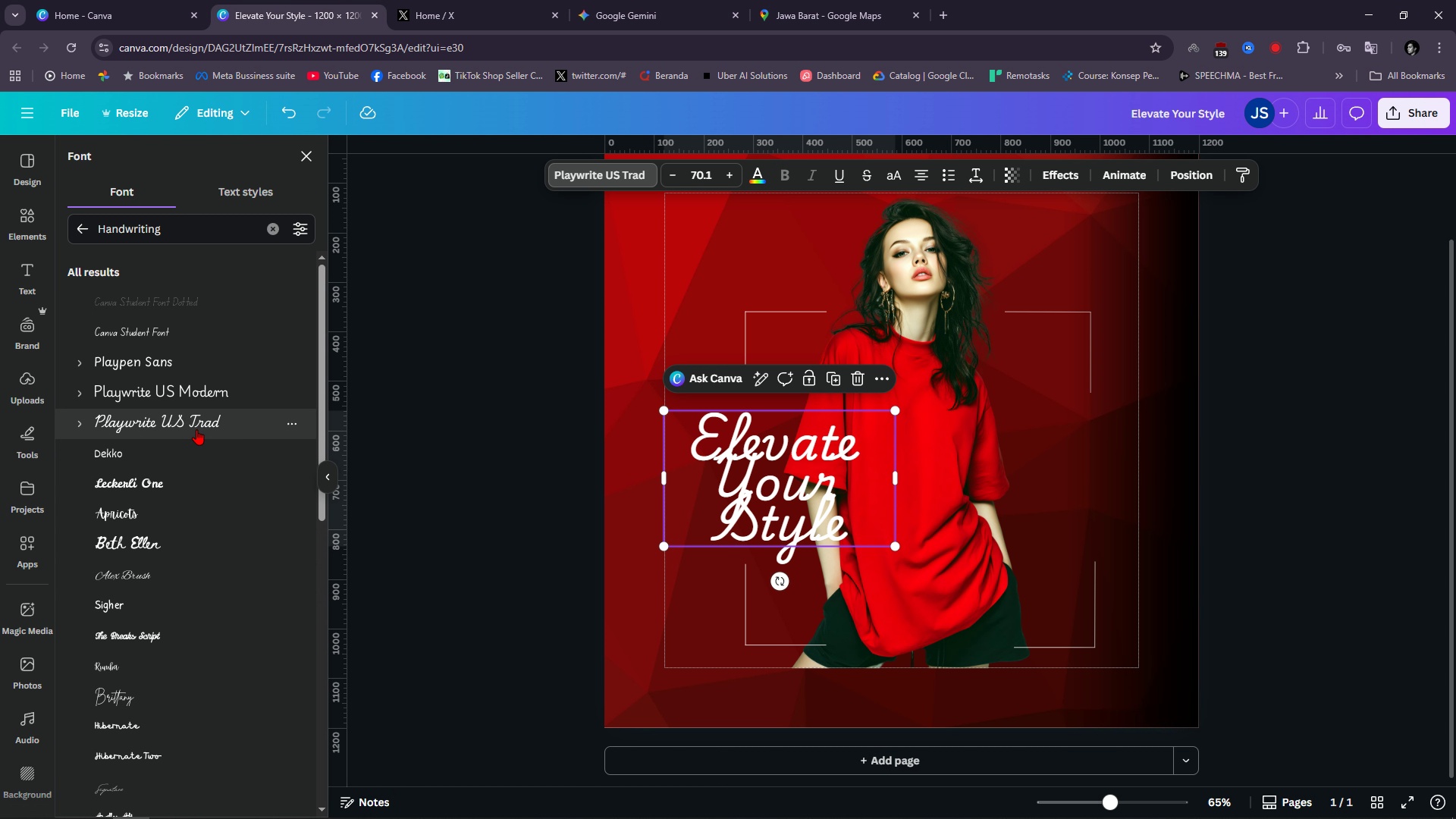 
scroll: coordinate [181, 514], scroll_direction: none, amount: 0.0
 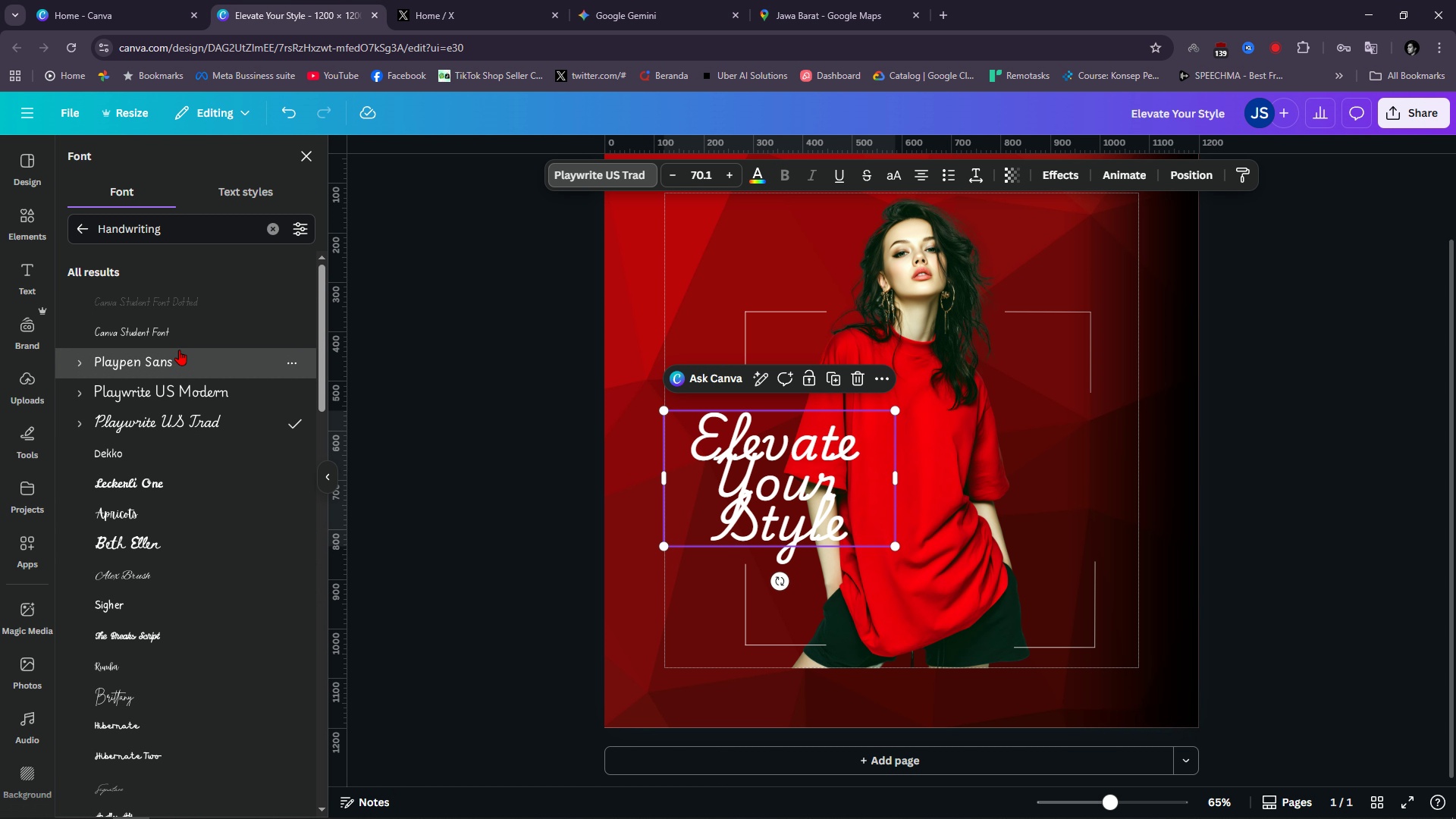 
left_click([179, 350])
 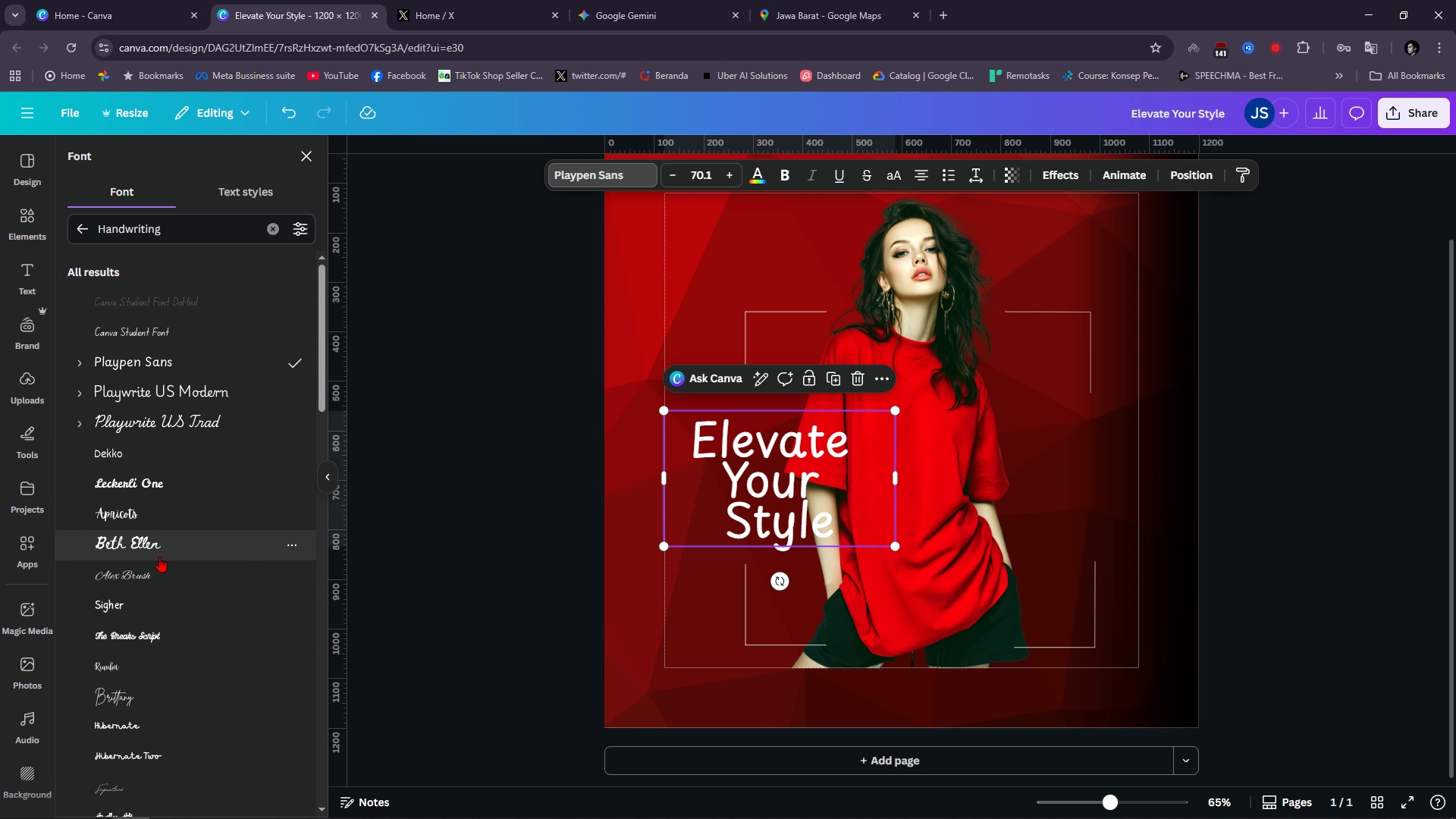 
left_click([166, 581])
 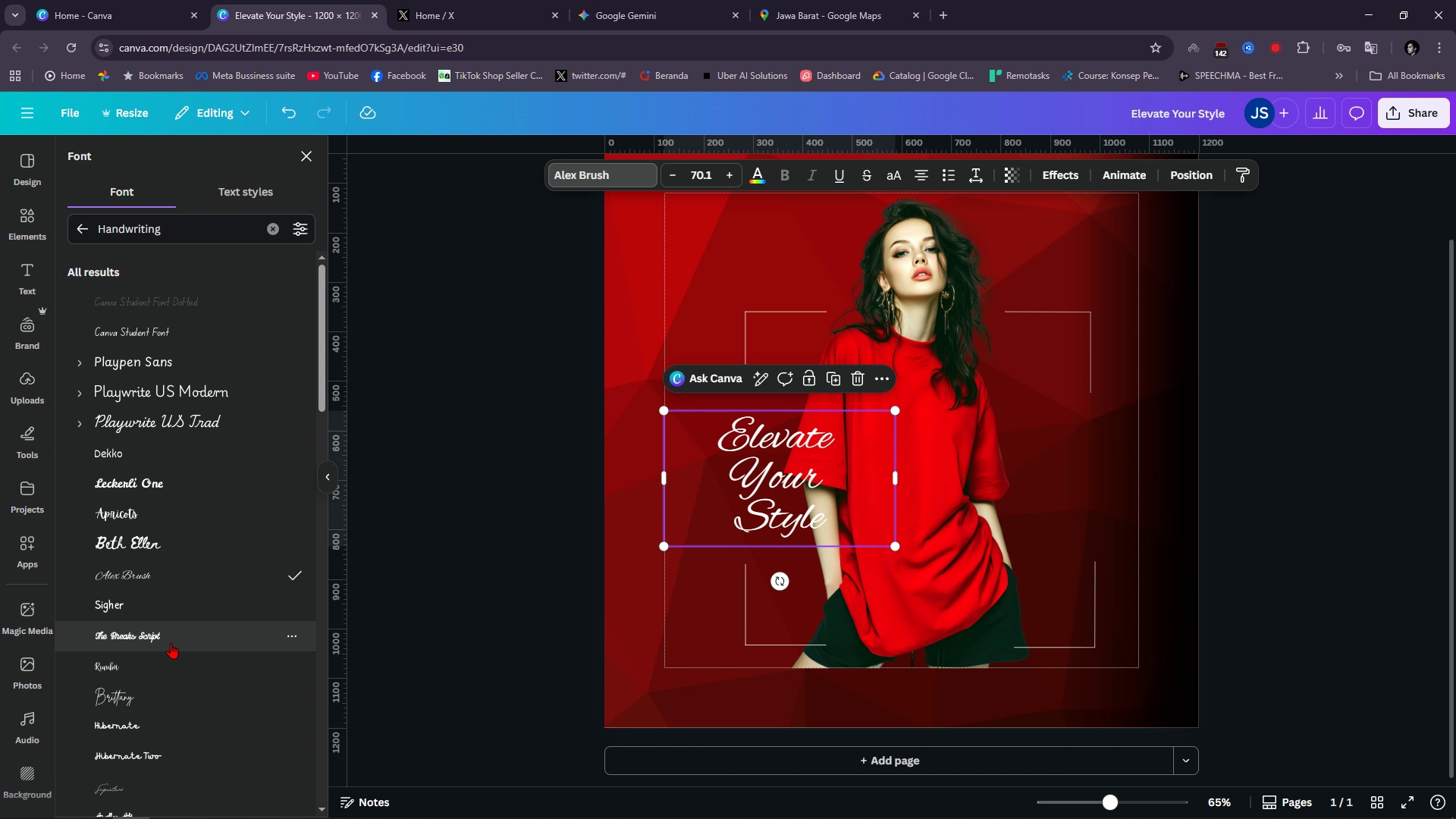 
wait(6.68)
 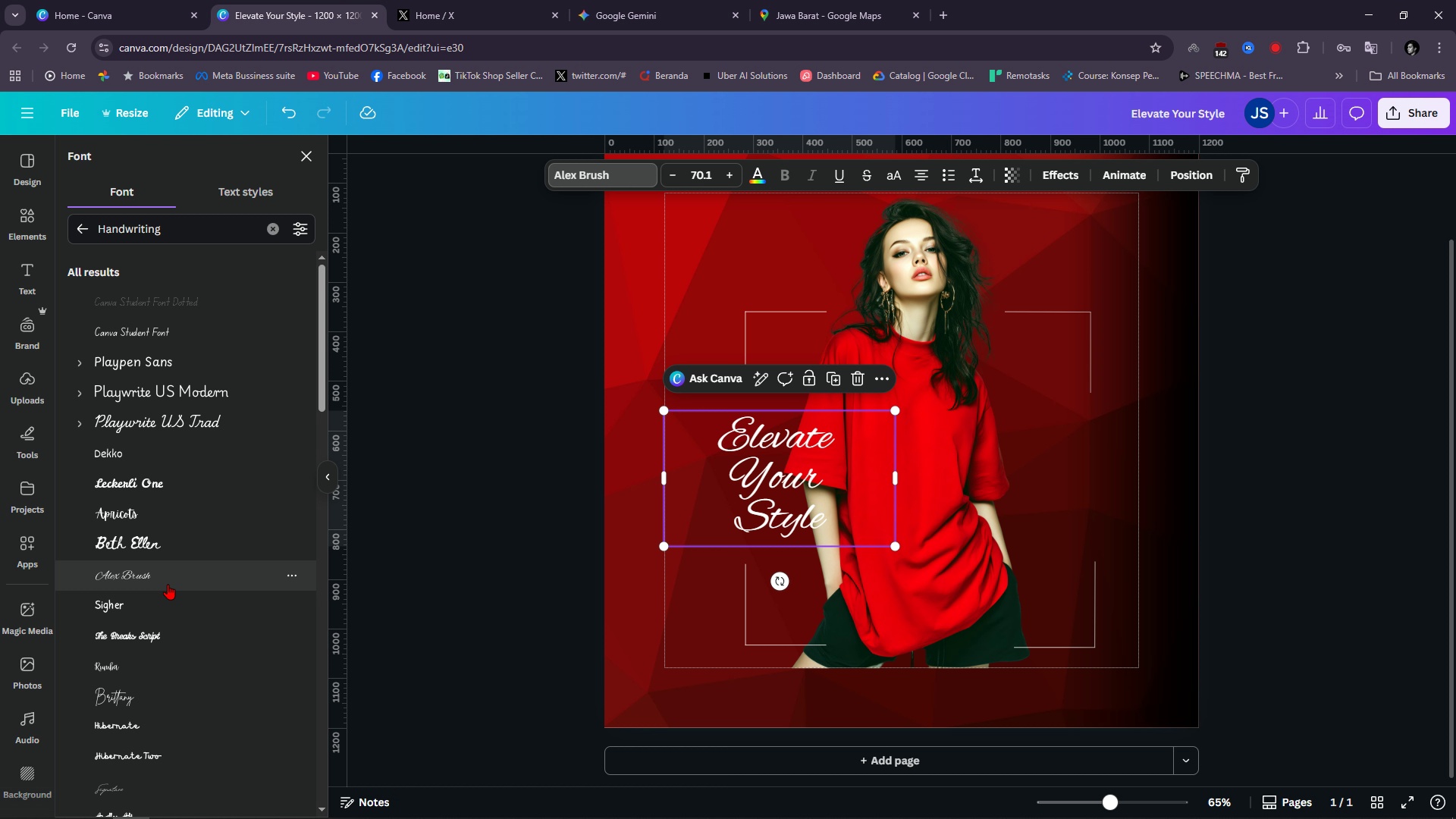 
left_click([187, 673])
 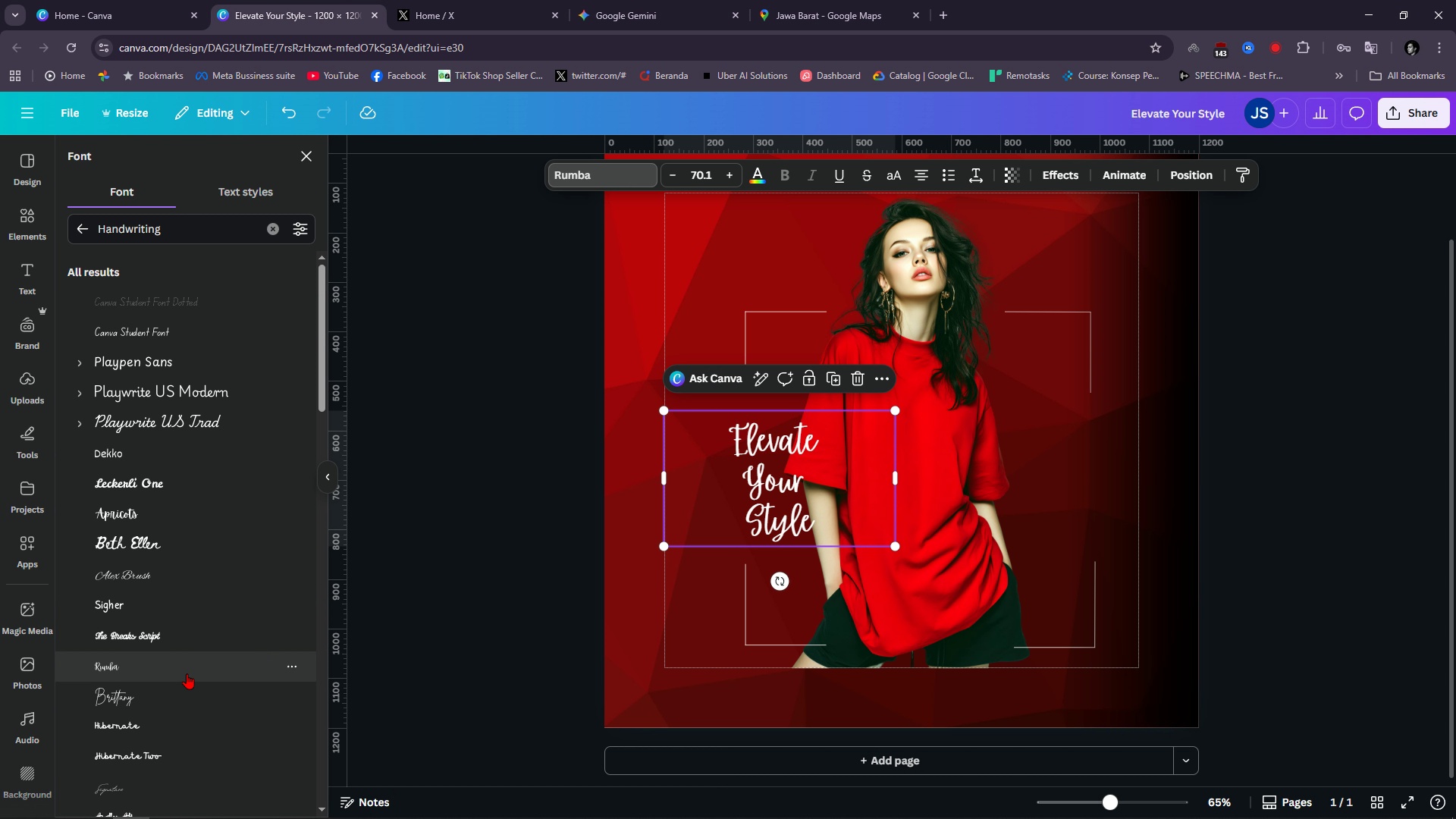 
scroll: coordinate [187, 673], scroll_direction: none, amount: 0.0
 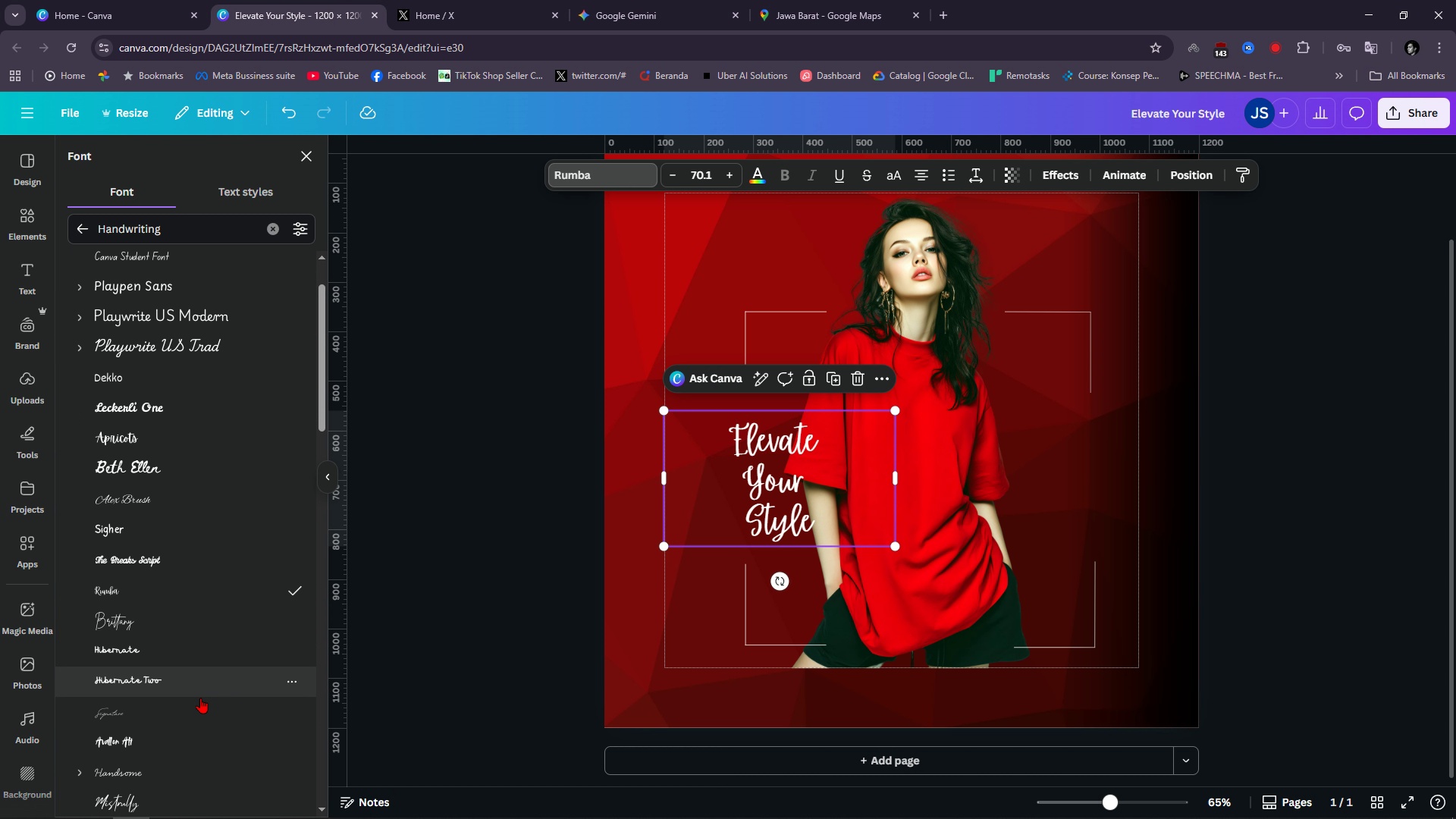 
scroll: coordinate [200, 736], scroll_direction: down, amount: 6.0
 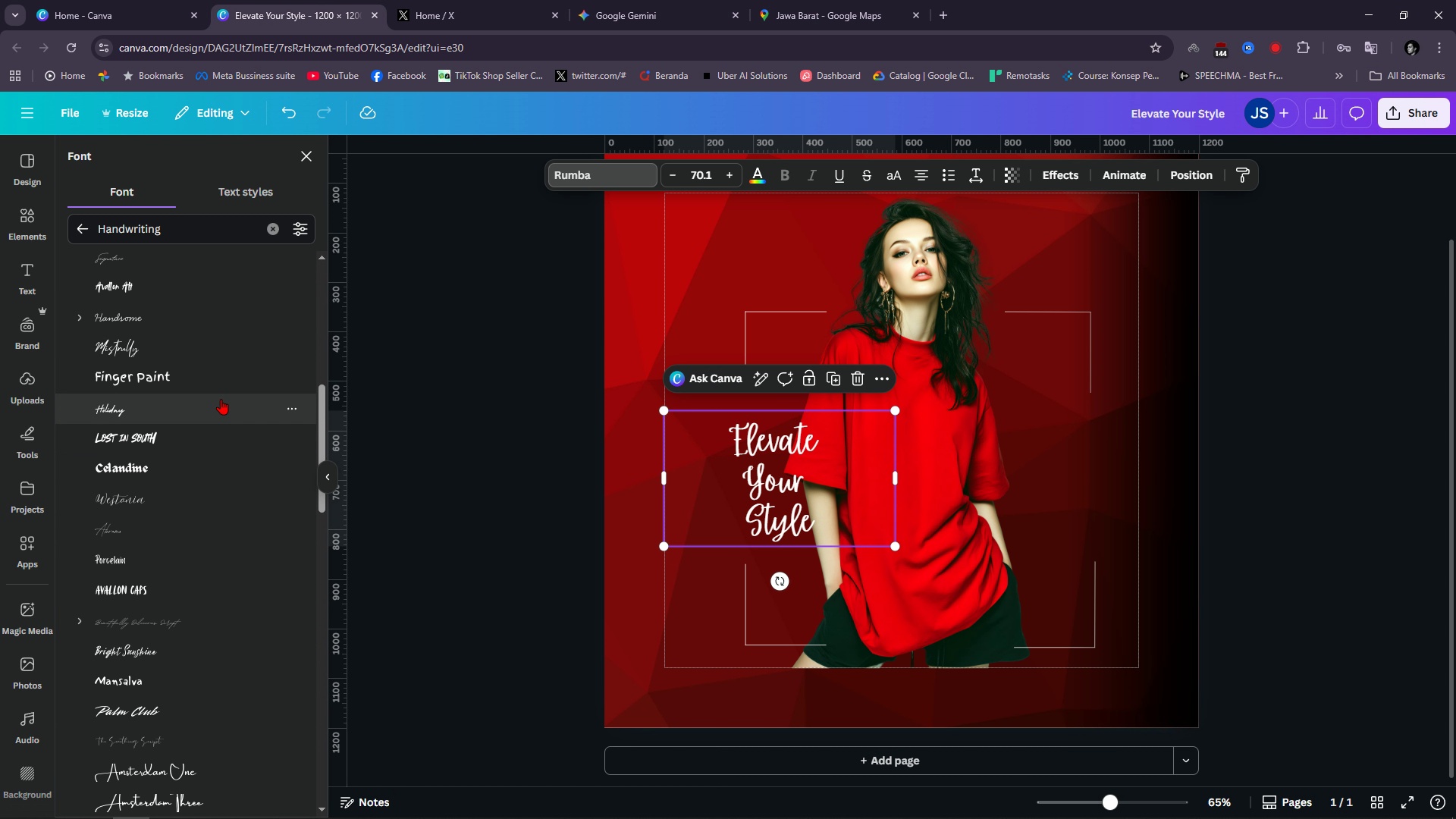 
mouse_move([218, 367])
 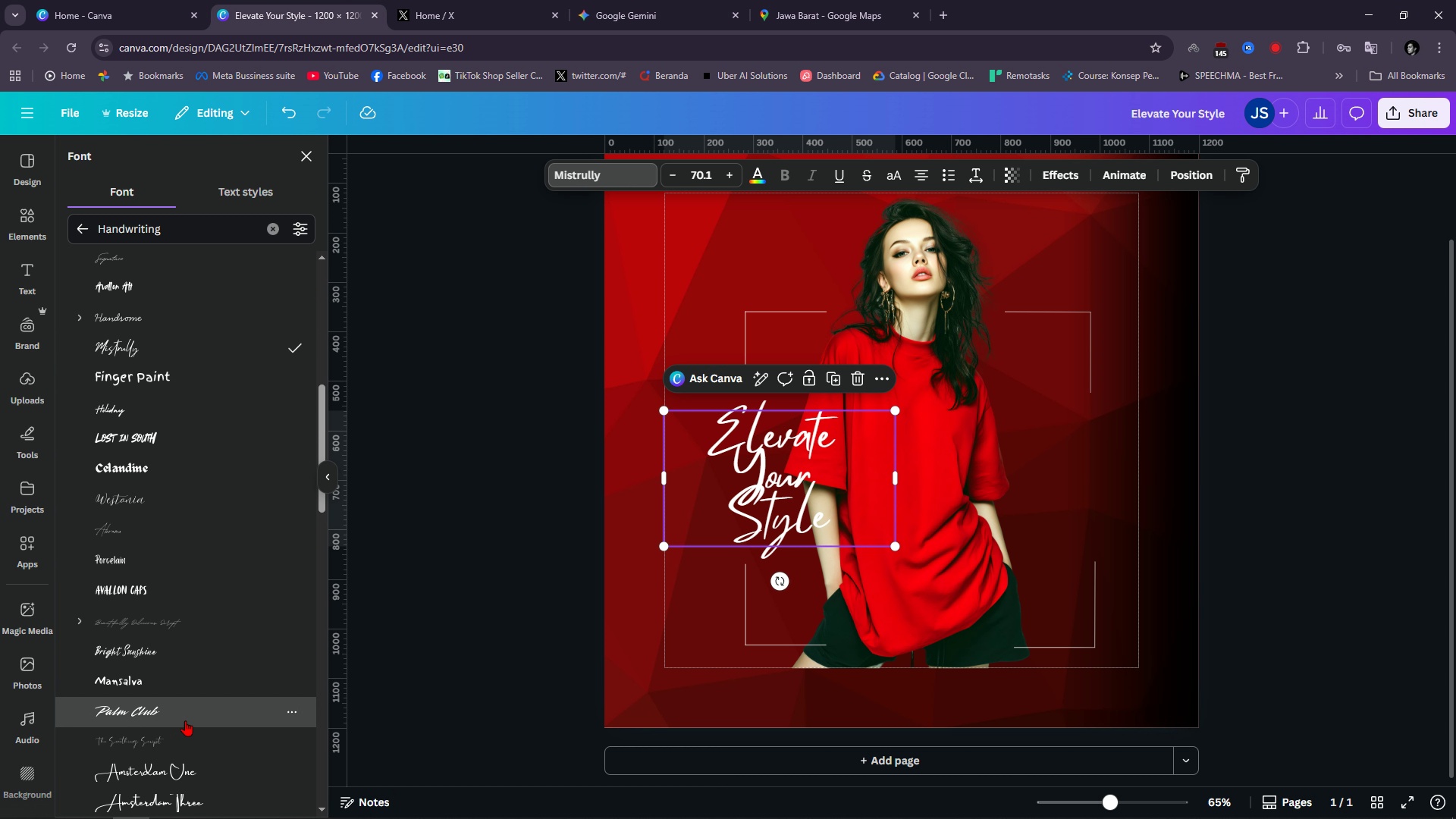 
left_click([185, 720])
 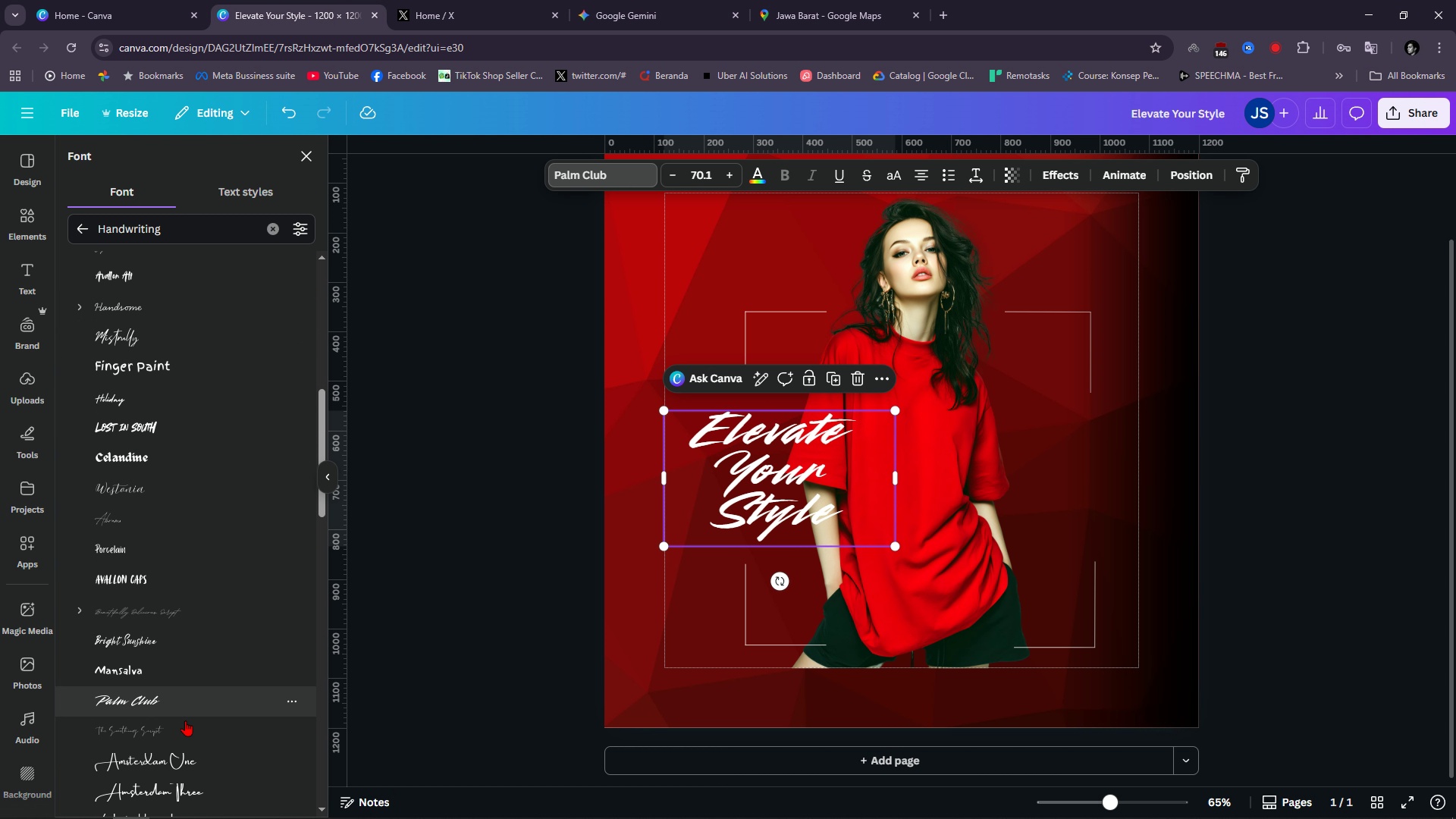 
scroll: coordinate [185, 720], scroll_direction: down, amount: 1.0
 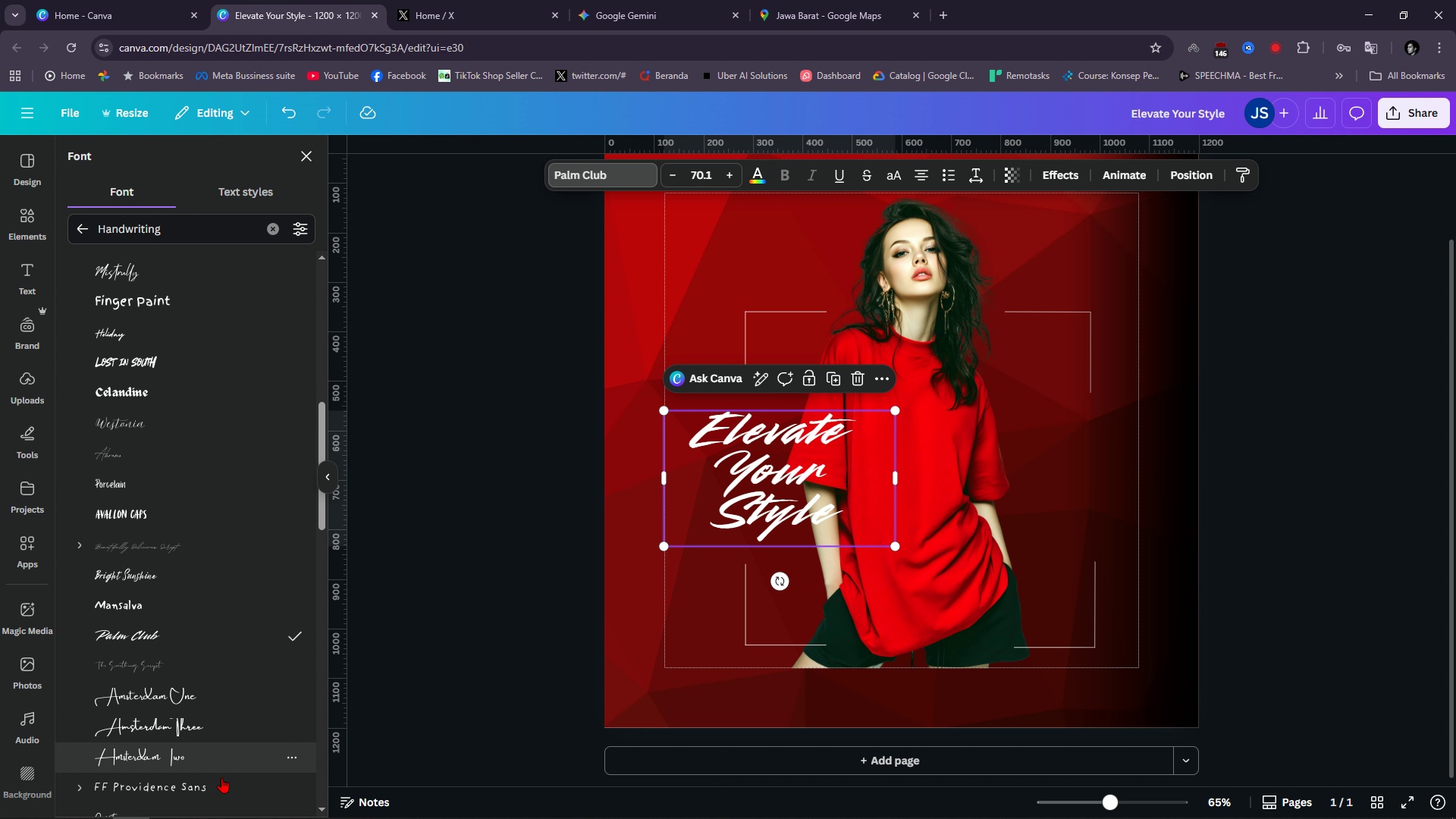 
scroll: coordinate [221, 784], scroll_direction: up, amount: 1.0
 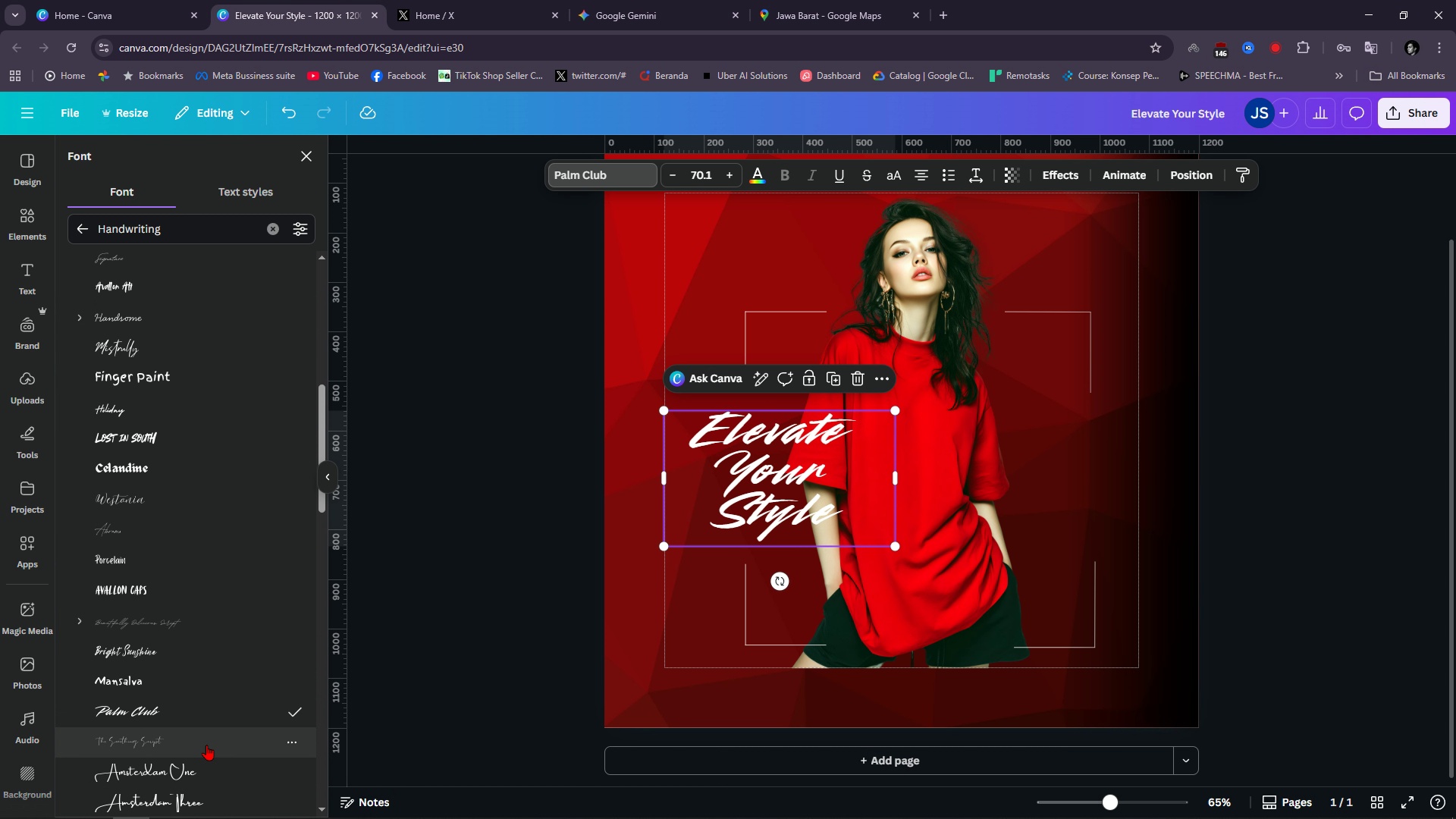 
scroll: coordinate [206, 744], scroll_direction: down, amount: 2.0
 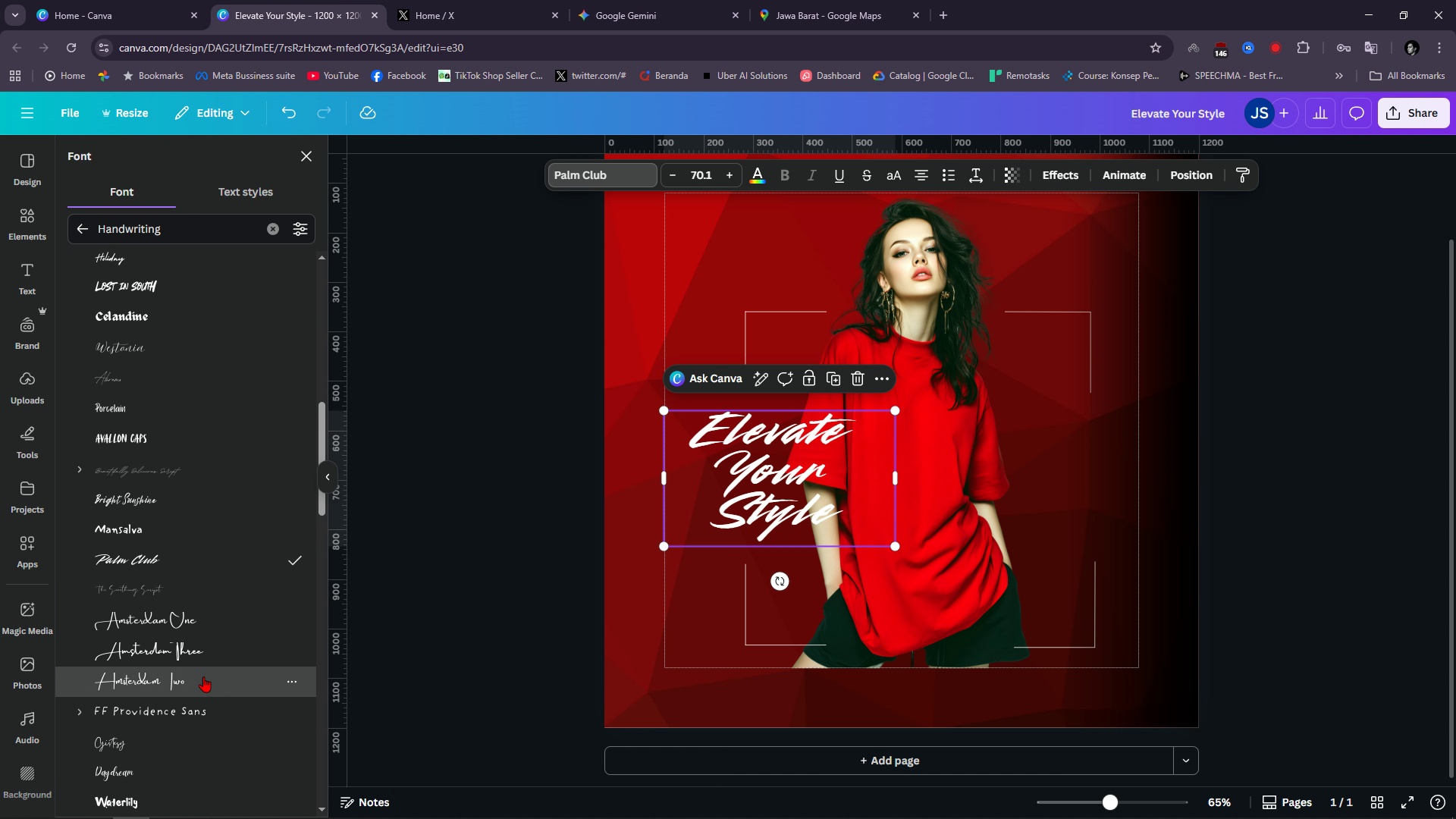 
left_click([203, 676])
 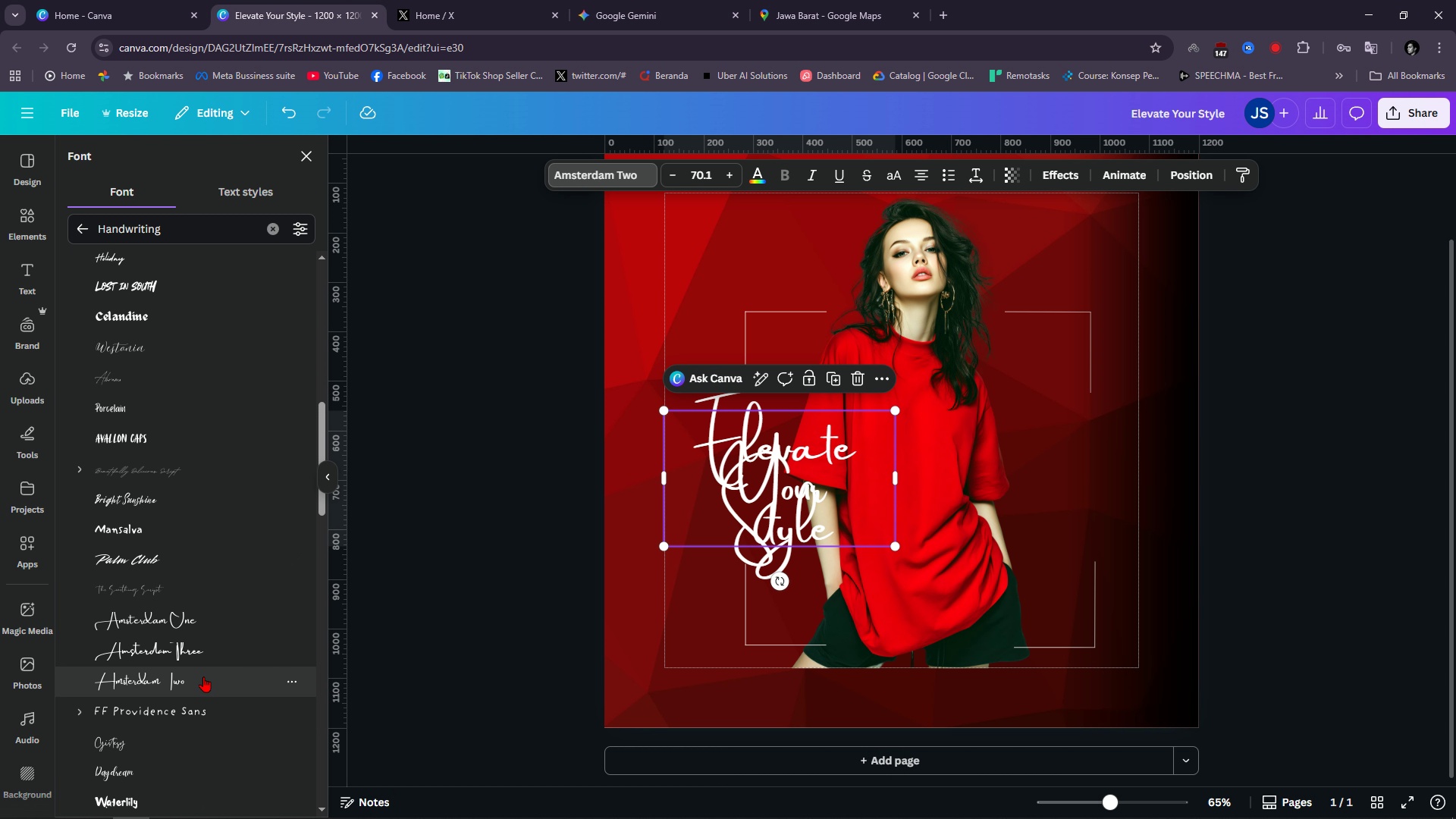 
scroll: coordinate [203, 676], scroll_direction: down, amount: 4.0
 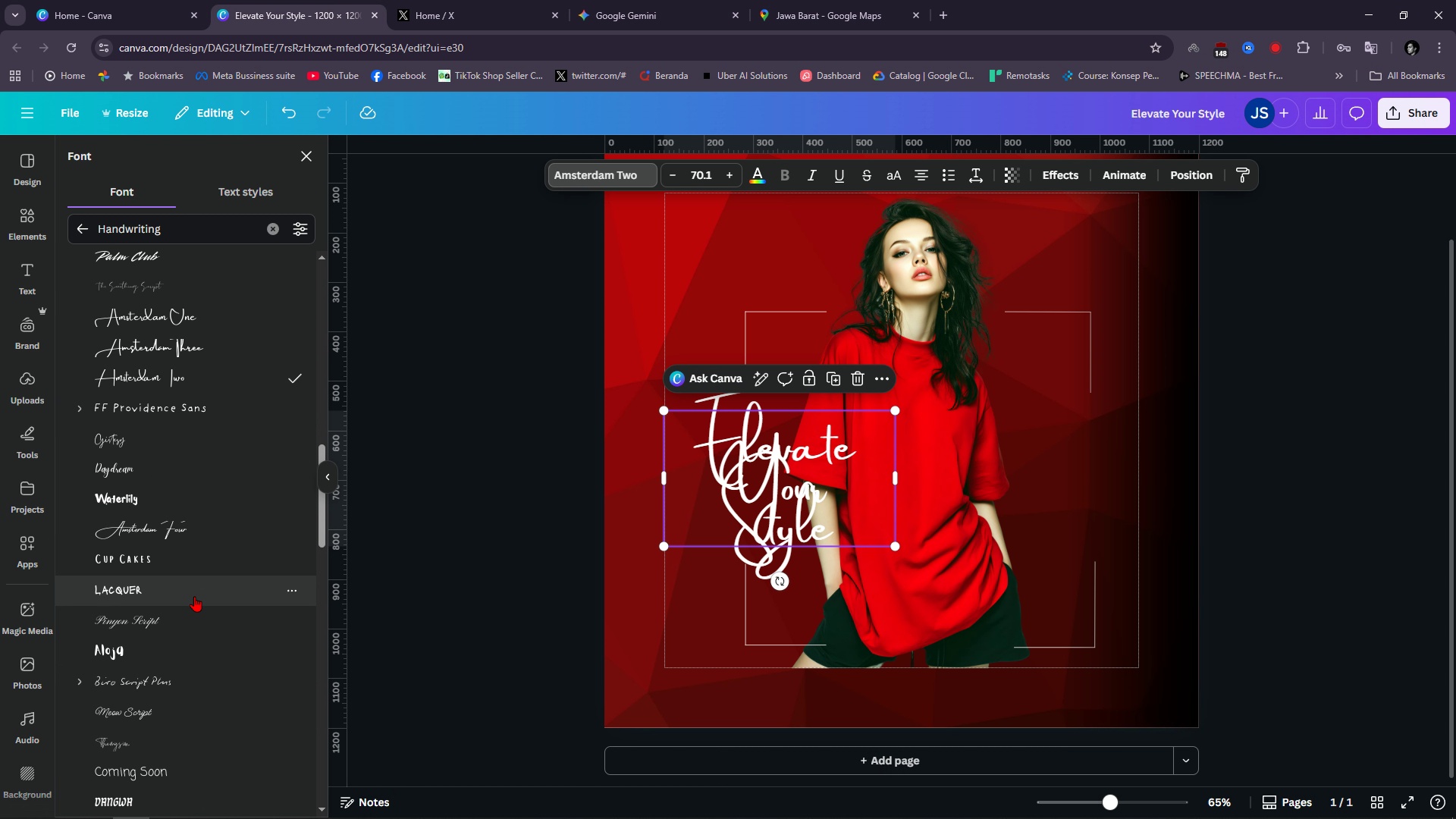 
left_click([215, 519])
 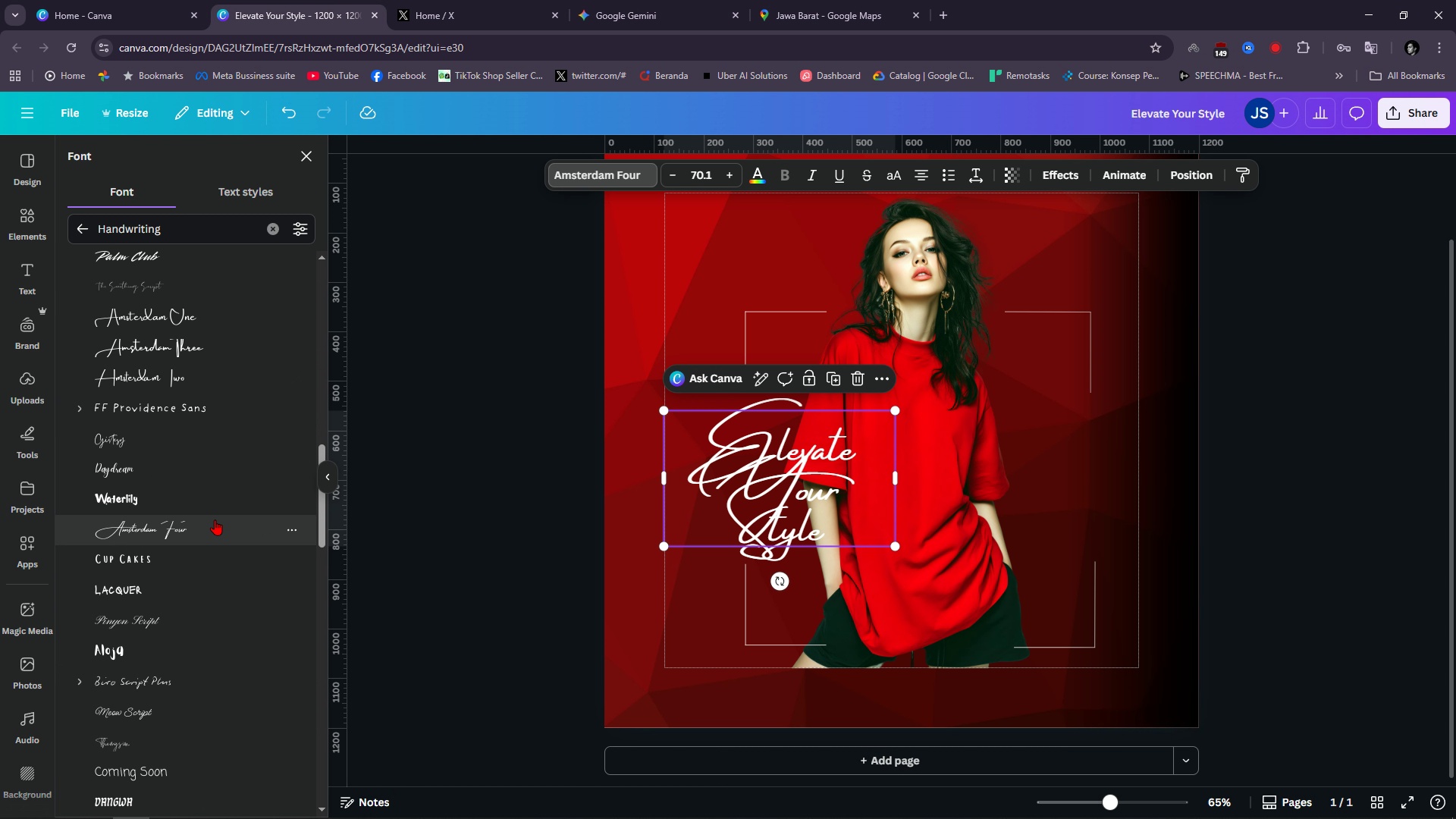 
left_click([221, 501])
 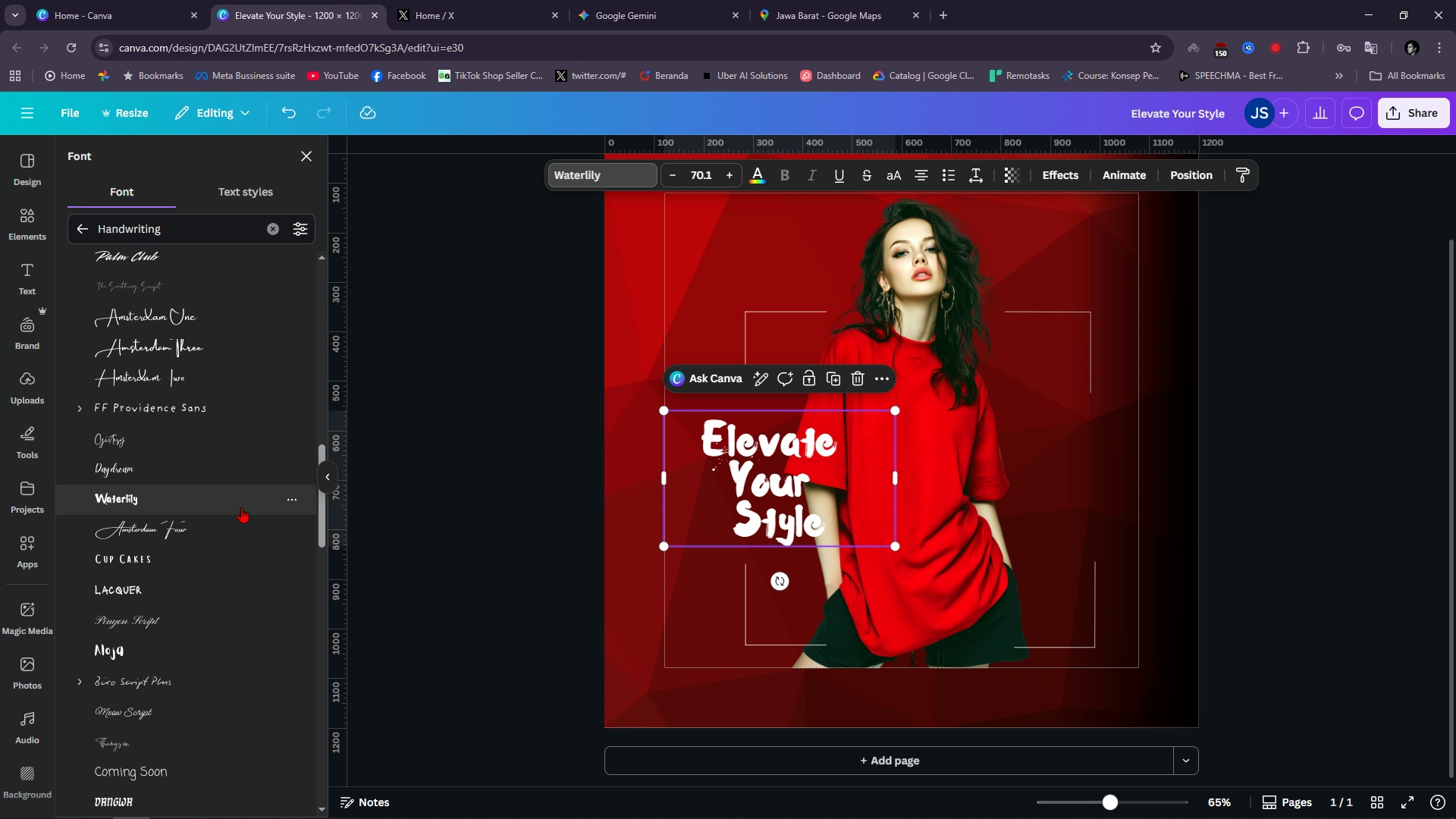 
left_click([1313, 529])
 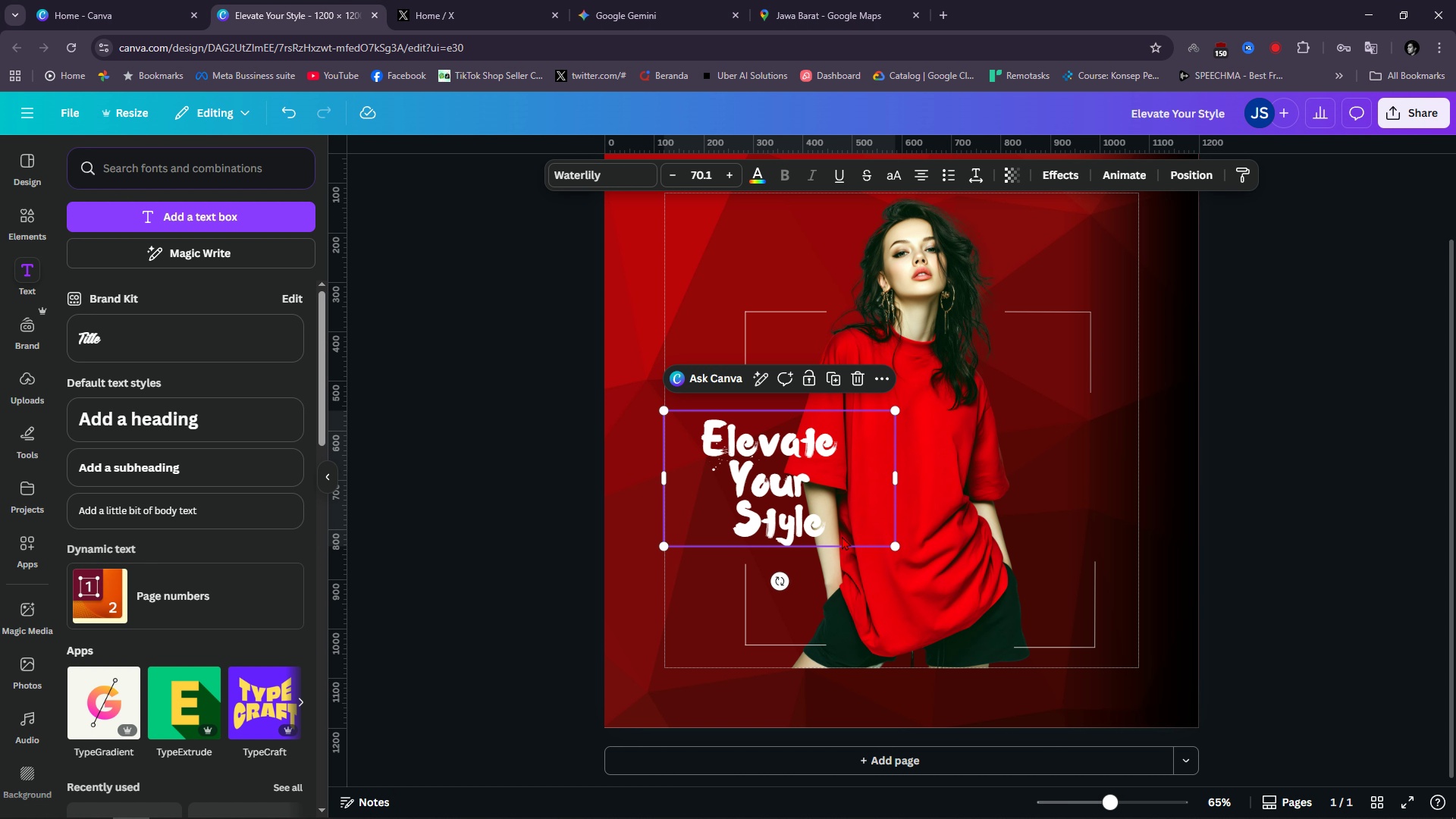 
hold_key(key=ControlLeft, duration=0.82)
scroll: coordinate [833, 534], scroll_direction: up, amount: 4.0
 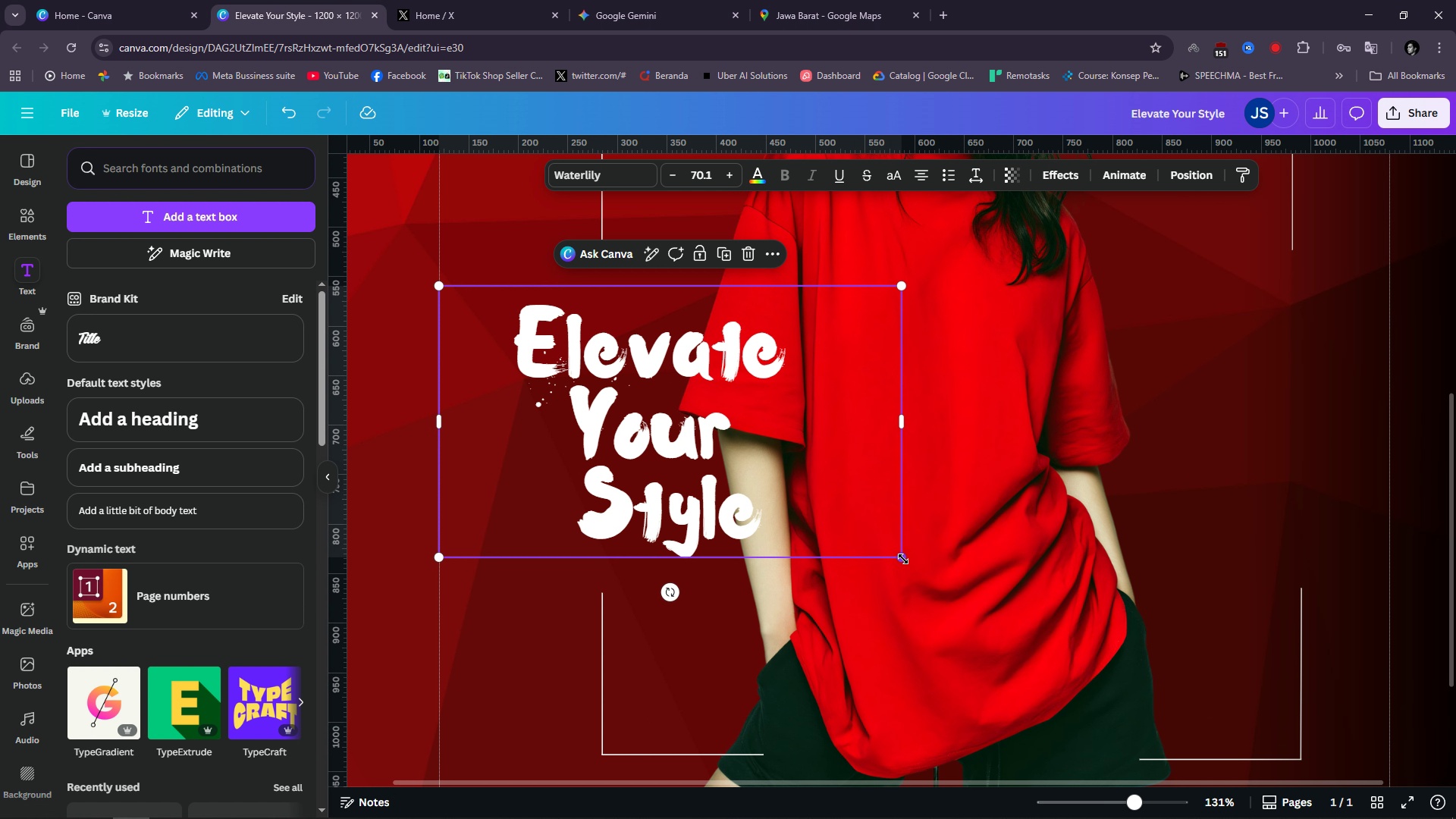 
left_click_drag(start_coordinate=[903, 559], to_coordinate=[975, 612])
 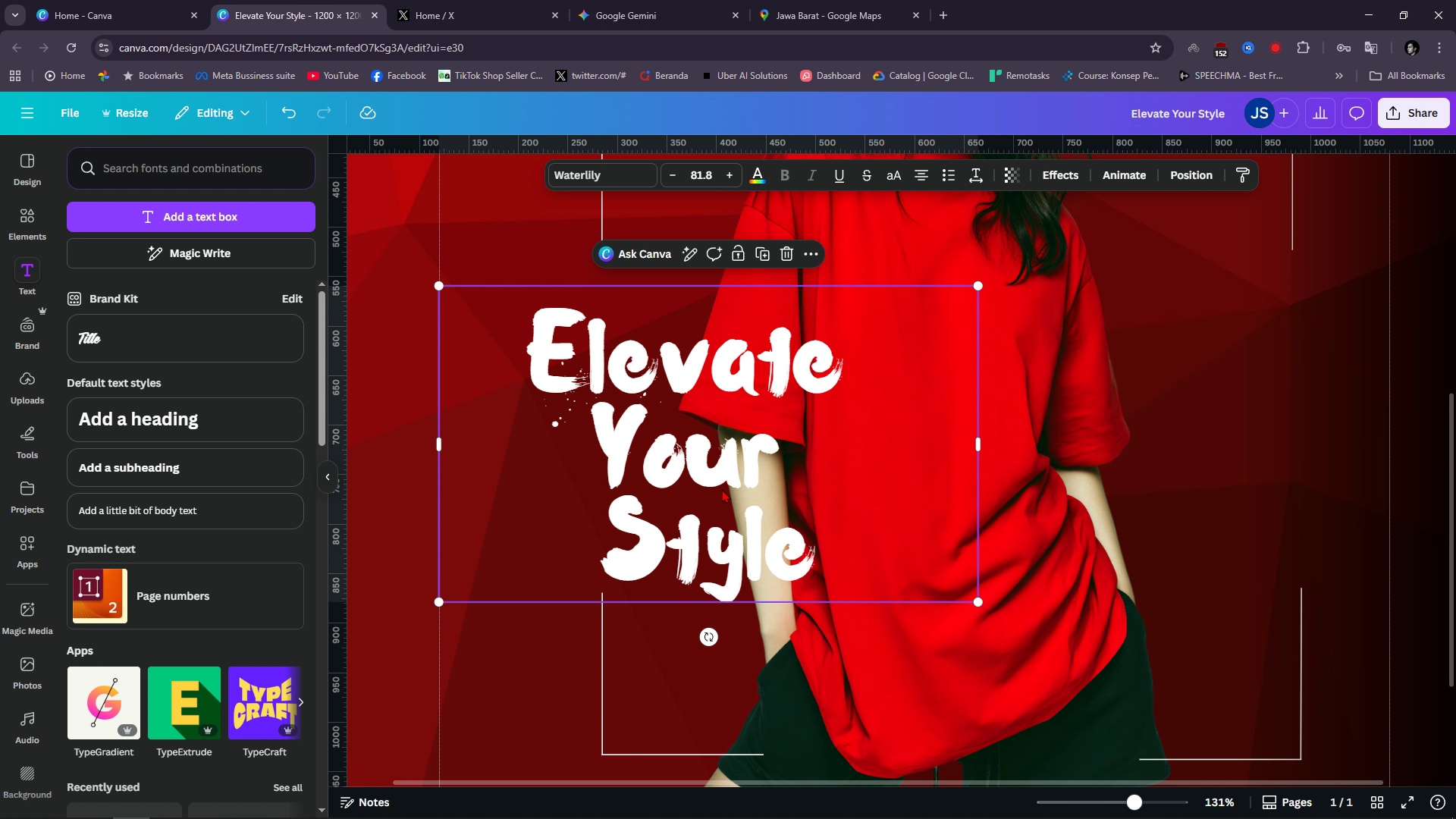 
left_click_drag(start_coordinate=[720, 479], to_coordinate=[629, 433])
 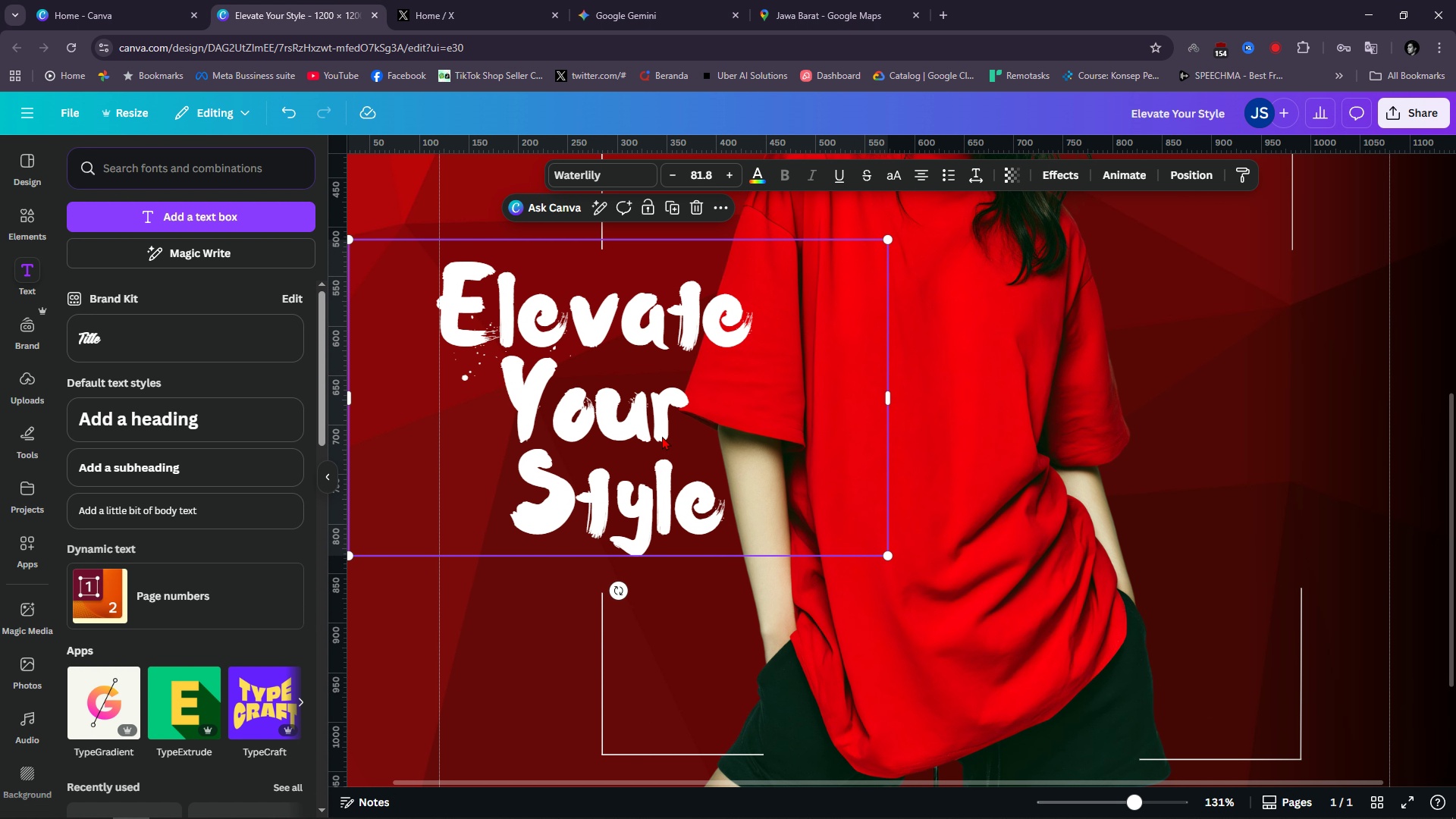 
left_click_drag(start_coordinate=[644, 442], to_coordinate=[637, 441])
 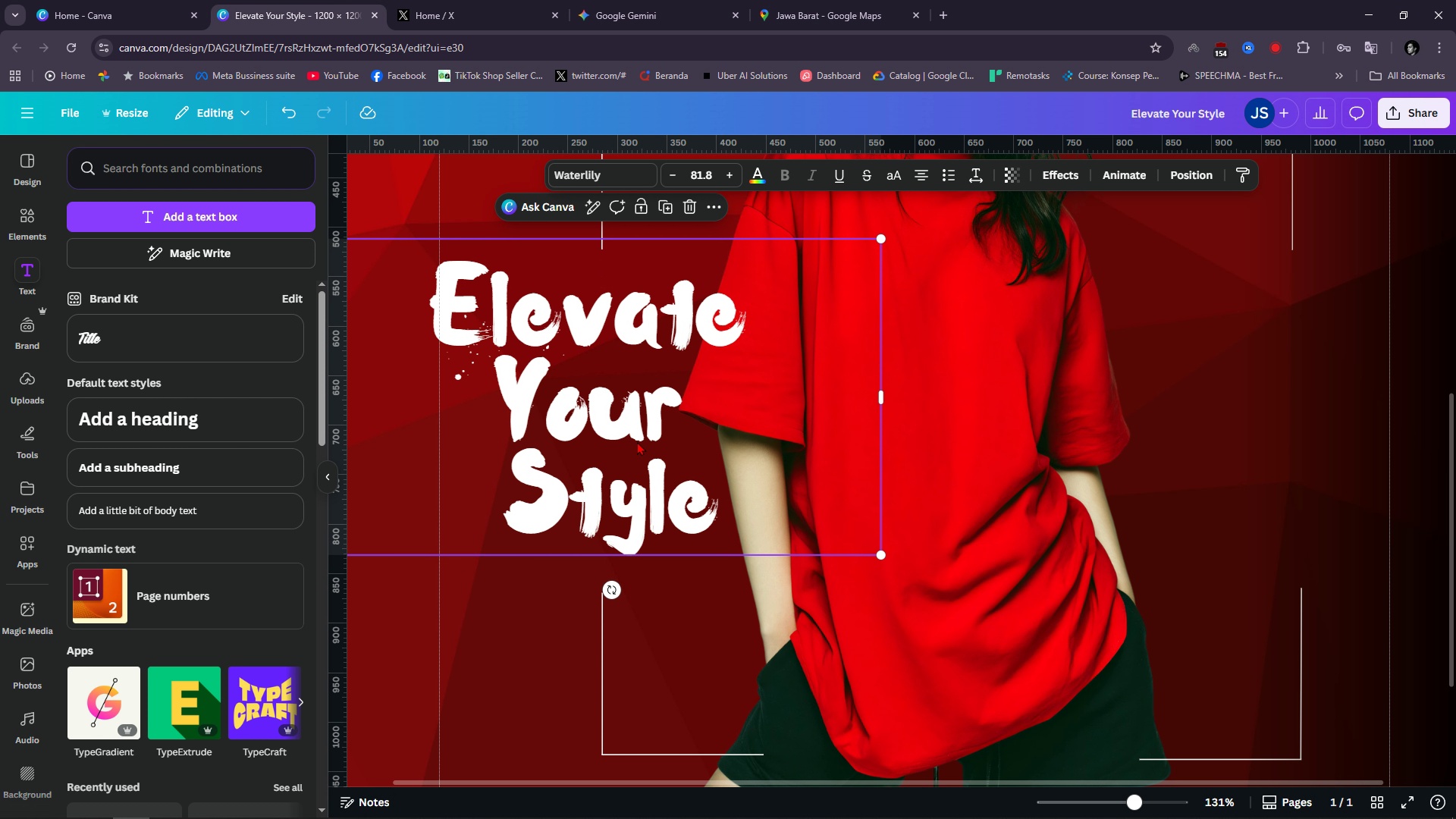 
key(Alt+AltLeft)
 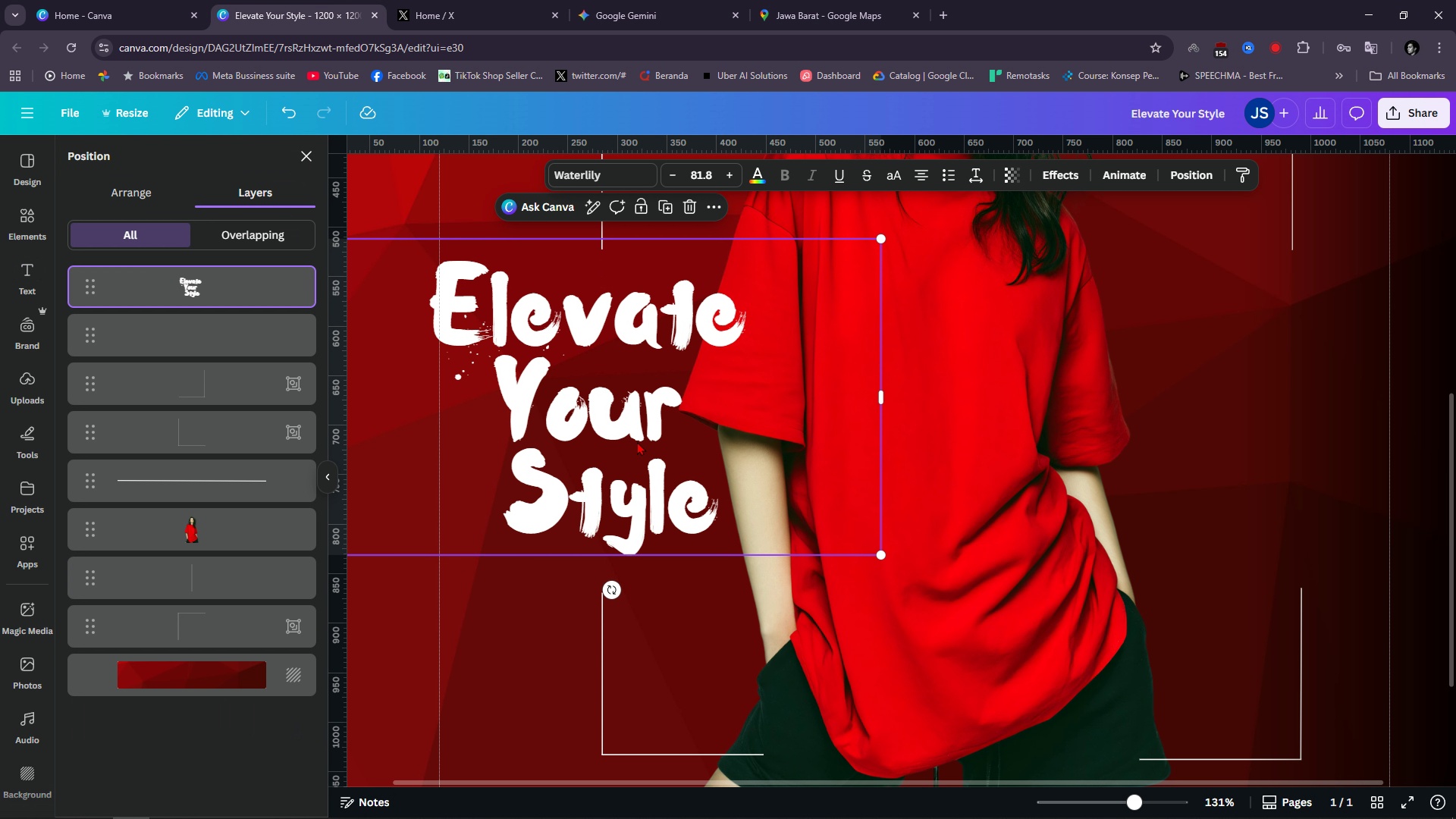 
key(Alt+1)
 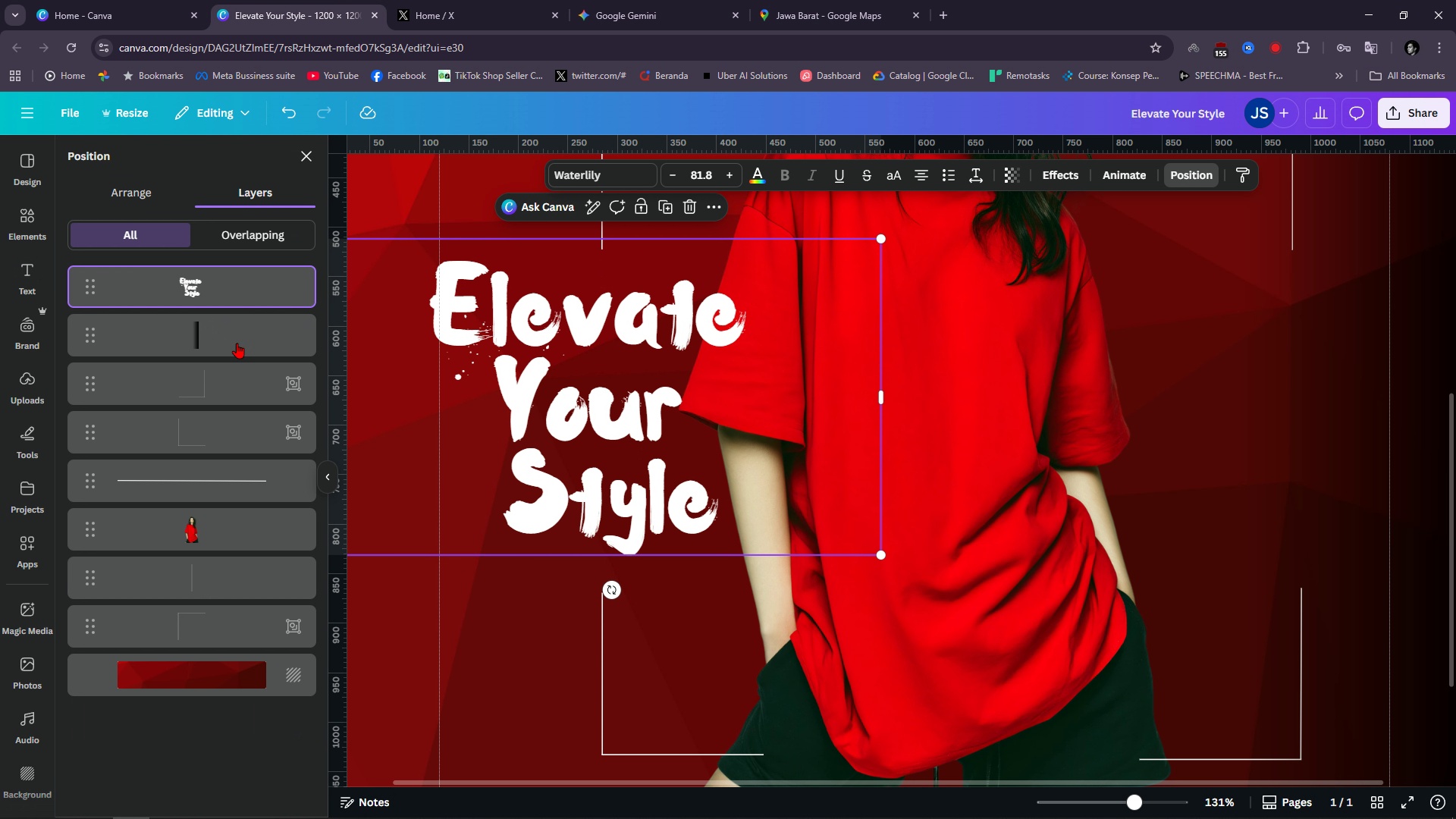 
left_click_drag(start_coordinate=[228, 292], to_coordinate=[223, 557])
 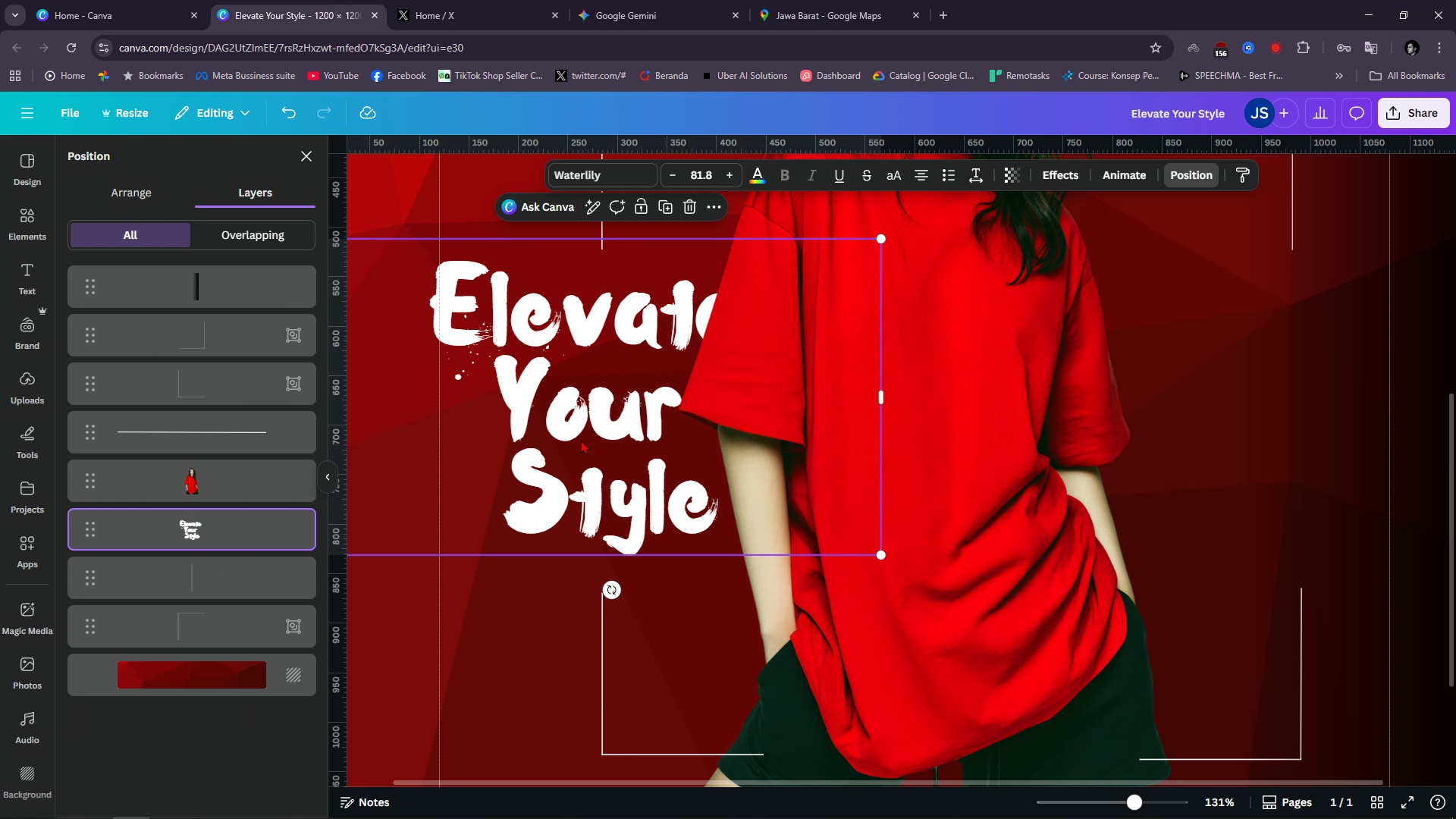 
left_click_drag(start_coordinate=[594, 419], to_coordinate=[577, 422])
 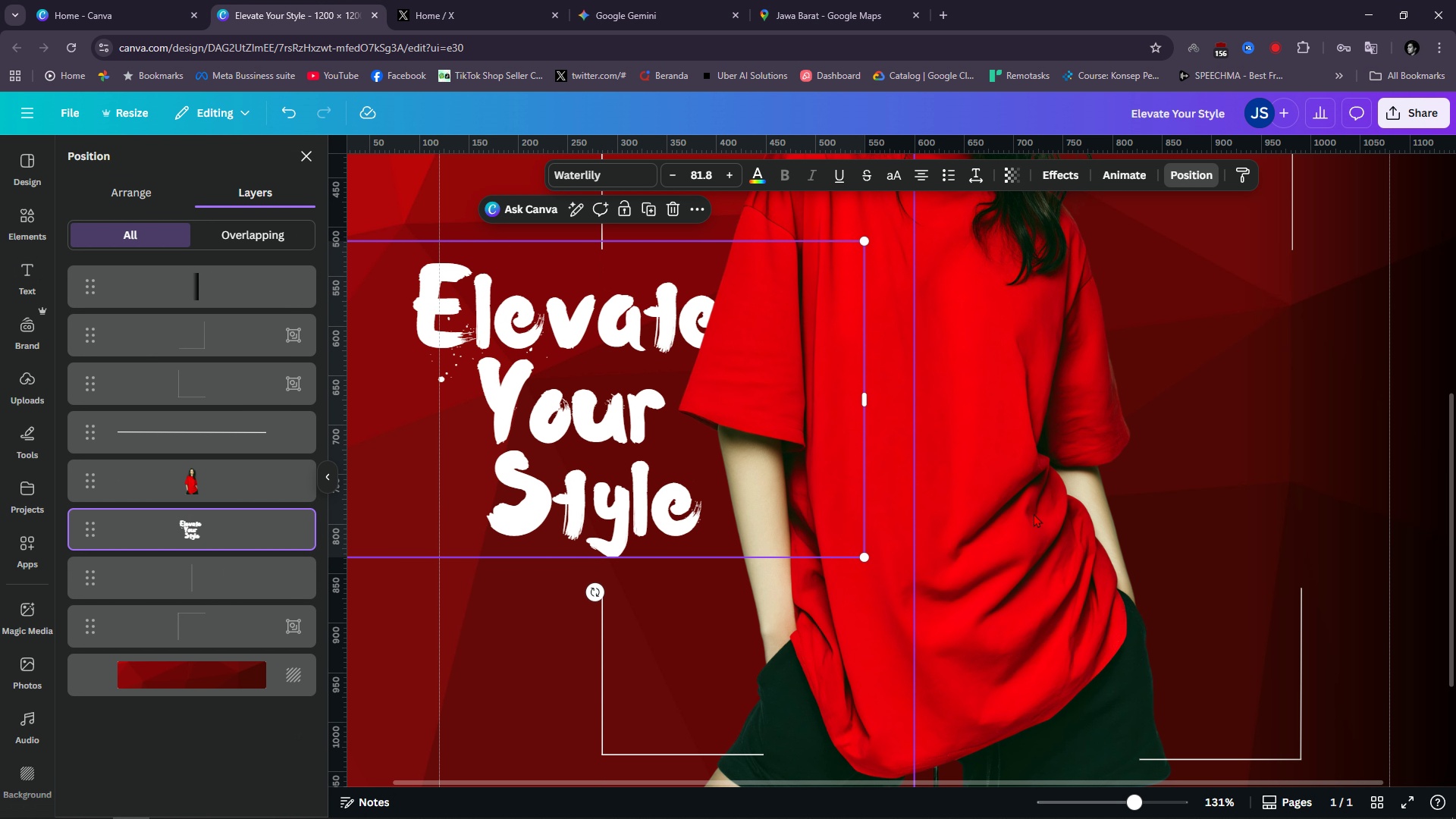 
hold_key(key=ControlLeft, duration=0.53)
scroll: coordinate [1034, 513], scroll_direction: down, amount: 2.0
 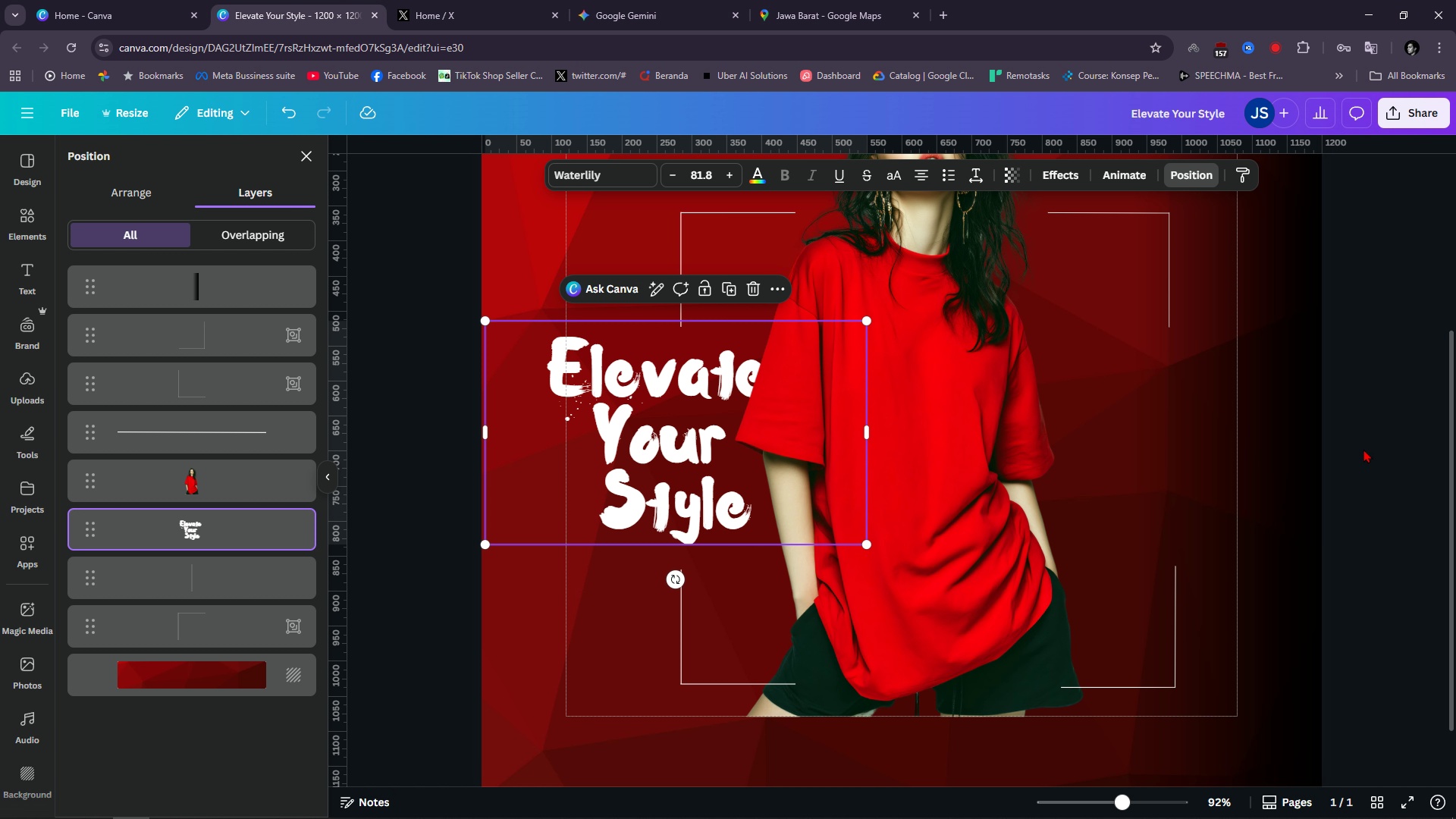 
left_click([1370, 449])
 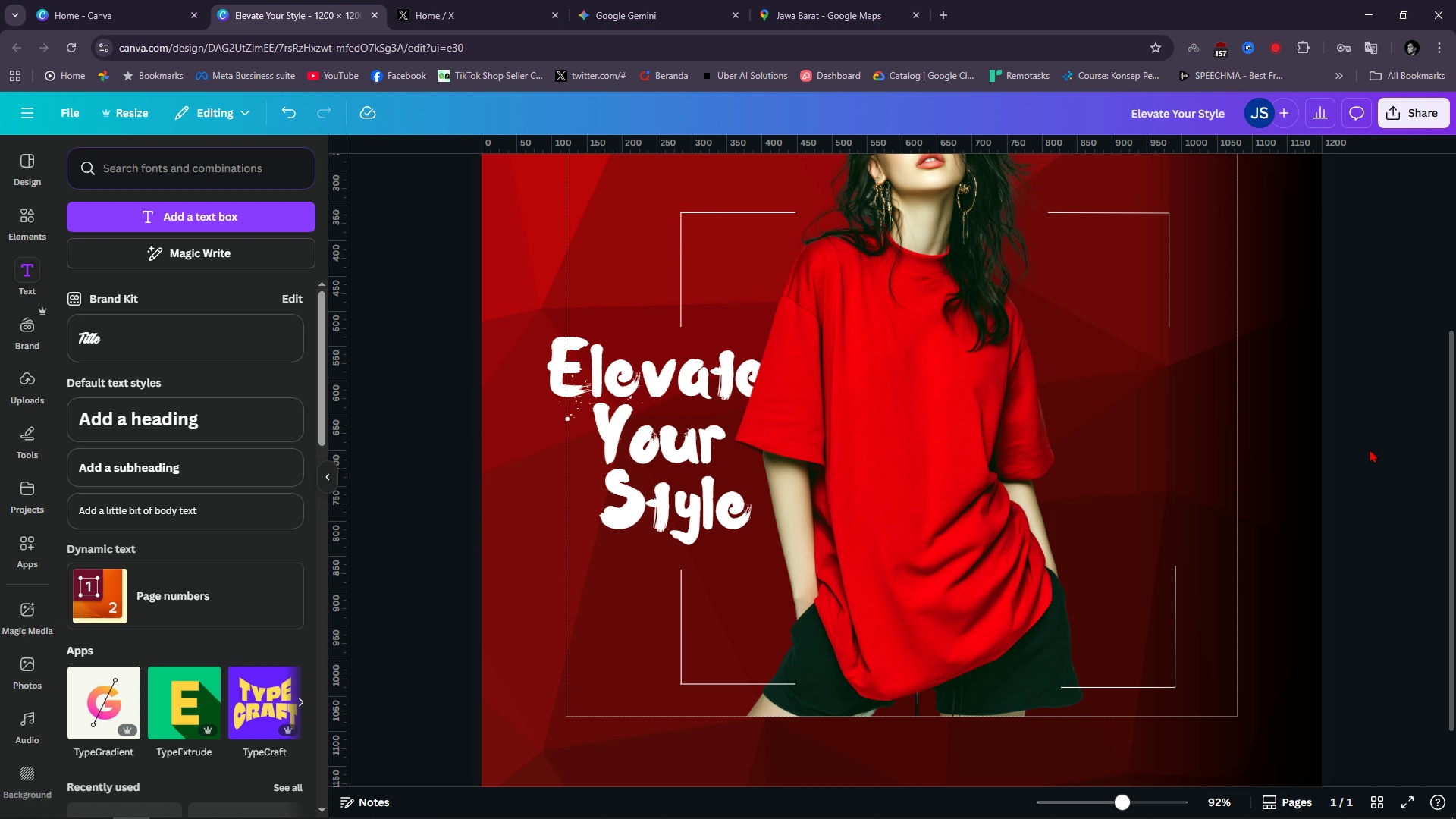 
left_click([1370, 449])
 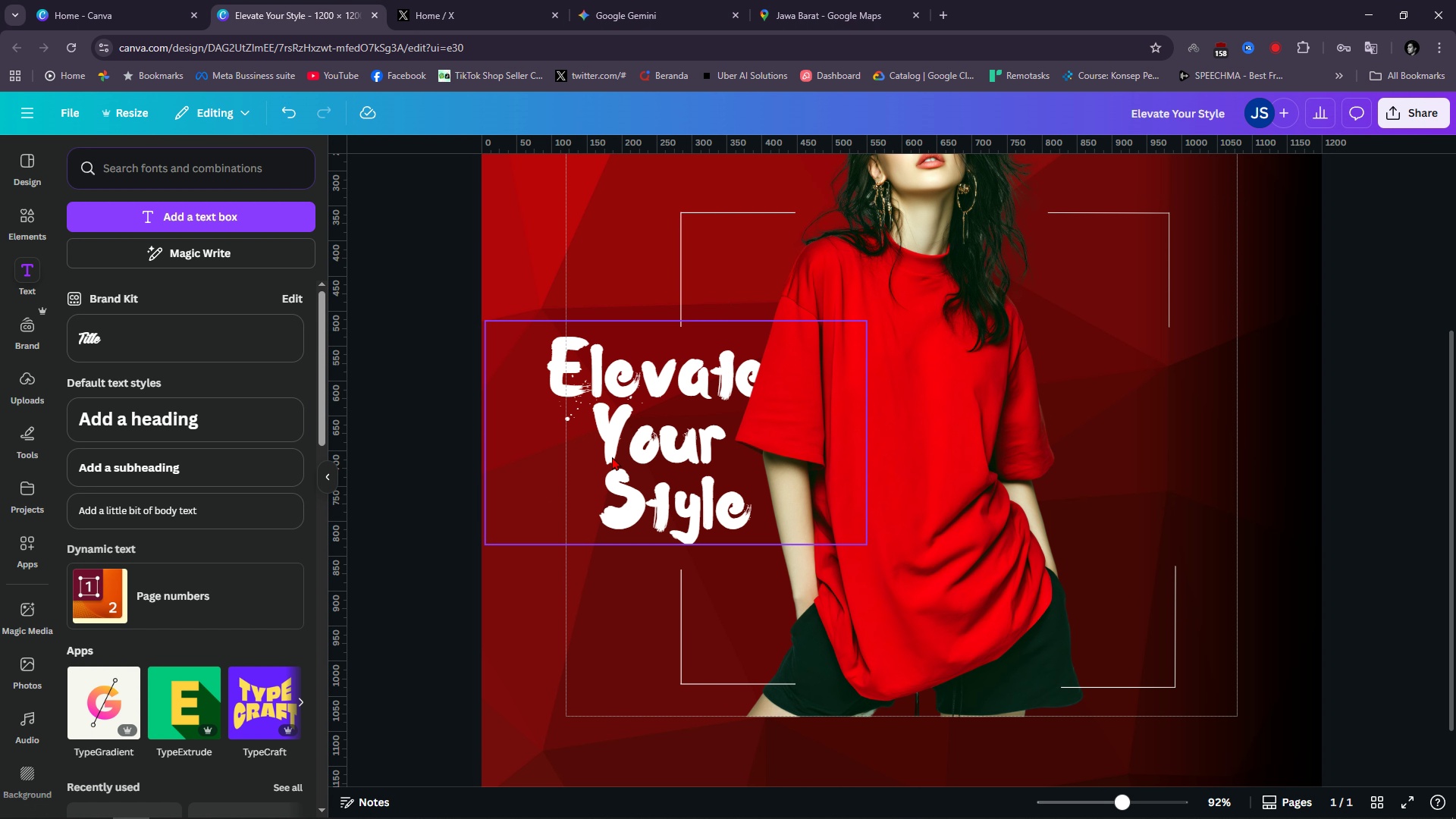 
scroll: coordinate [638, 518], scroll_direction: up, amount: 2.0
 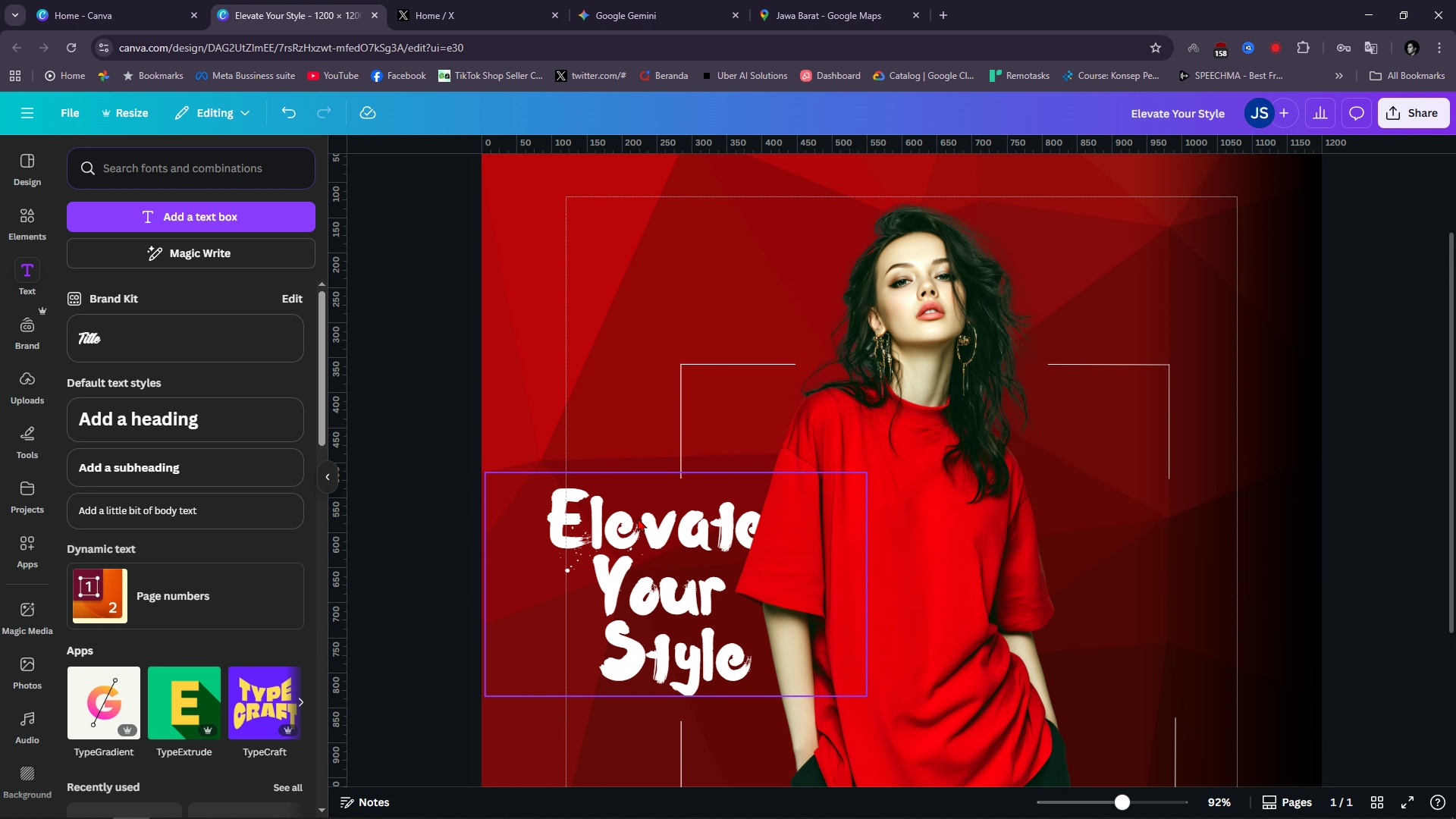 
scroll: coordinate [638, 518], scroll_direction: down, amount: 2.0
 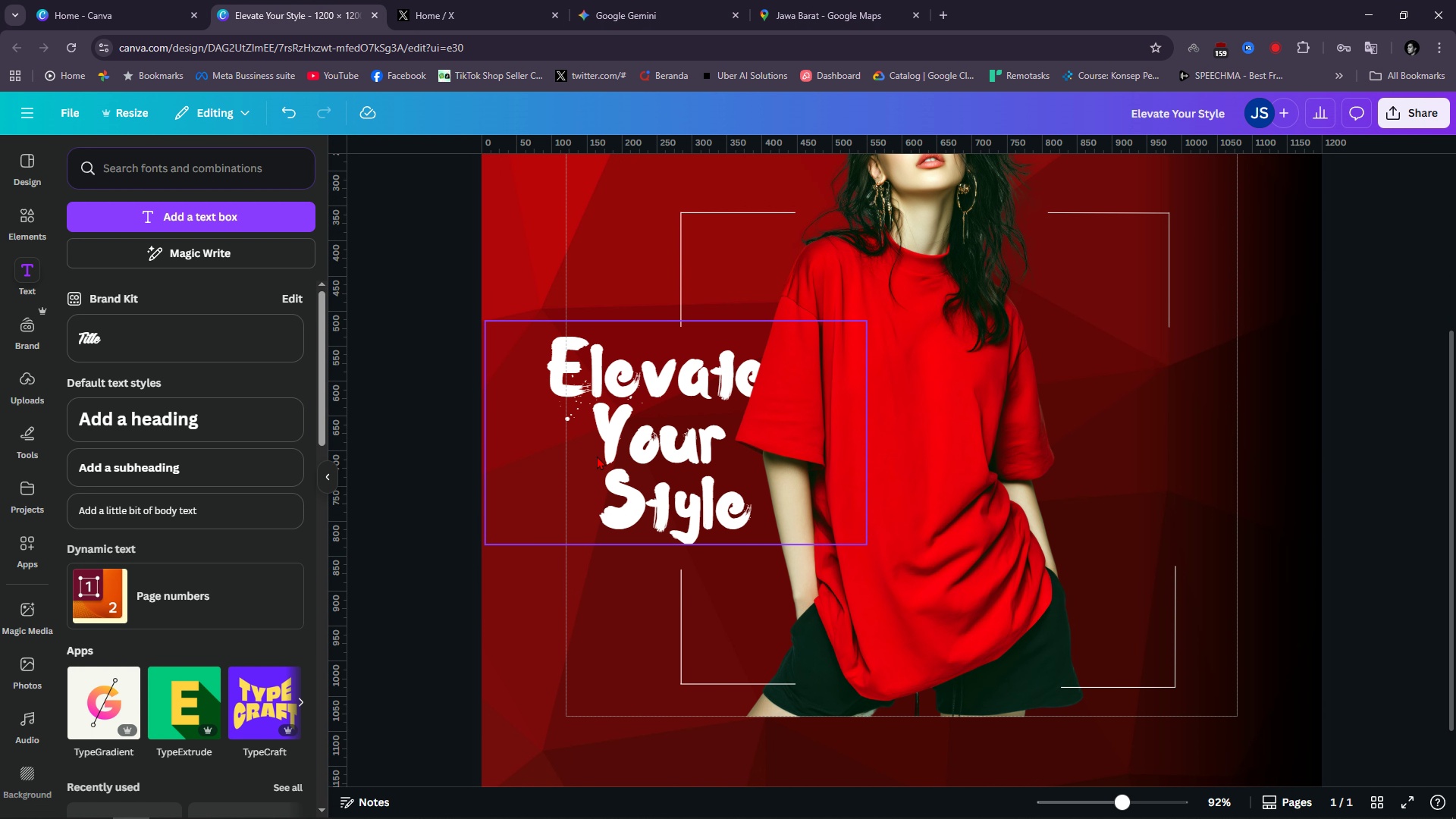 
left_click([597, 456])
 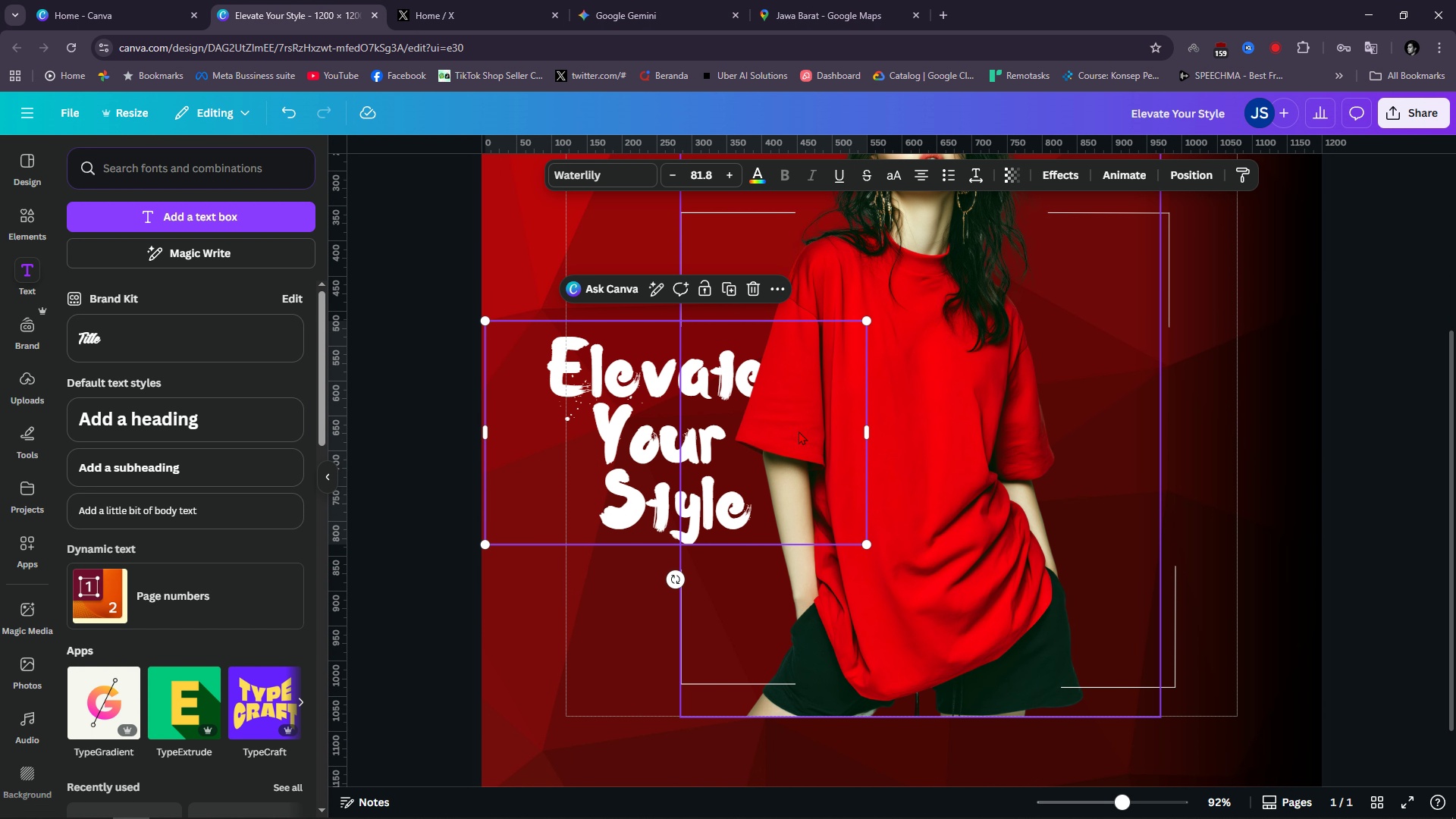 
scroll: coordinate [1285, 469], scroll_direction: up, amount: 3.0
 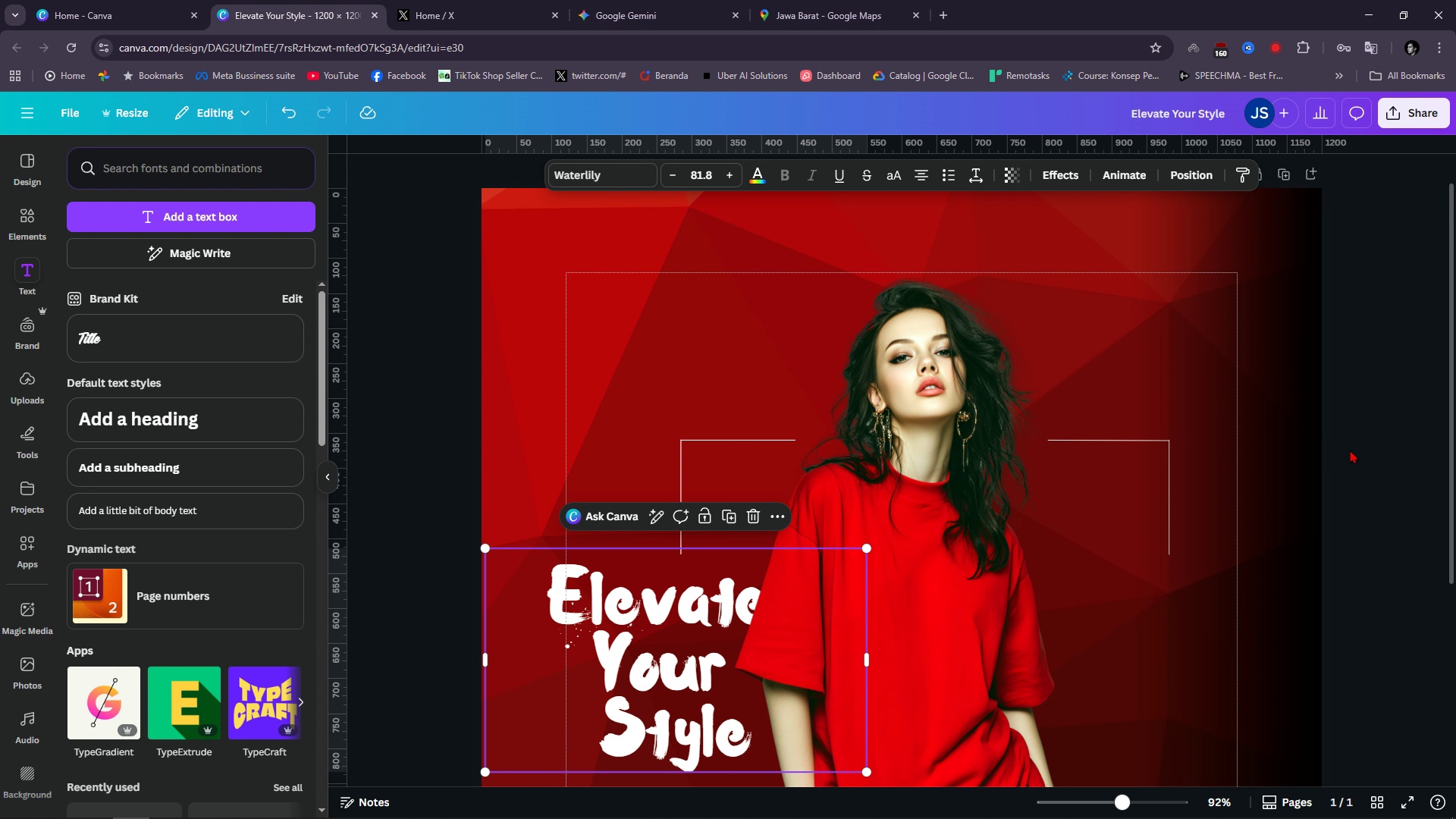 
left_click([1350, 450])
 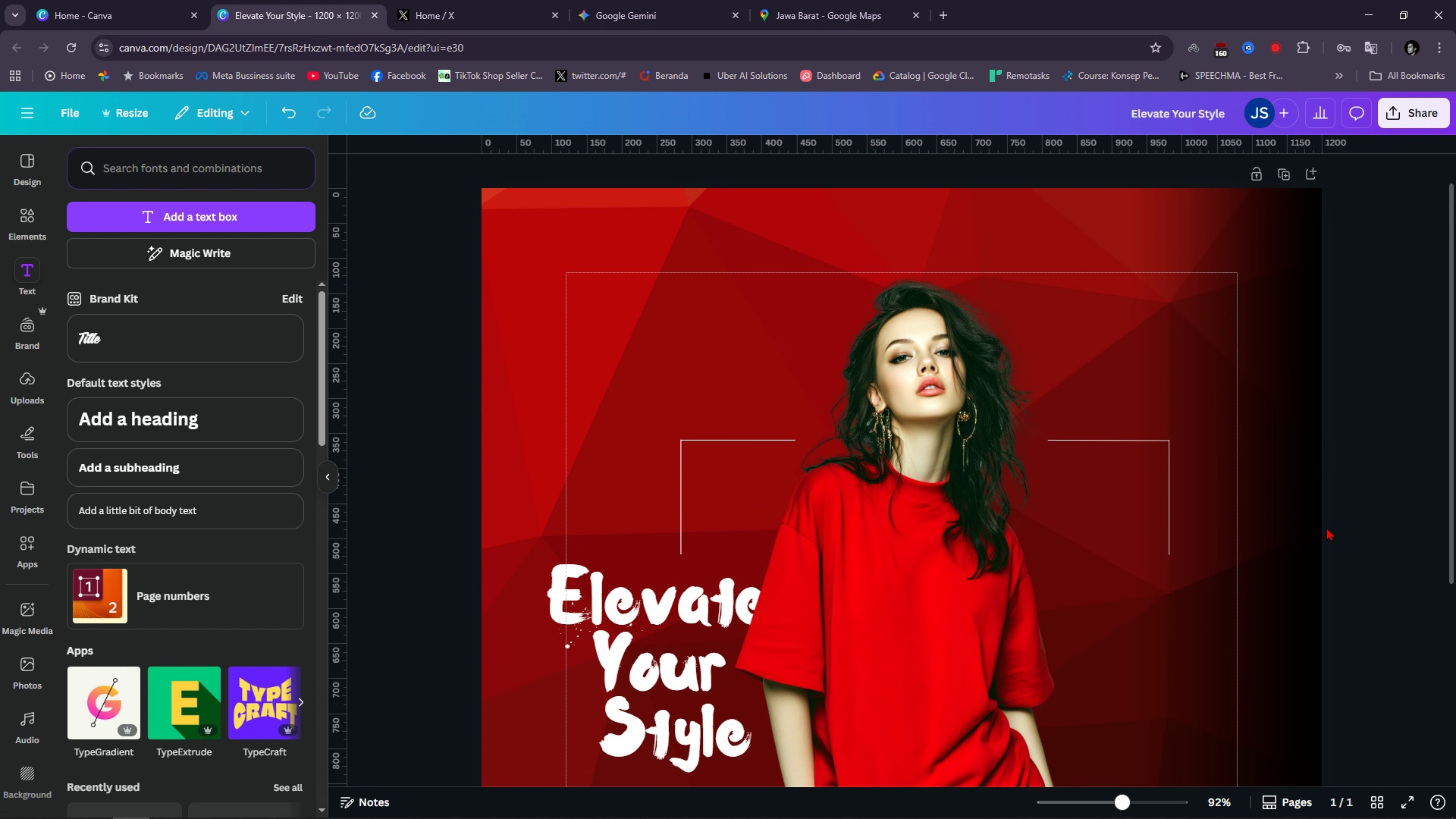 
hold_key(key=ControlLeft, duration=0.48)
scroll: coordinate [1326, 527], scroll_direction: down, amount: 3.0
 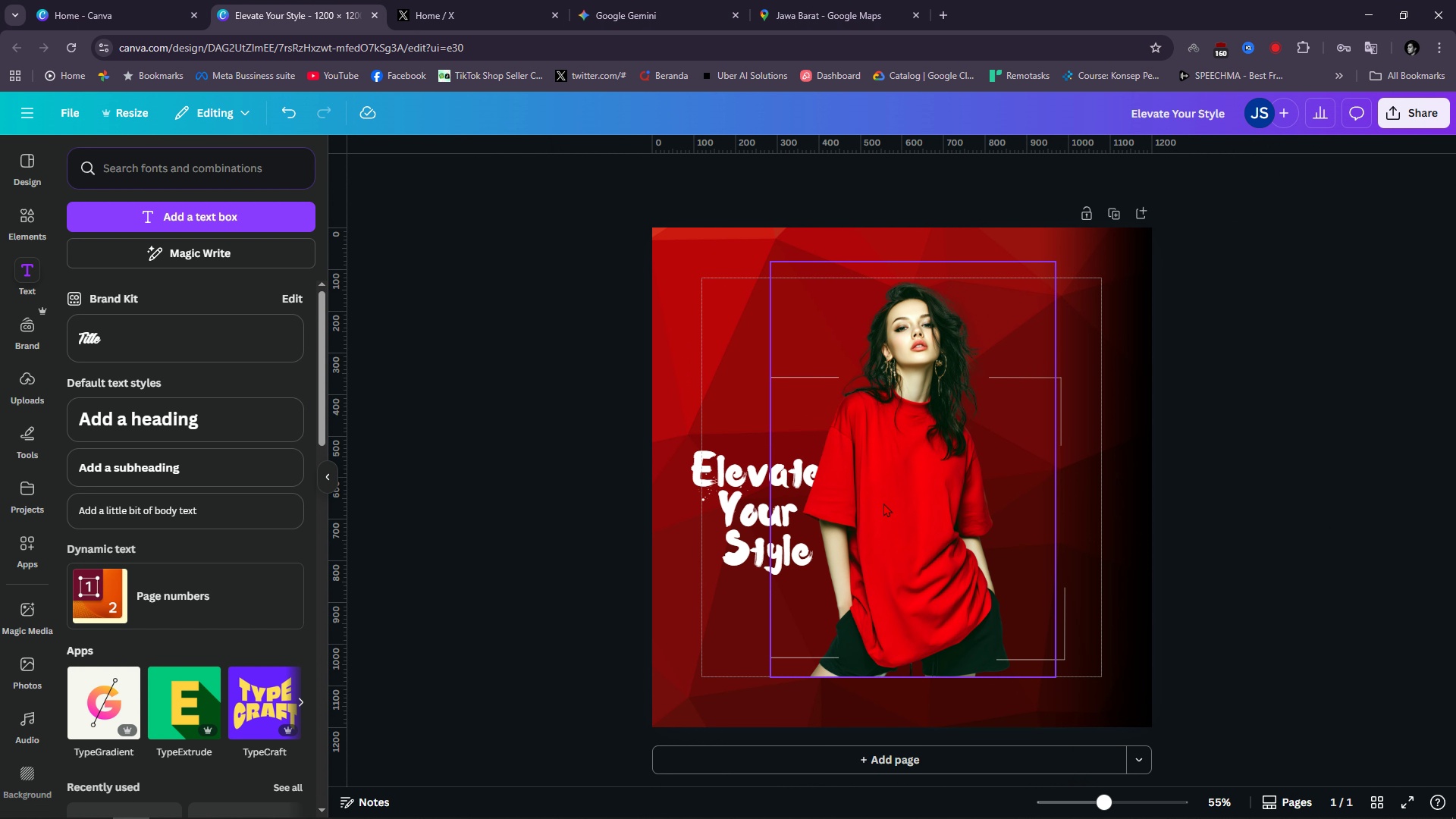 
hold_key(key=ControlLeft, duration=0.61)
scroll: coordinate [882, 530], scroll_direction: up, amount: 5.0
 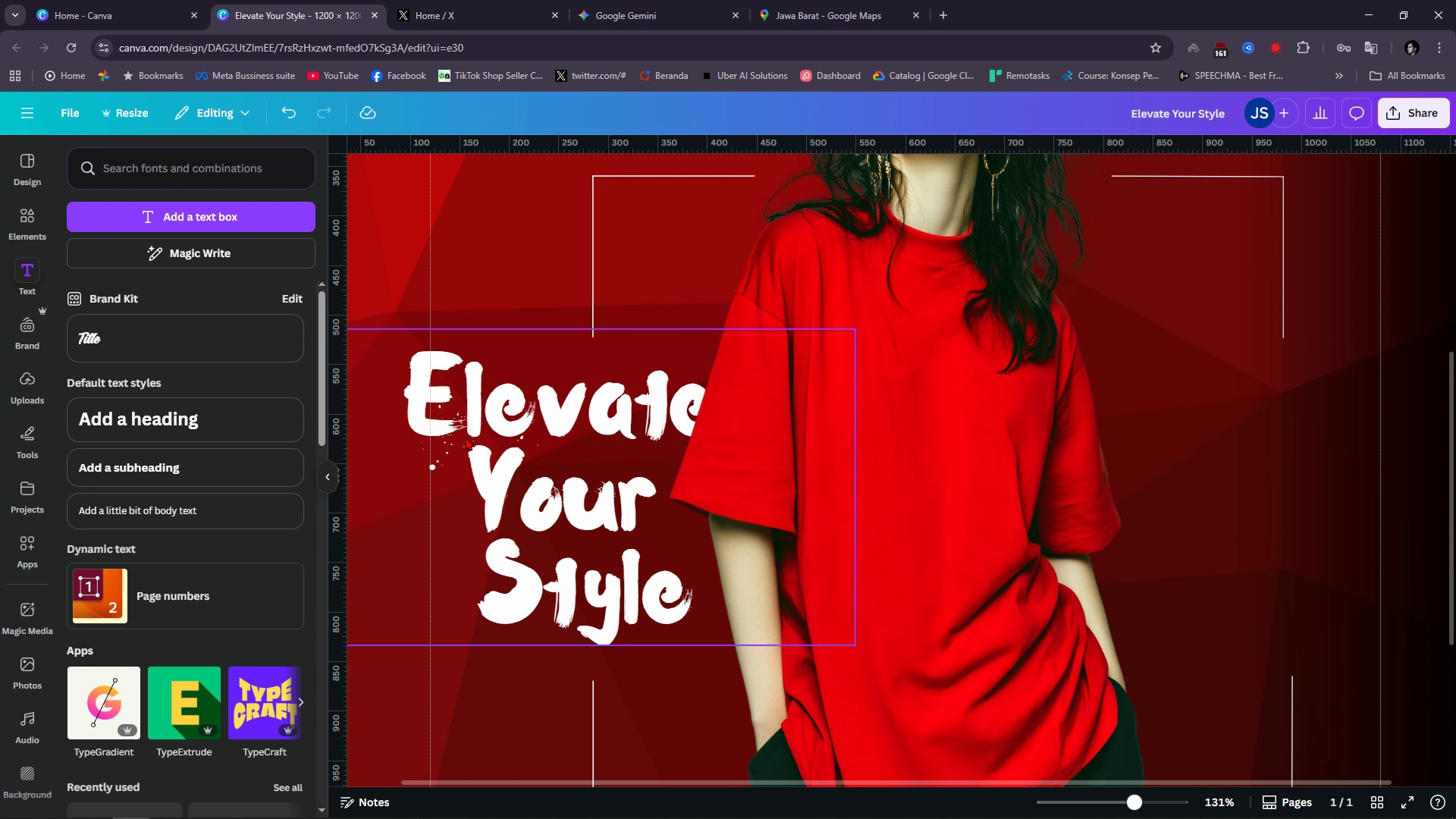 
left_click([469, 437])
 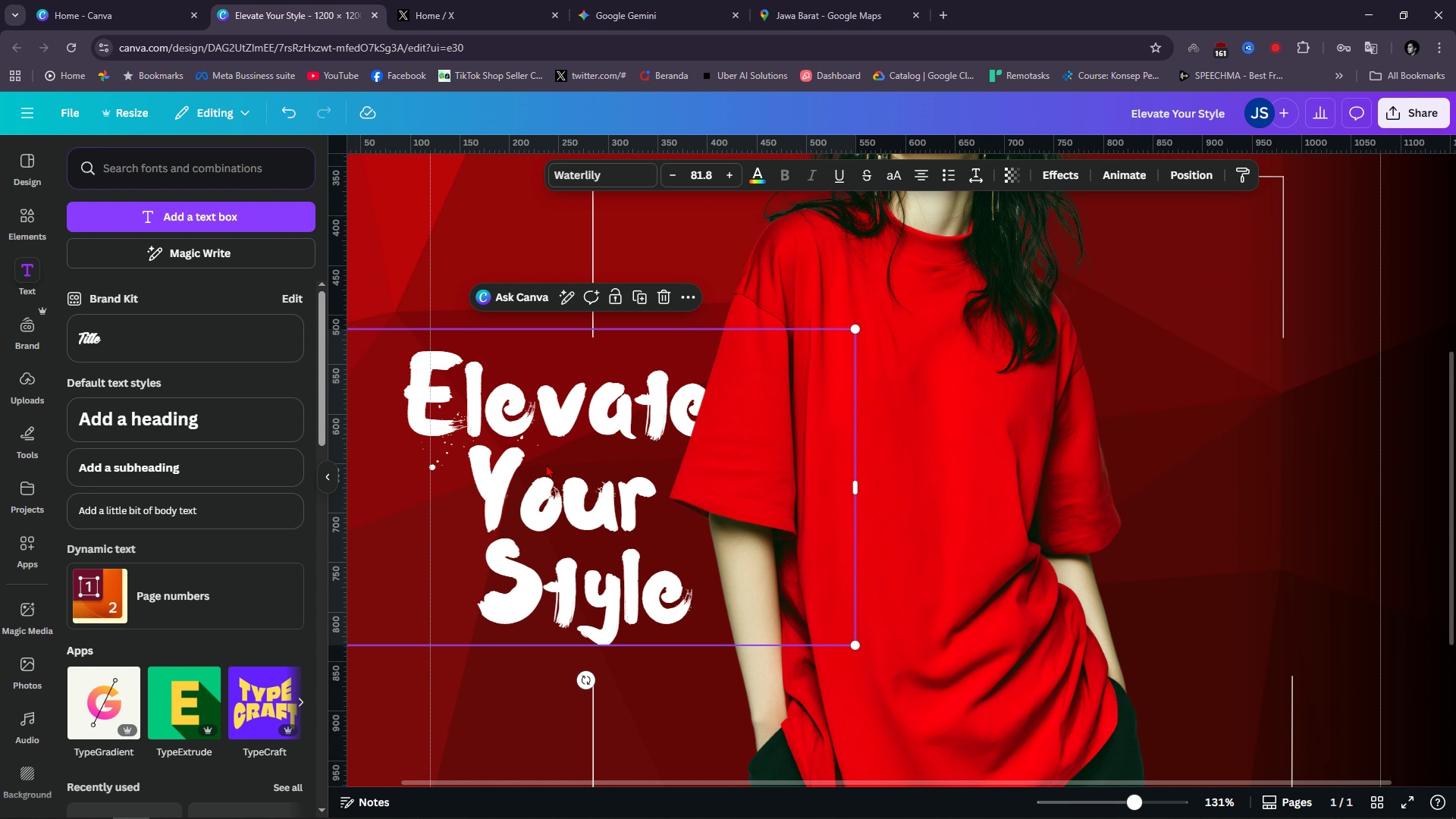 
hold_key(key=ControlLeft, duration=0.66)
scroll: coordinate [546, 464], scroll_direction: down, amount: 2.0
 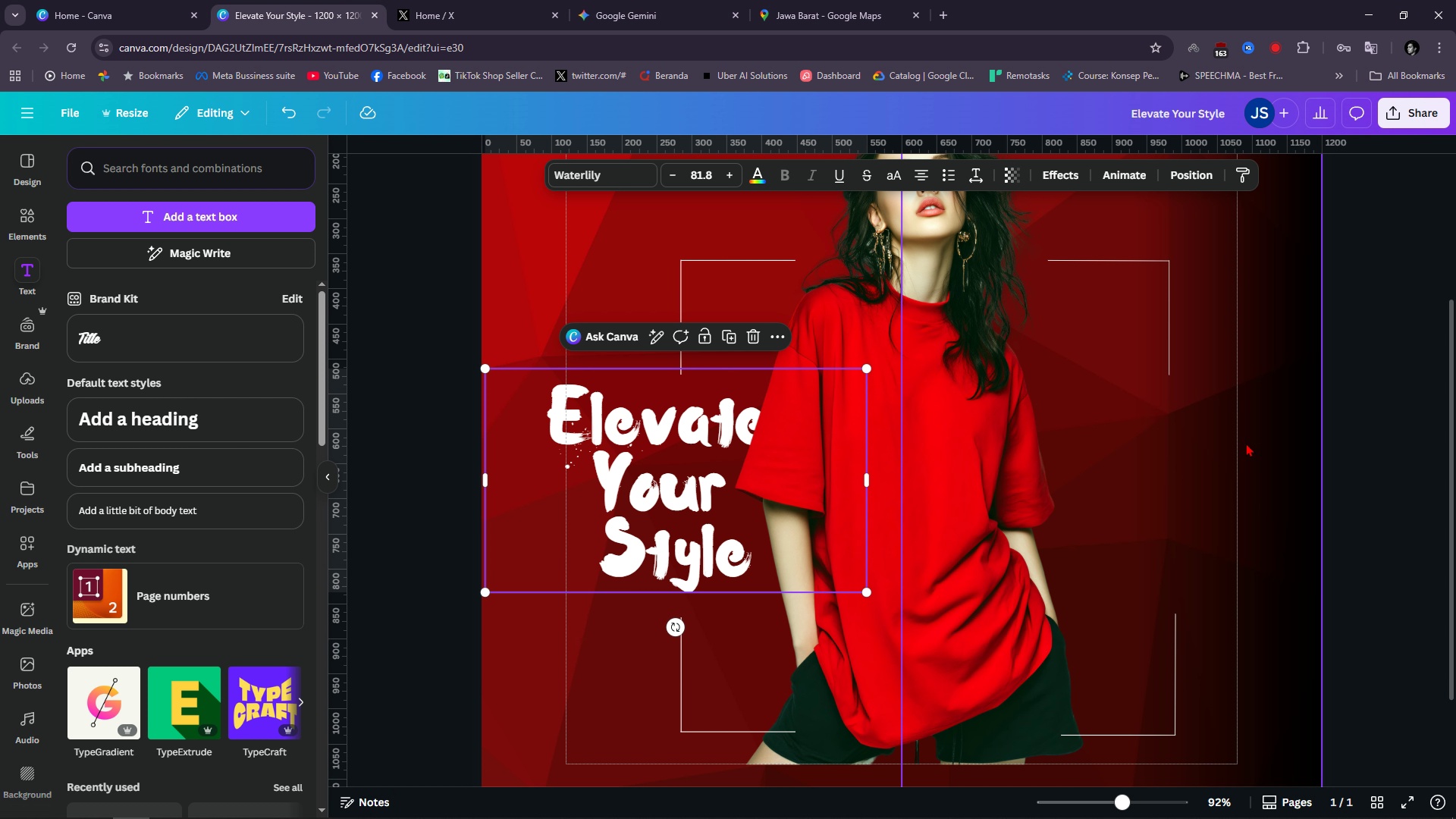 
left_click([1269, 445])
 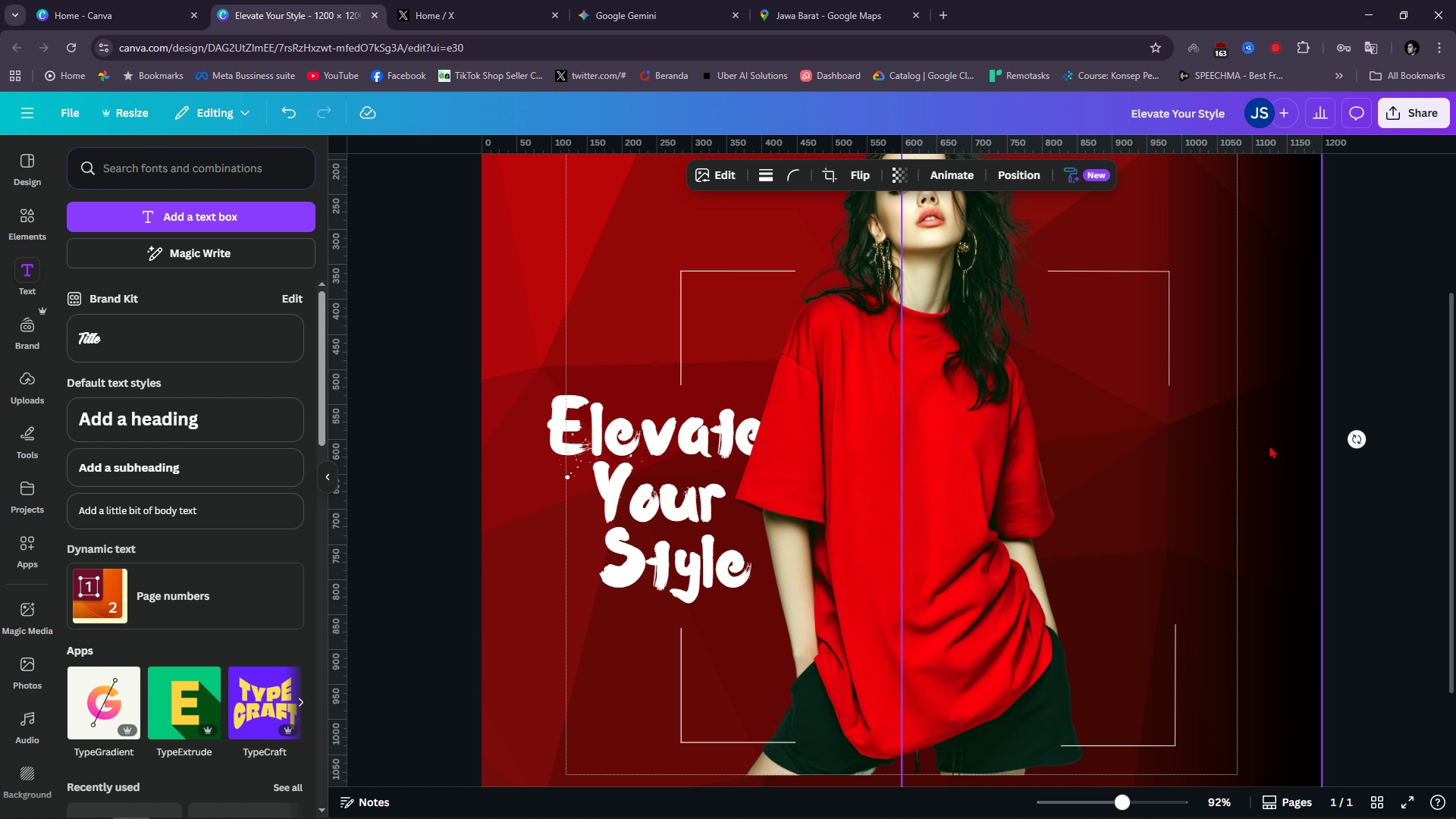 
scroll: coordinate [1269, 445], scroll_direction: up, amount: 2.0
 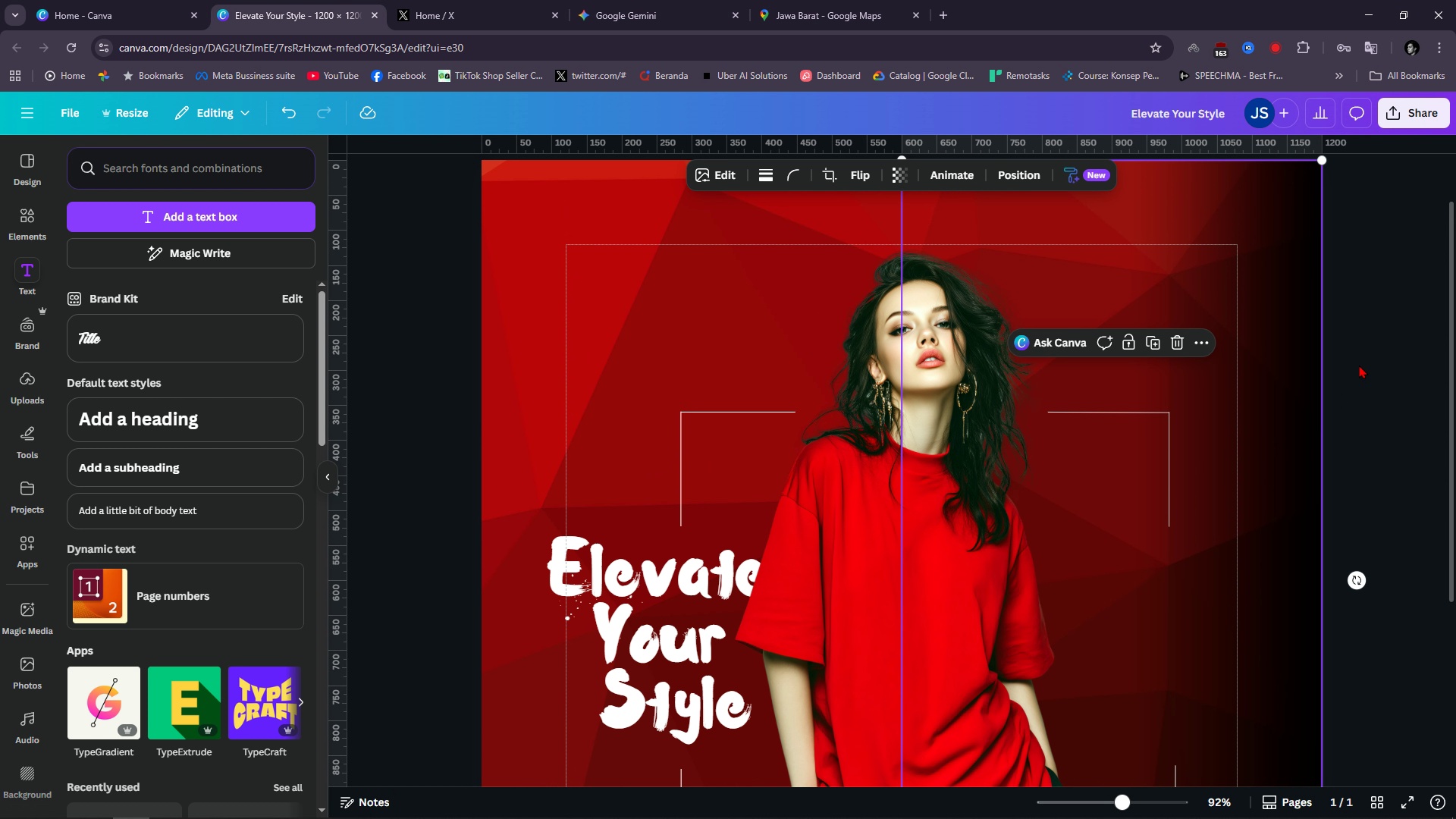 
left_click([1359, 365])
 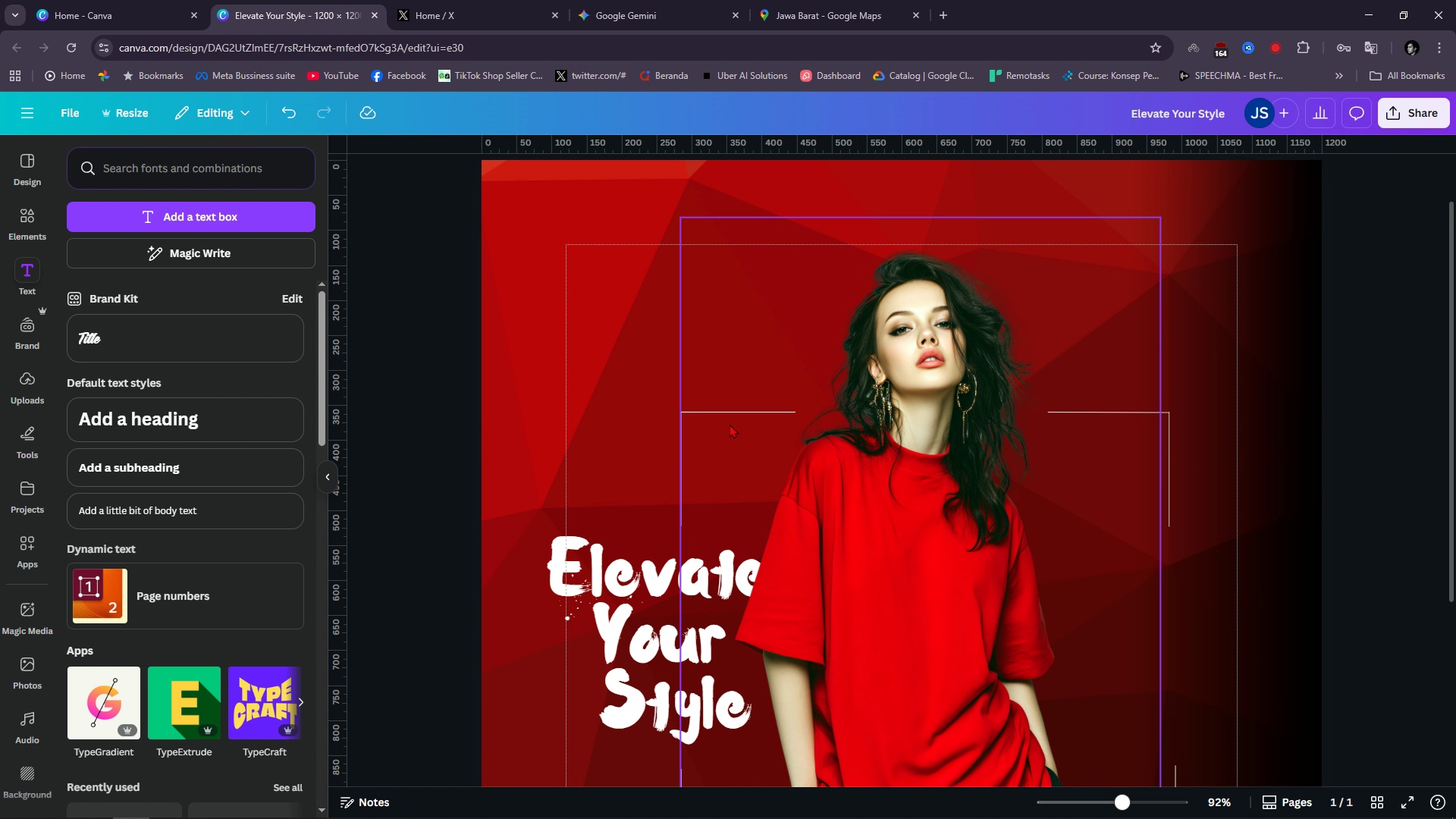 
left_click([1300, 403])
 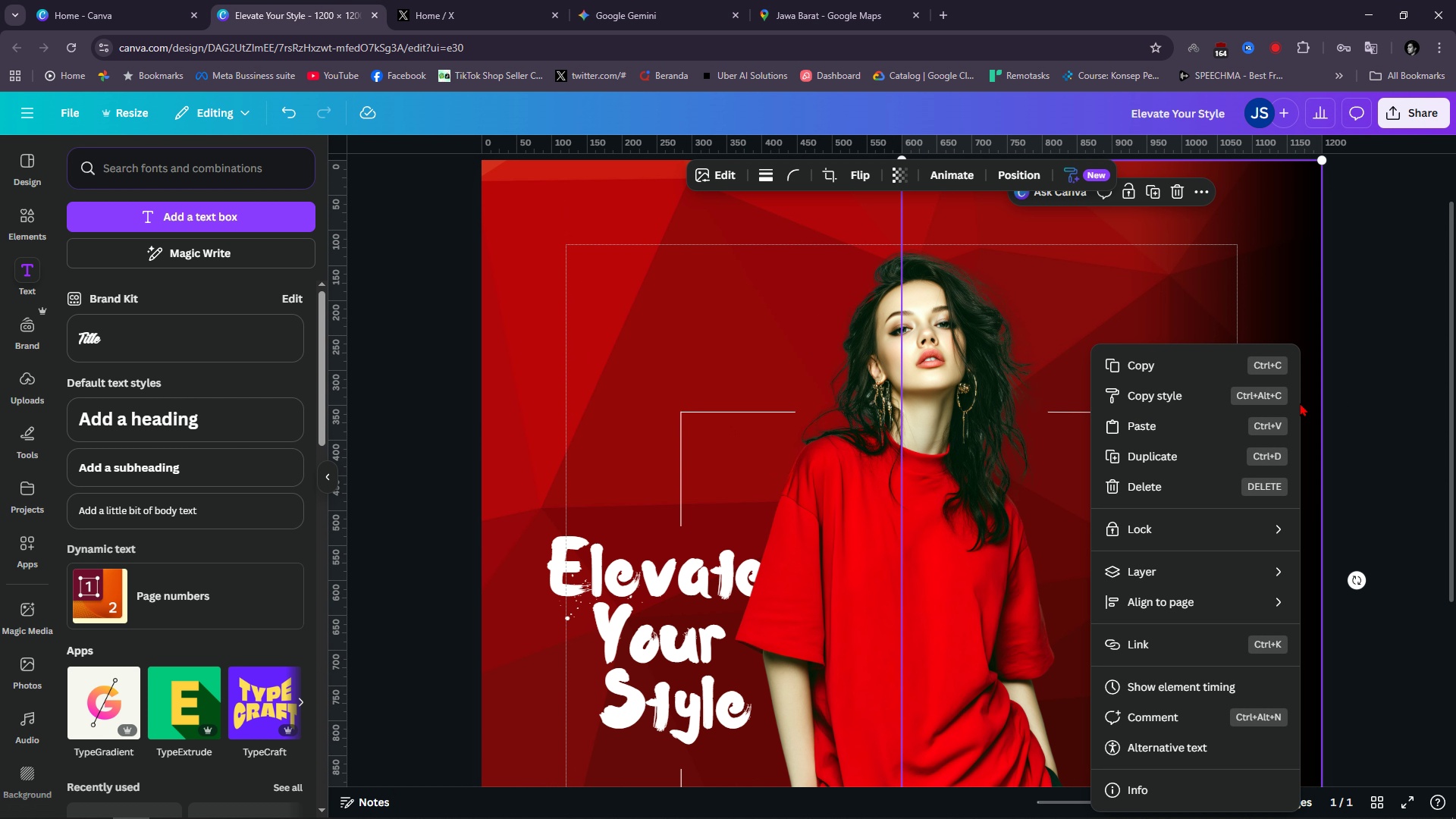 
right_click([1300, 403])
 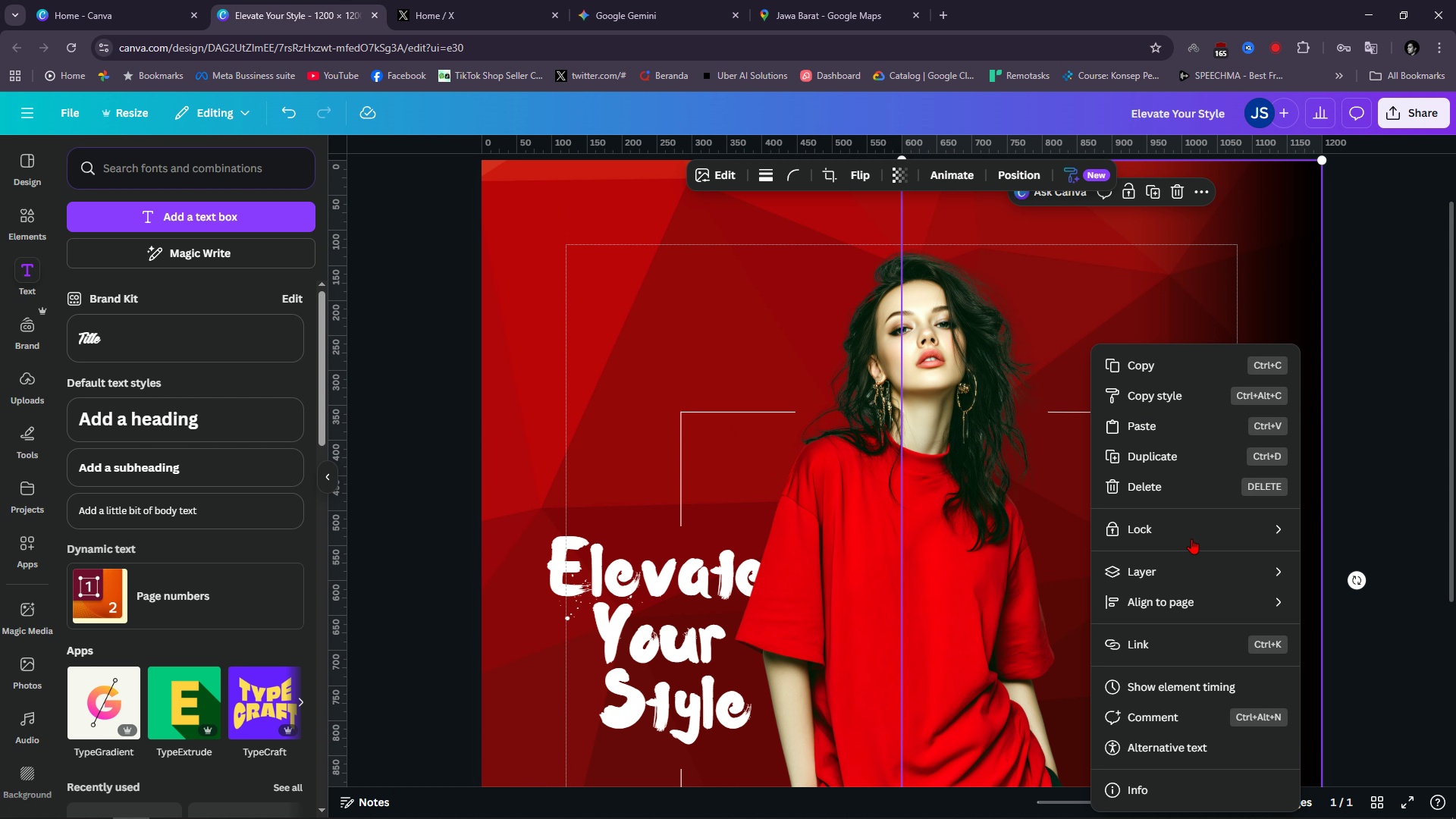 
left_click([1194, 529])
 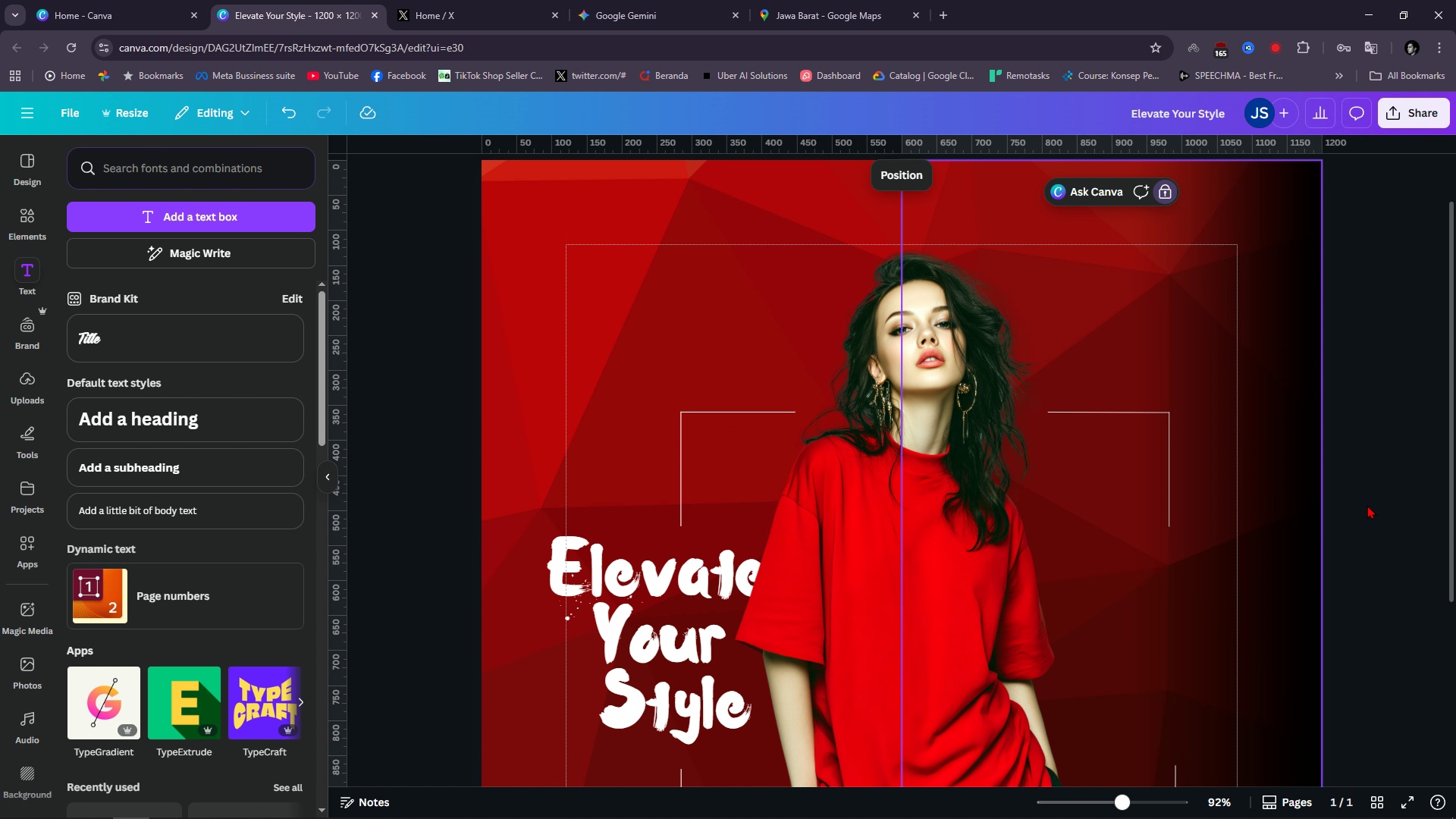 
double_click([1407, 453])
 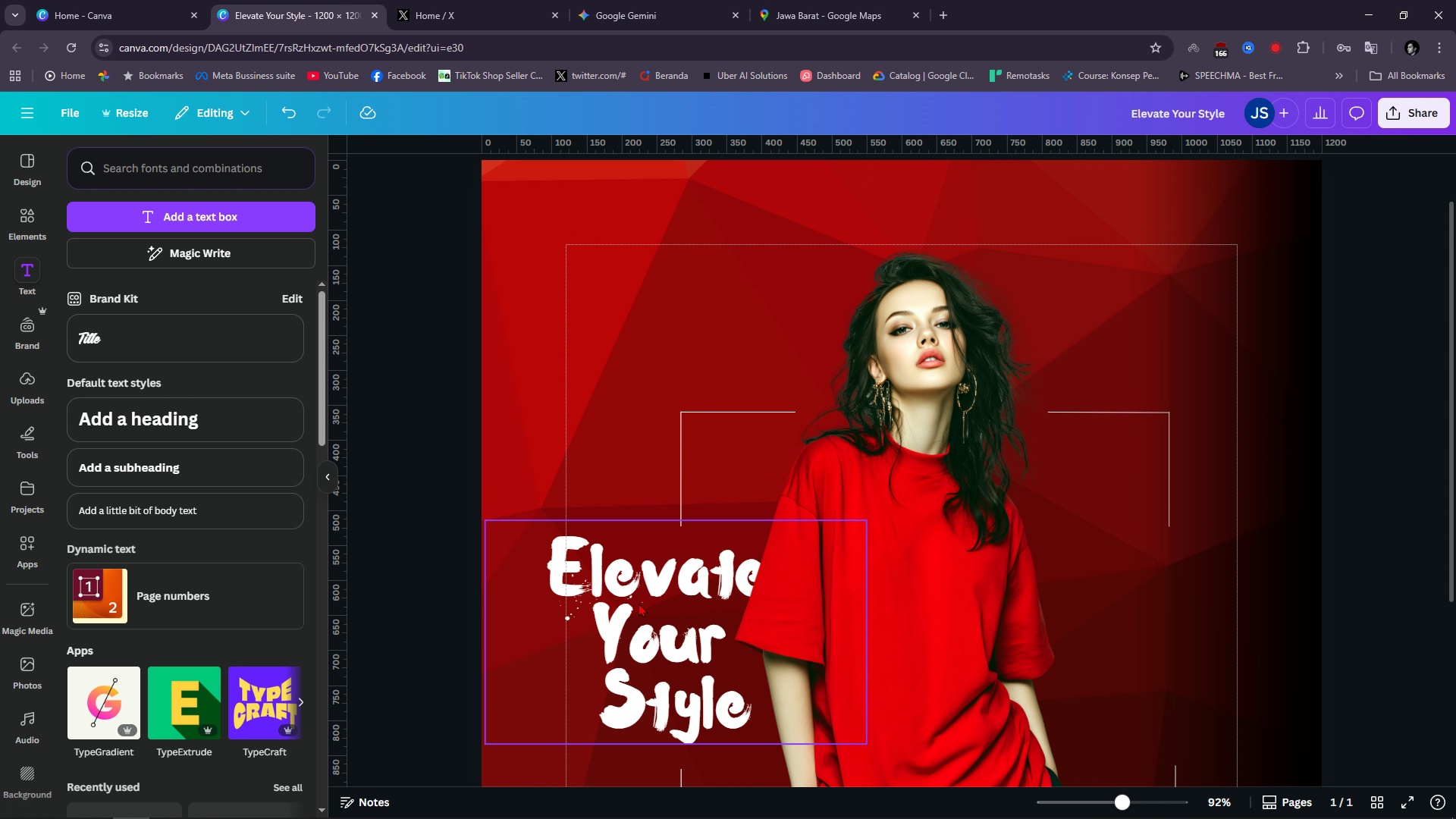 
left_click([639, 603])
 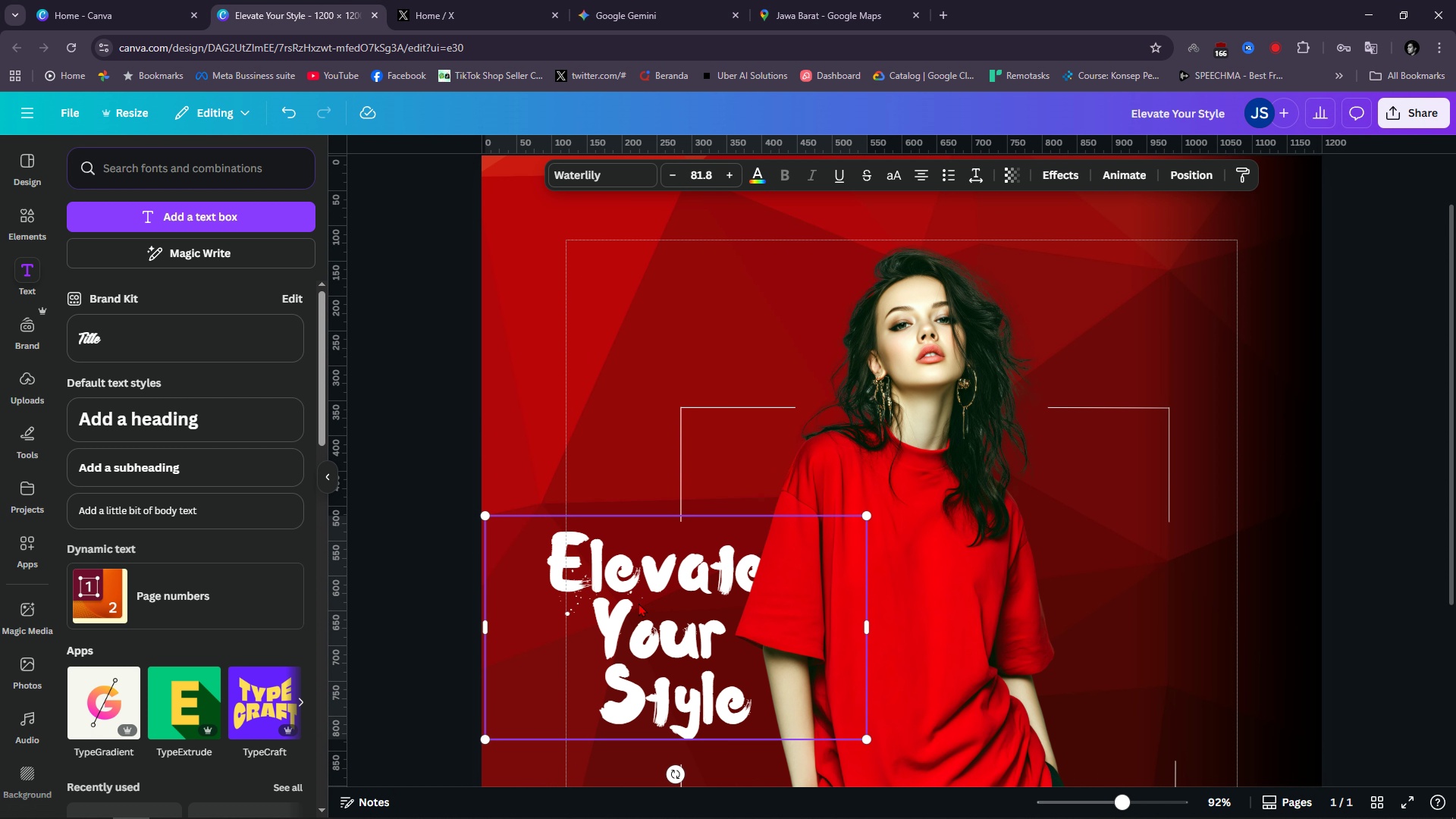 
scroll: coordinate [639, 603], scroll_direction: down, amount: 2.0
 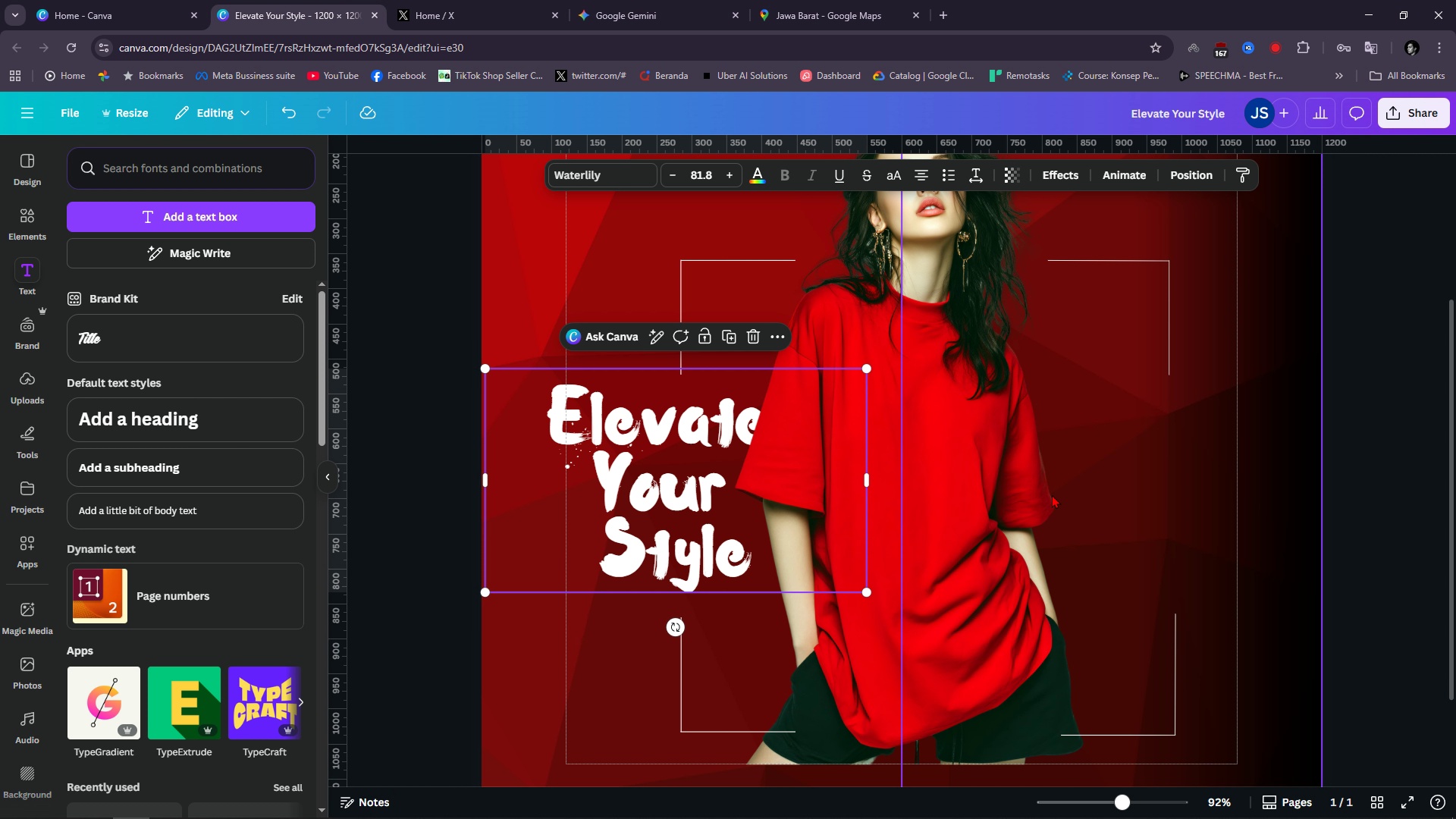 
scroll: coordinate [1365, 487], scroll_direction: up, amount: 1.0
 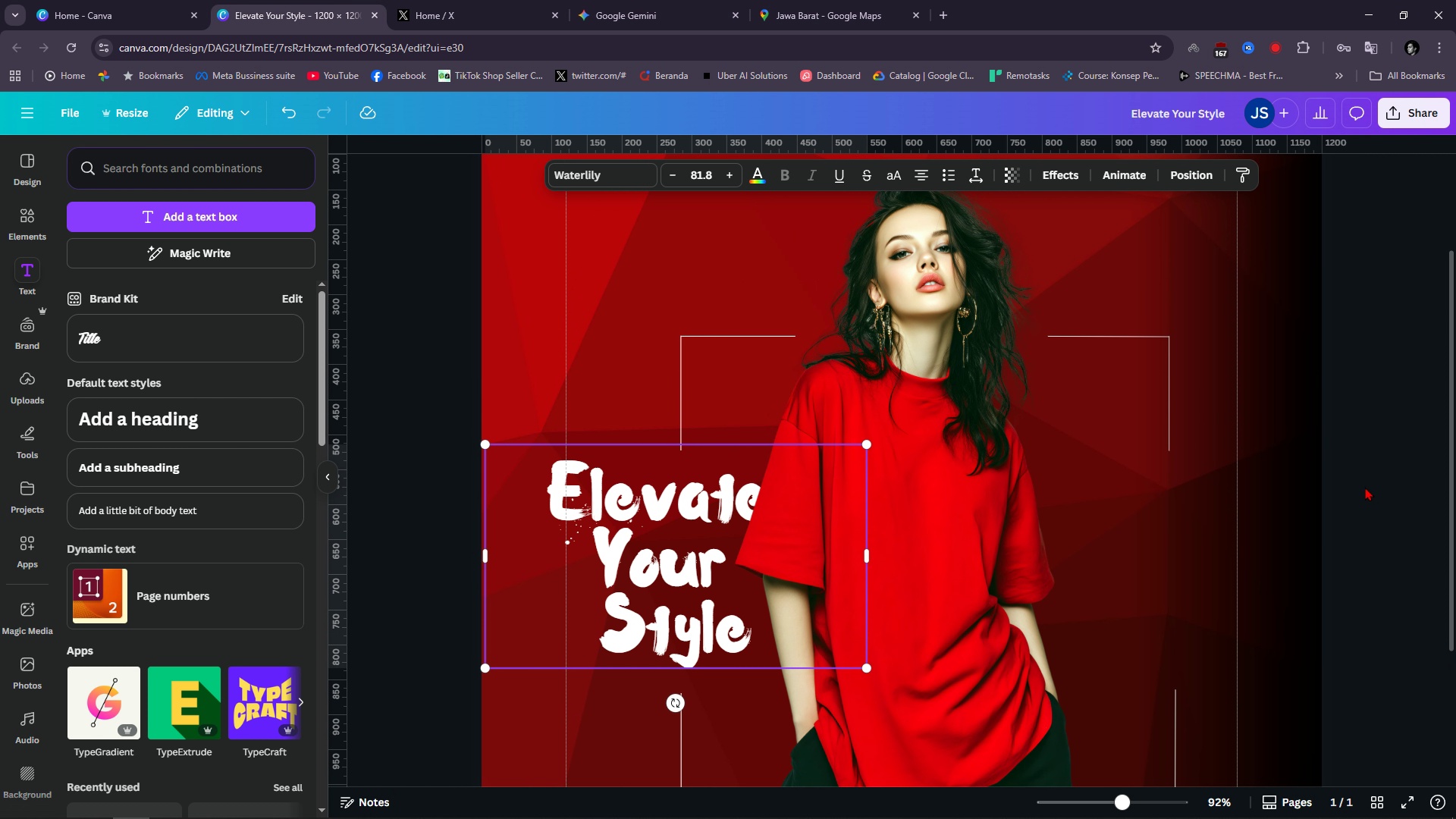 
left_click([1365, 487])
 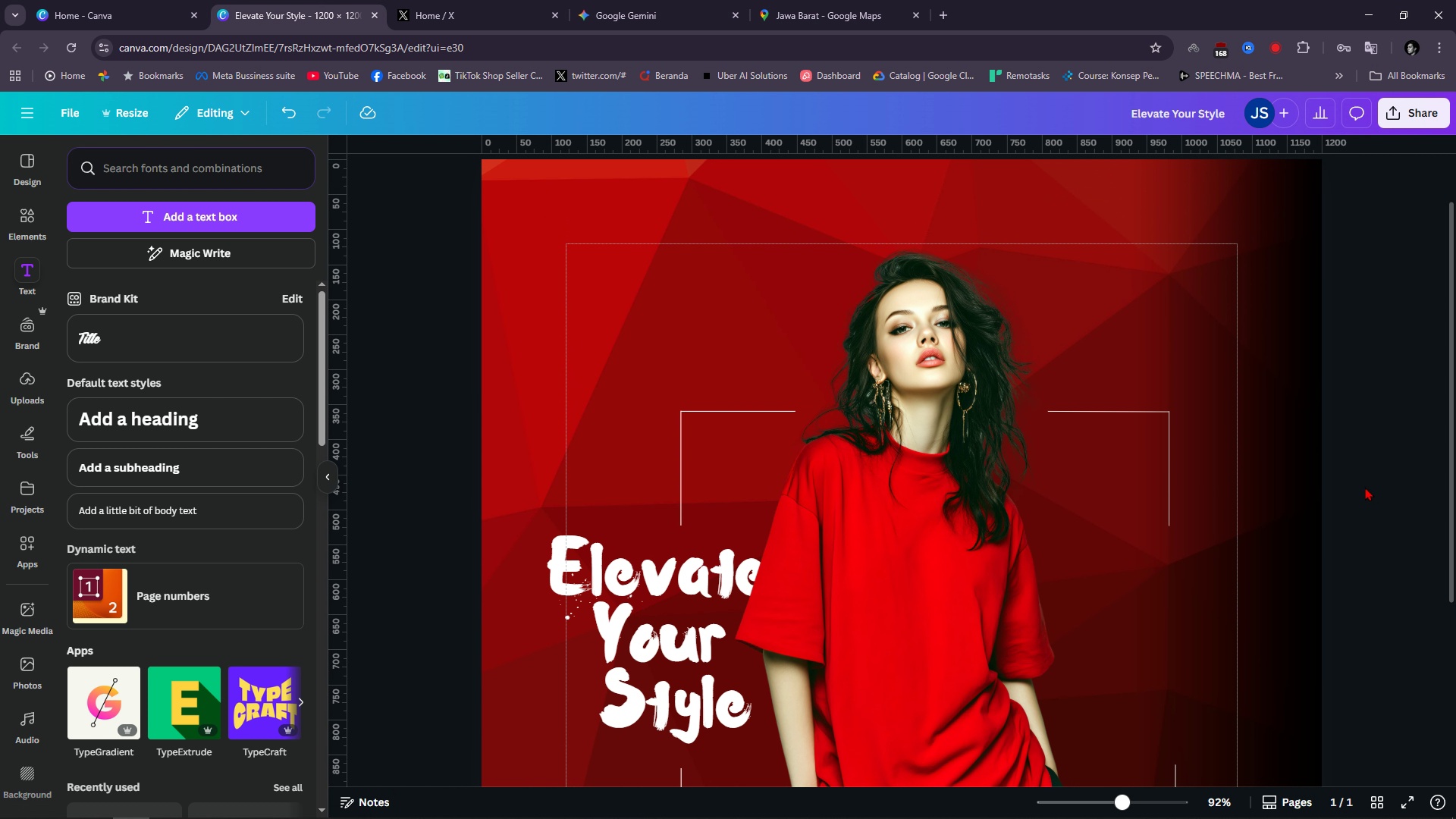 
scroll: coordinate [1365, 487], scroll_direction: down, amount: 2.0
 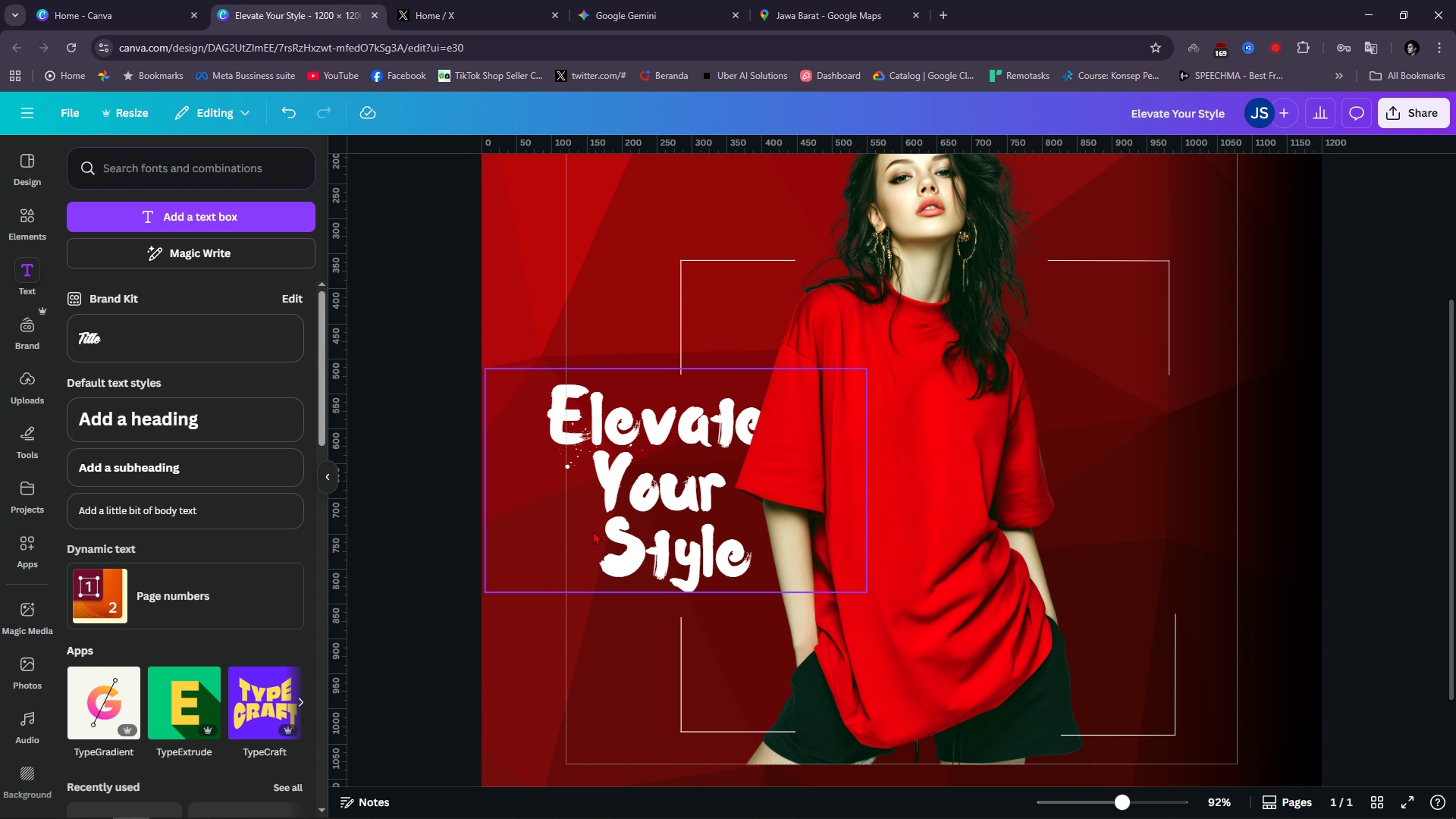 
wait(9.13)
 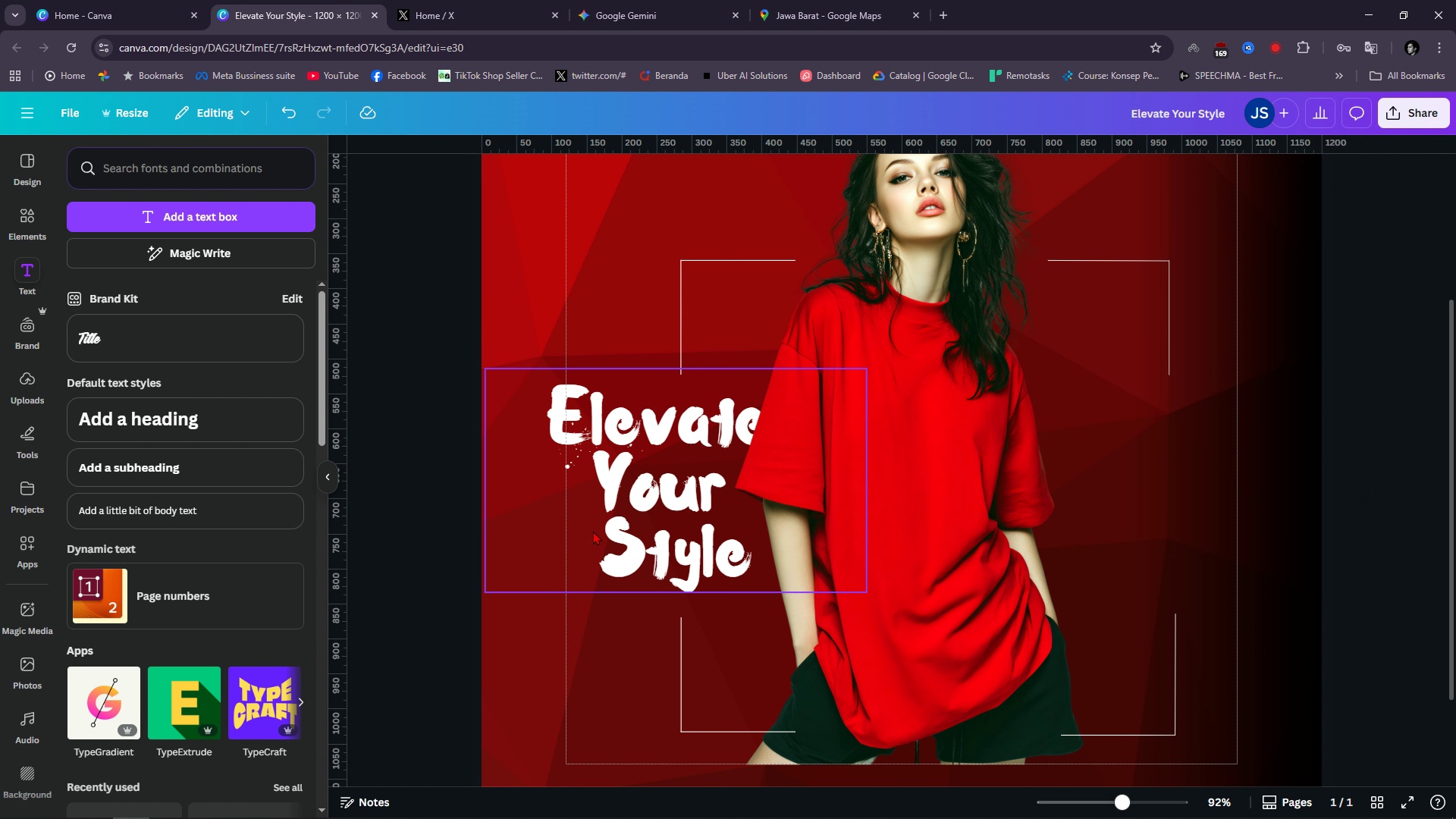 
left_click([200, 512])
 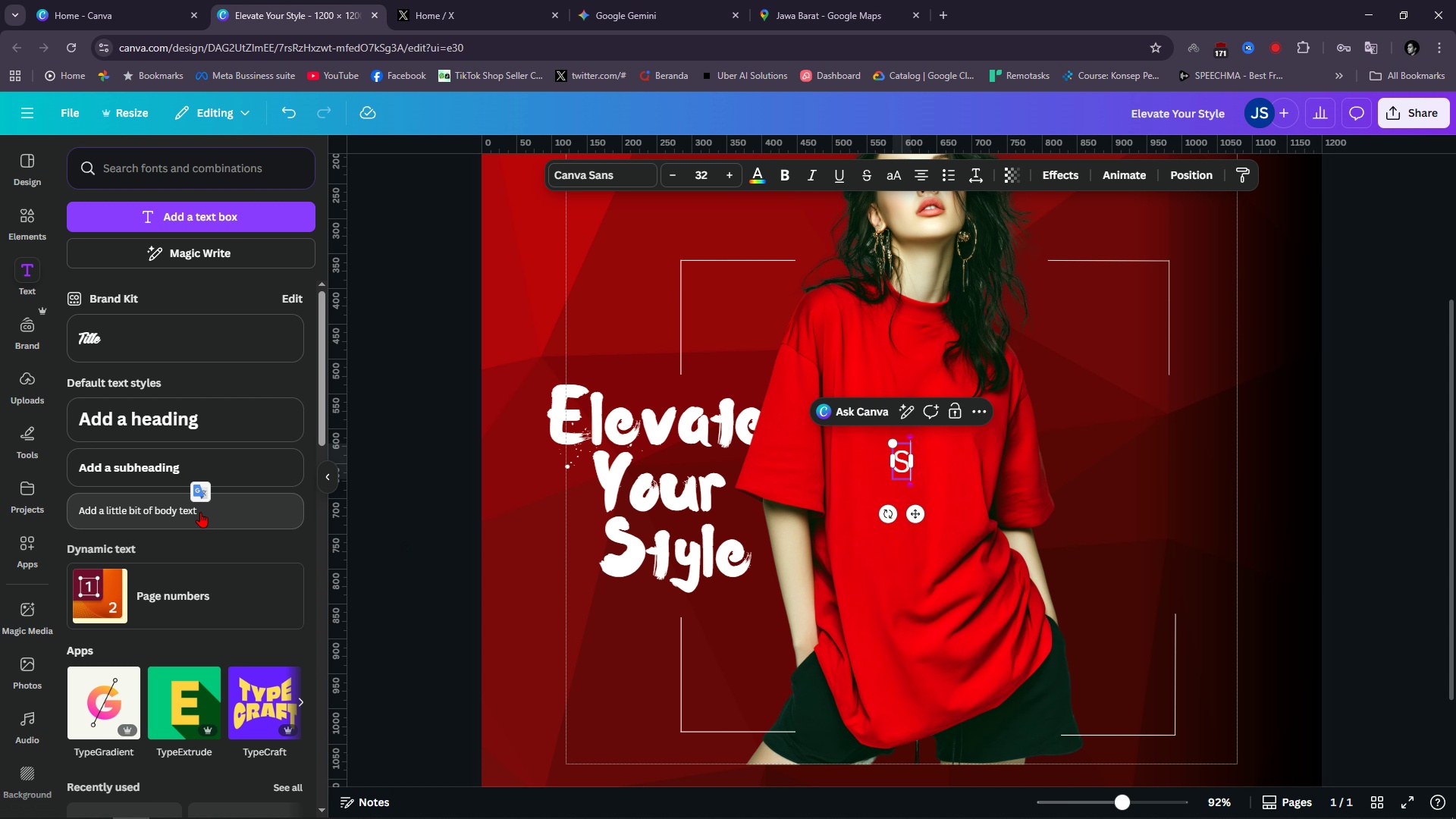 
wait(5.21)
 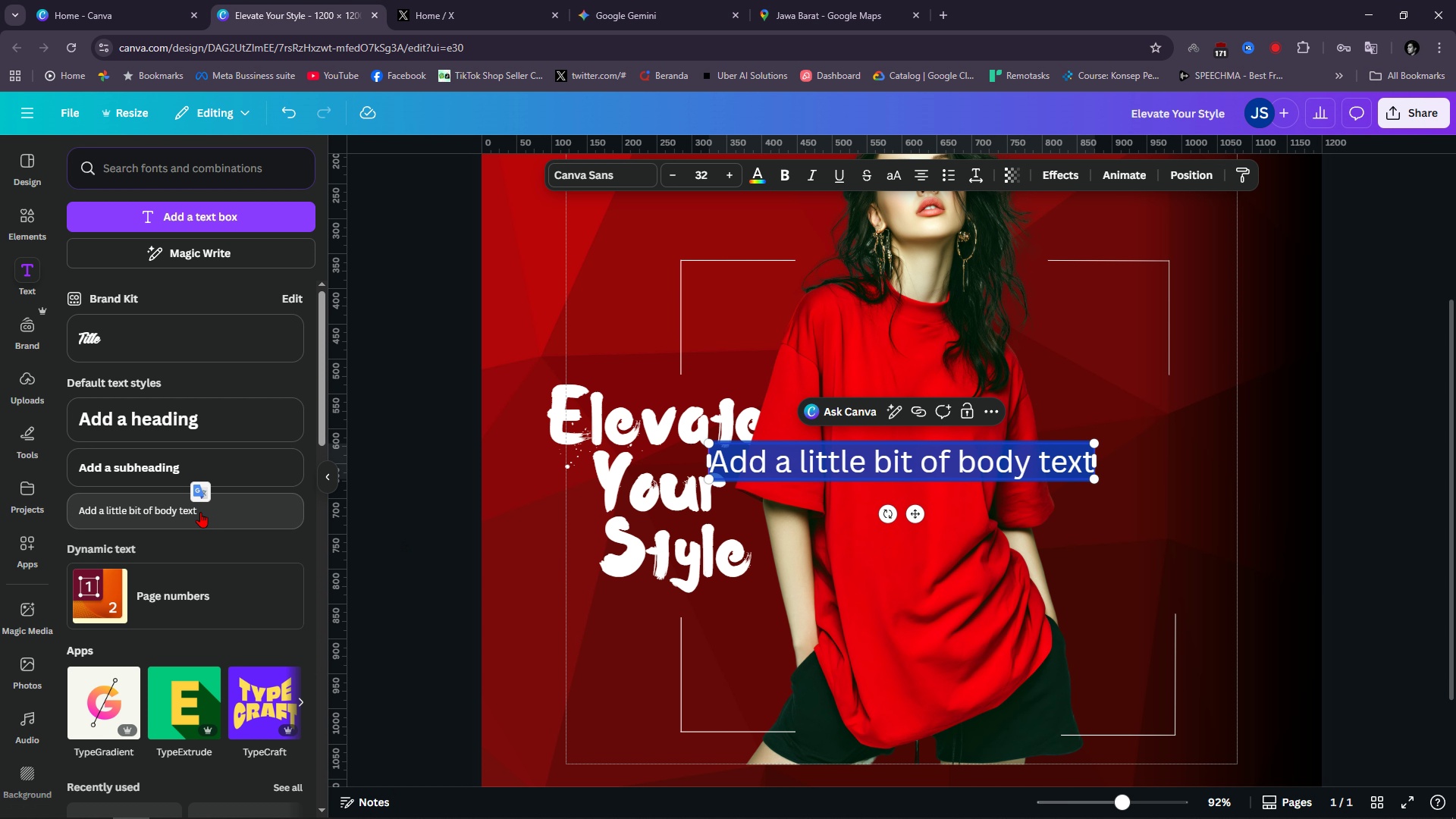 
type(Sopistication)
 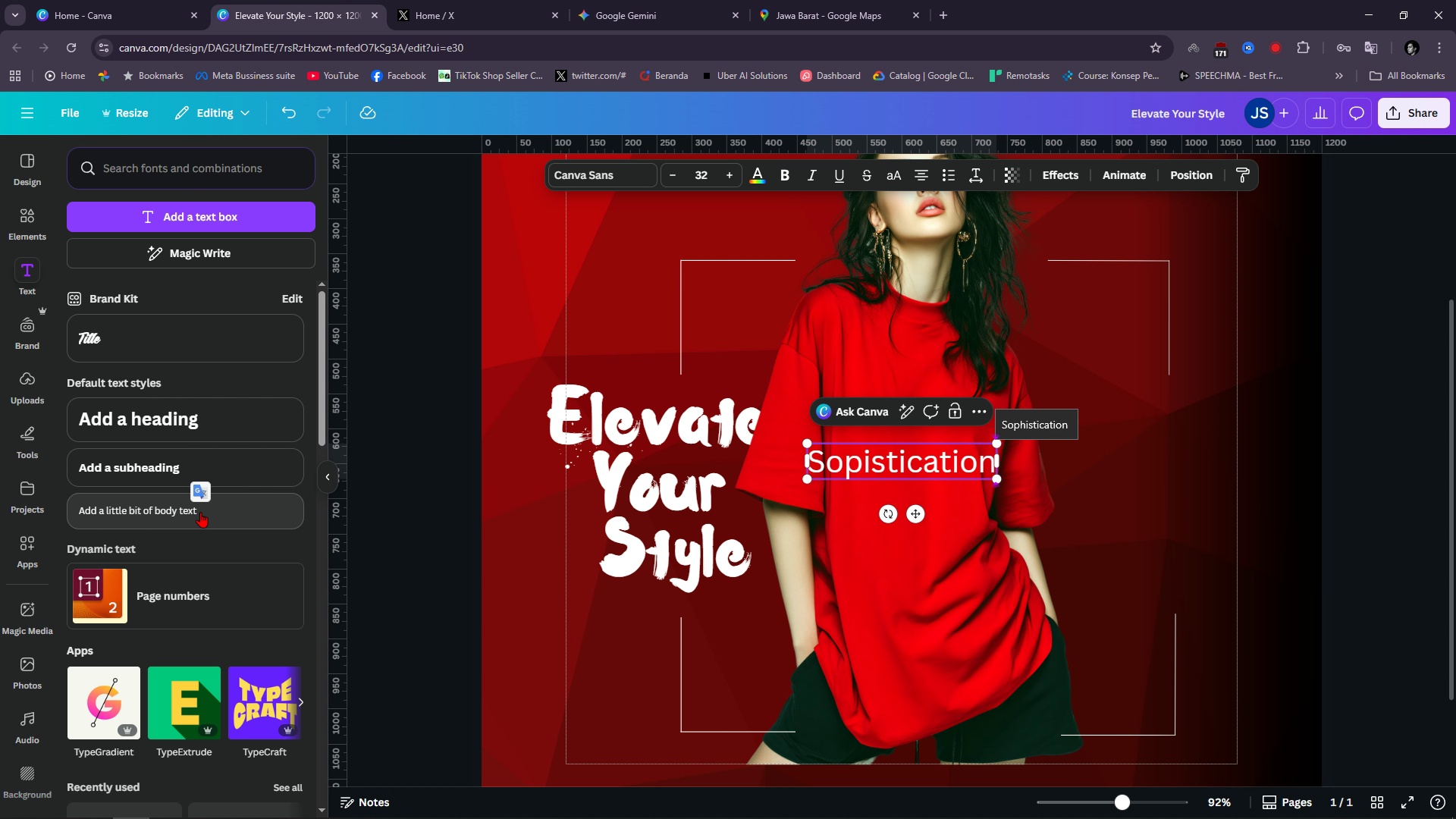 
type( In Every Stitch)
 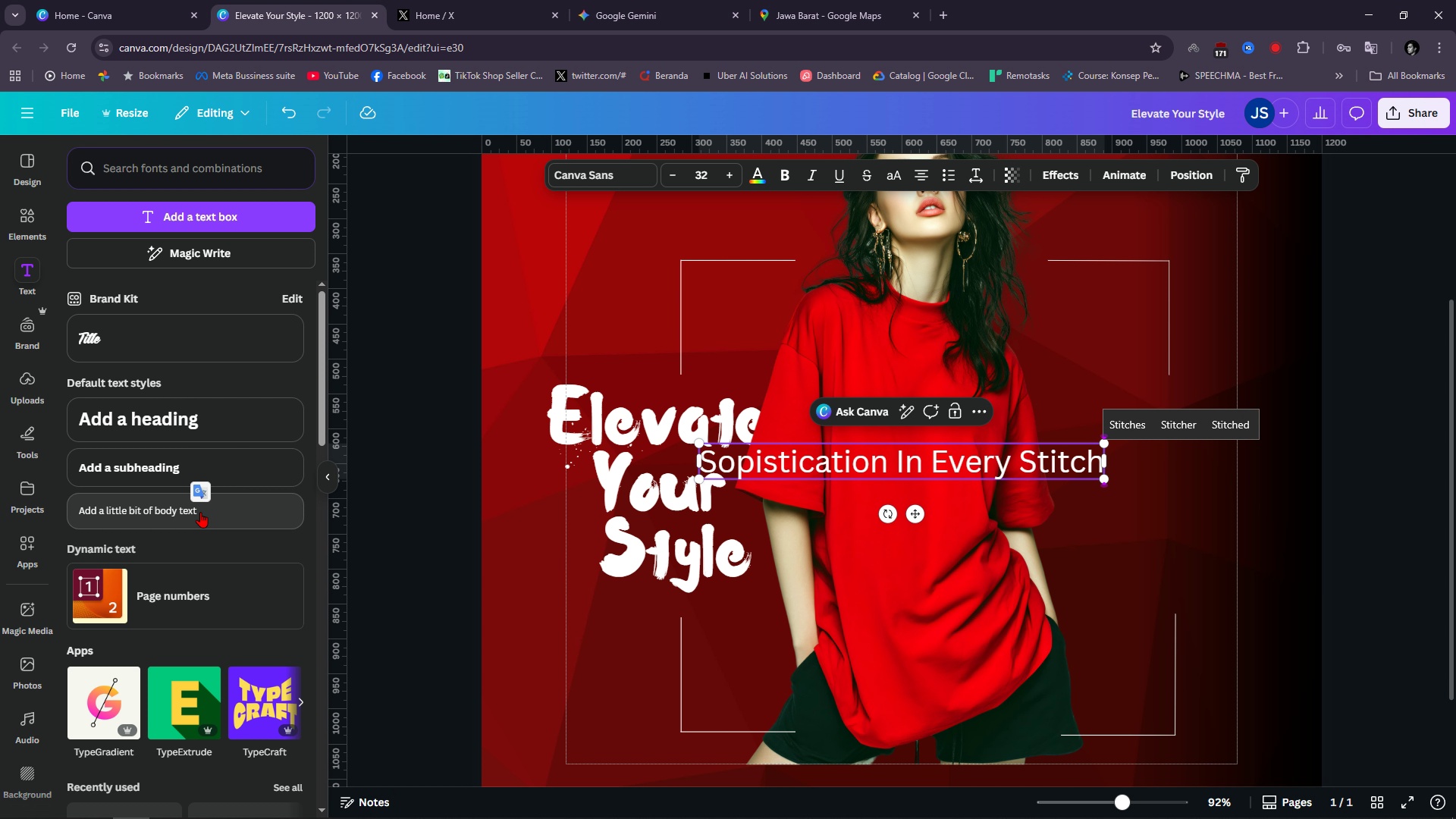 
left_click([1403, 570])
 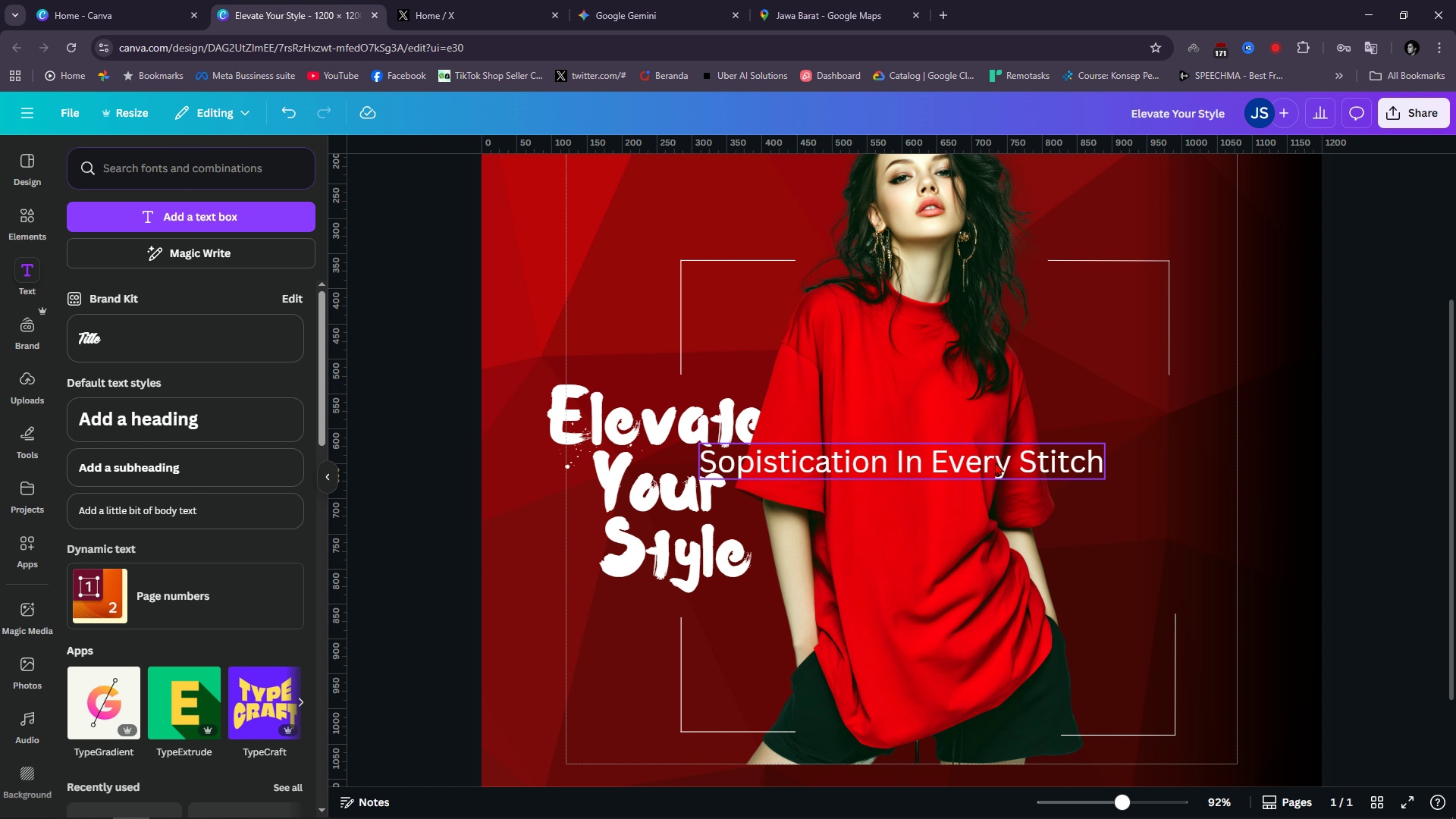 
left_click_drag(start_coordinate=[961, 457], to_coordinate=[849, 594])
 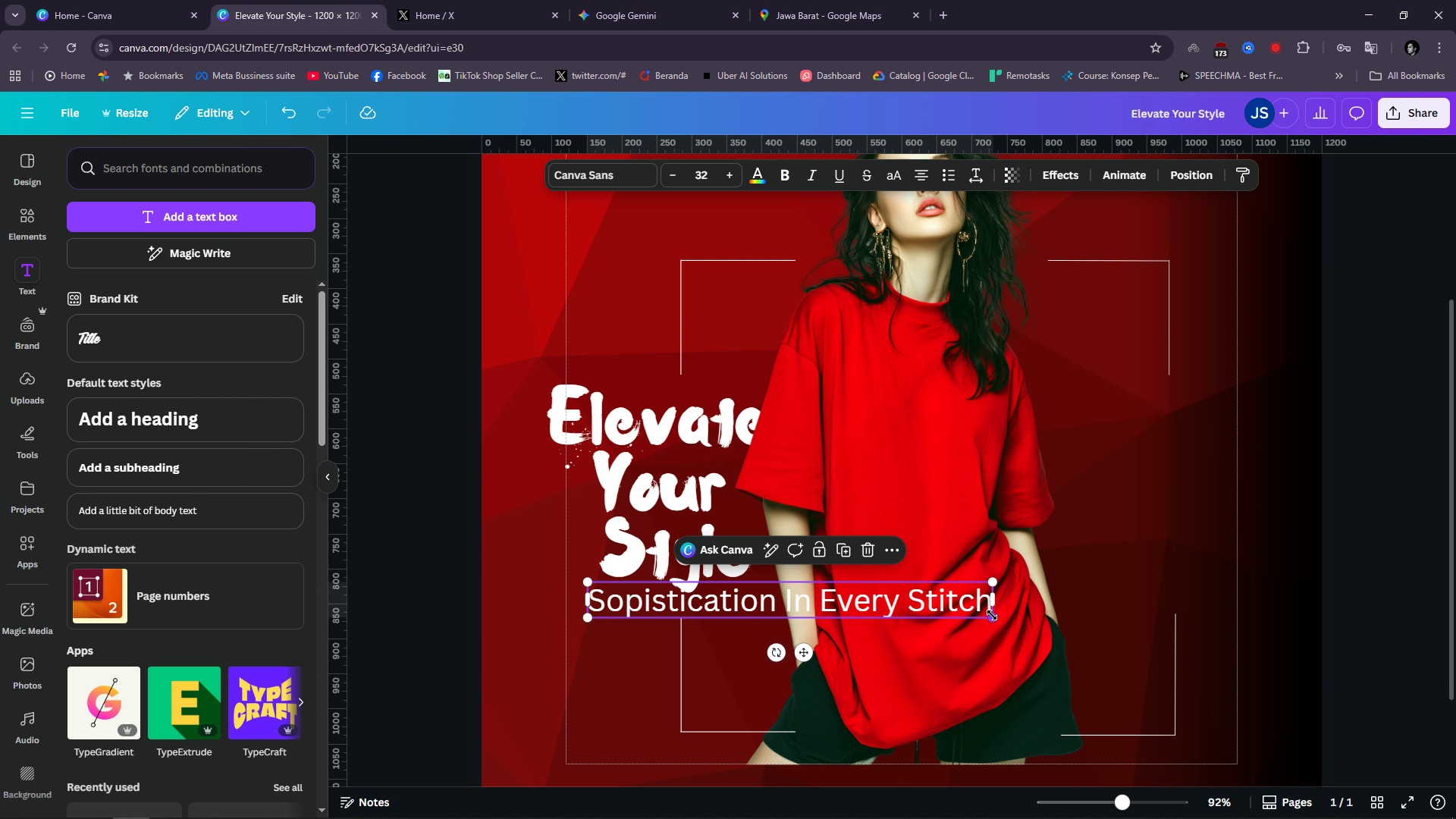 
left_click_drag(start_coordinate=[991, 617], to_coordinate=[784, 602])
 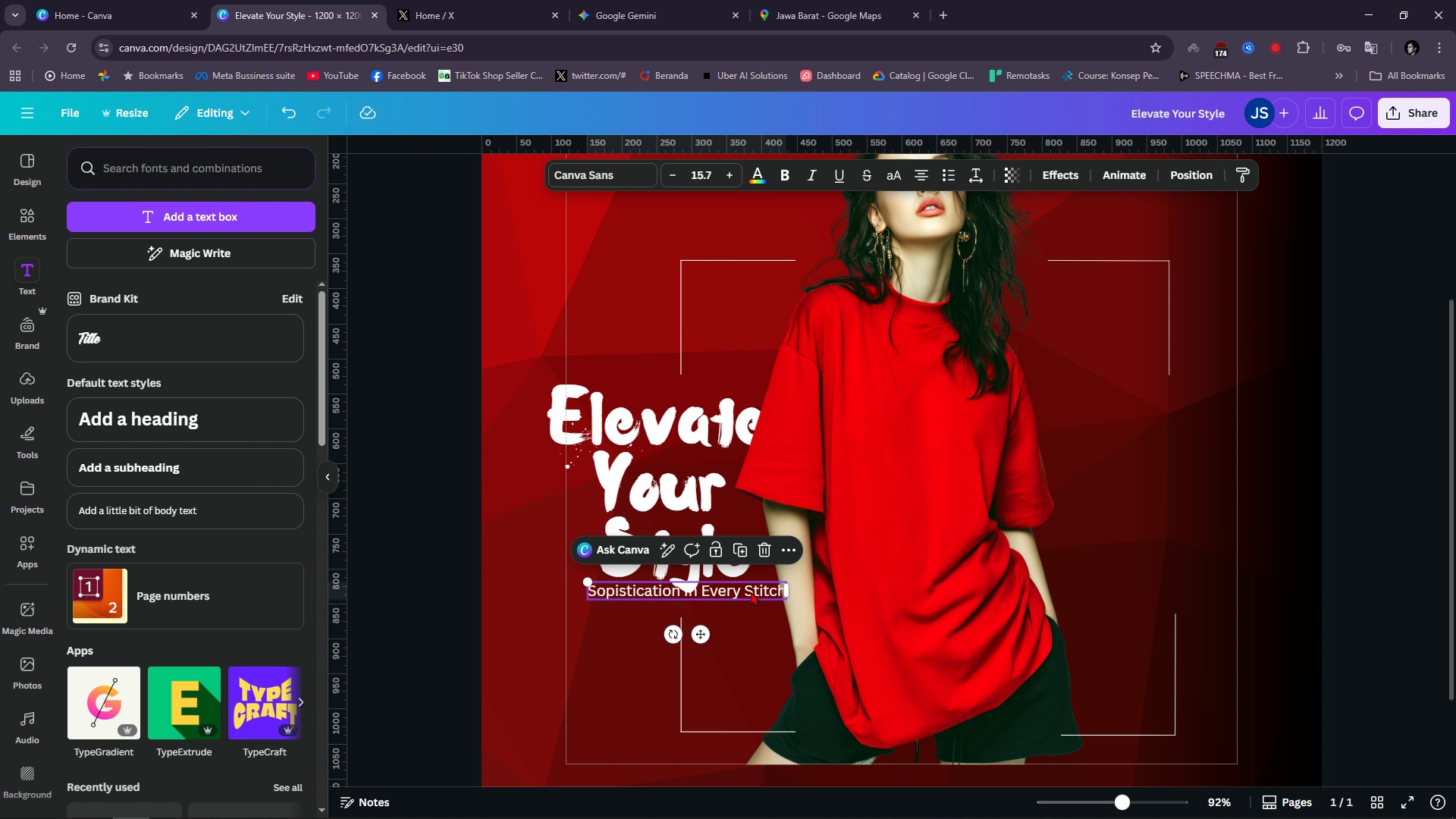 
left_click_drag(start_coordinate=[751, 592], to_coordinate=[749, 601])
 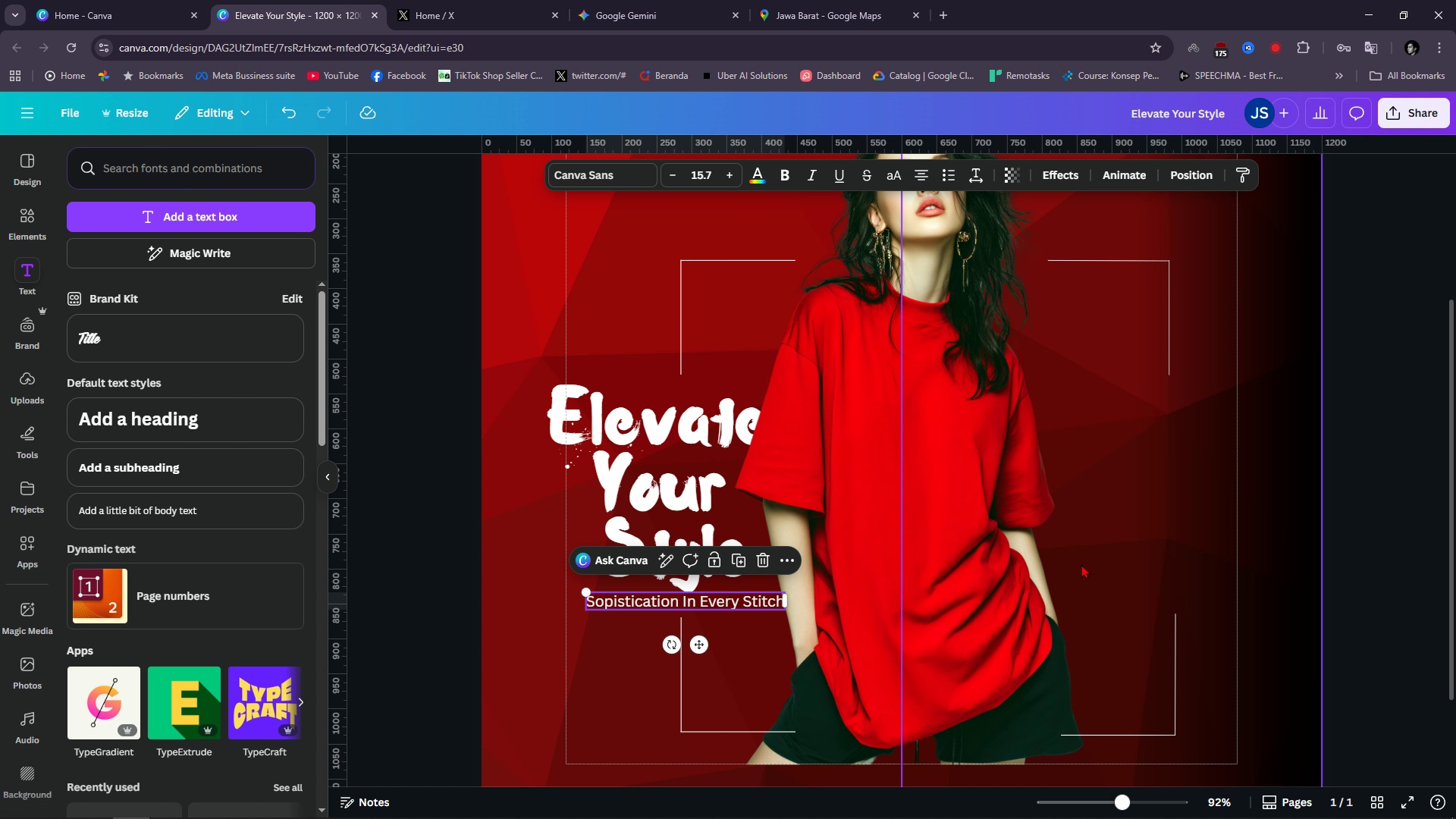 
key(Alt+AltLeft)
 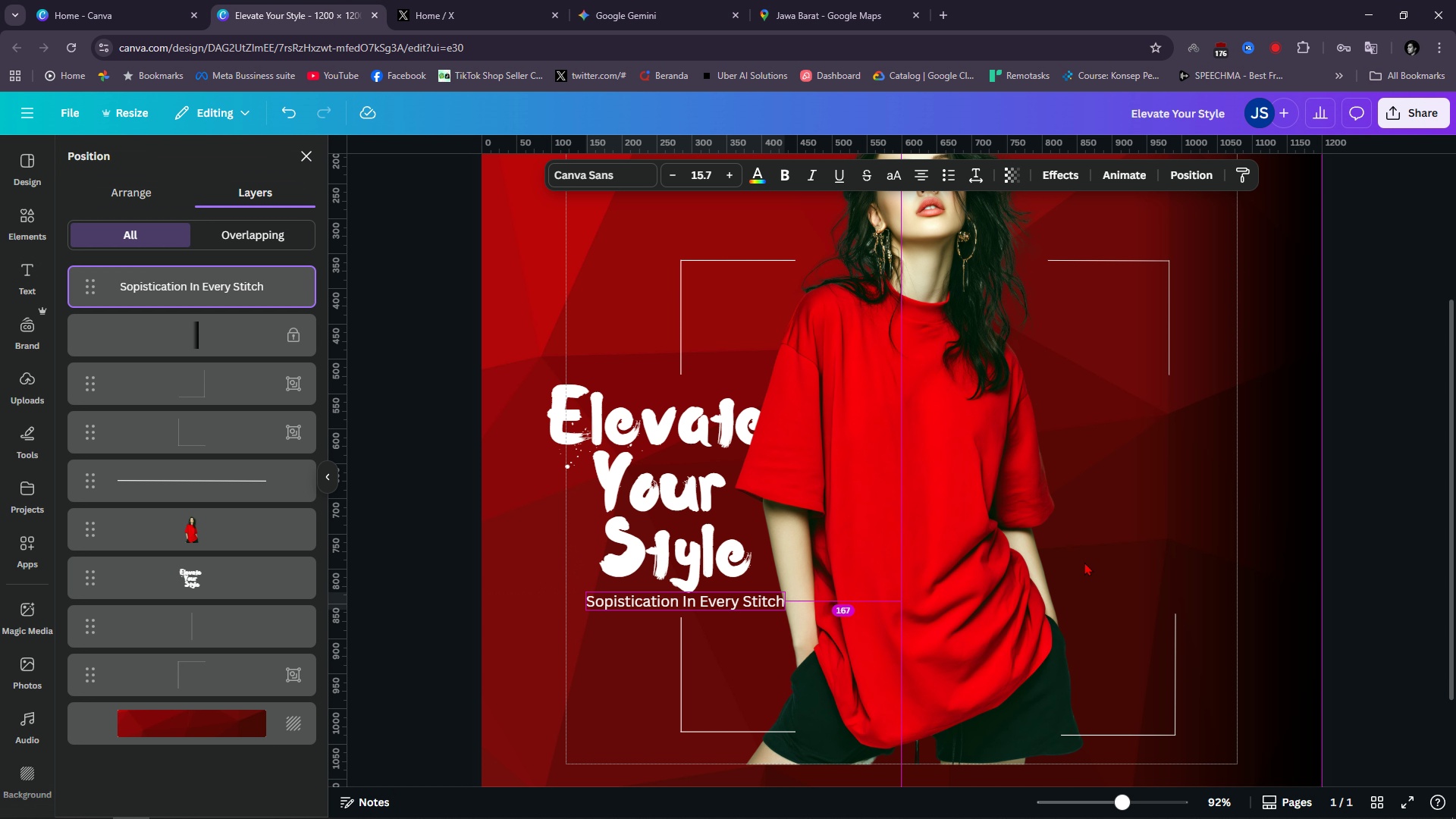 
key(Alt+1)
 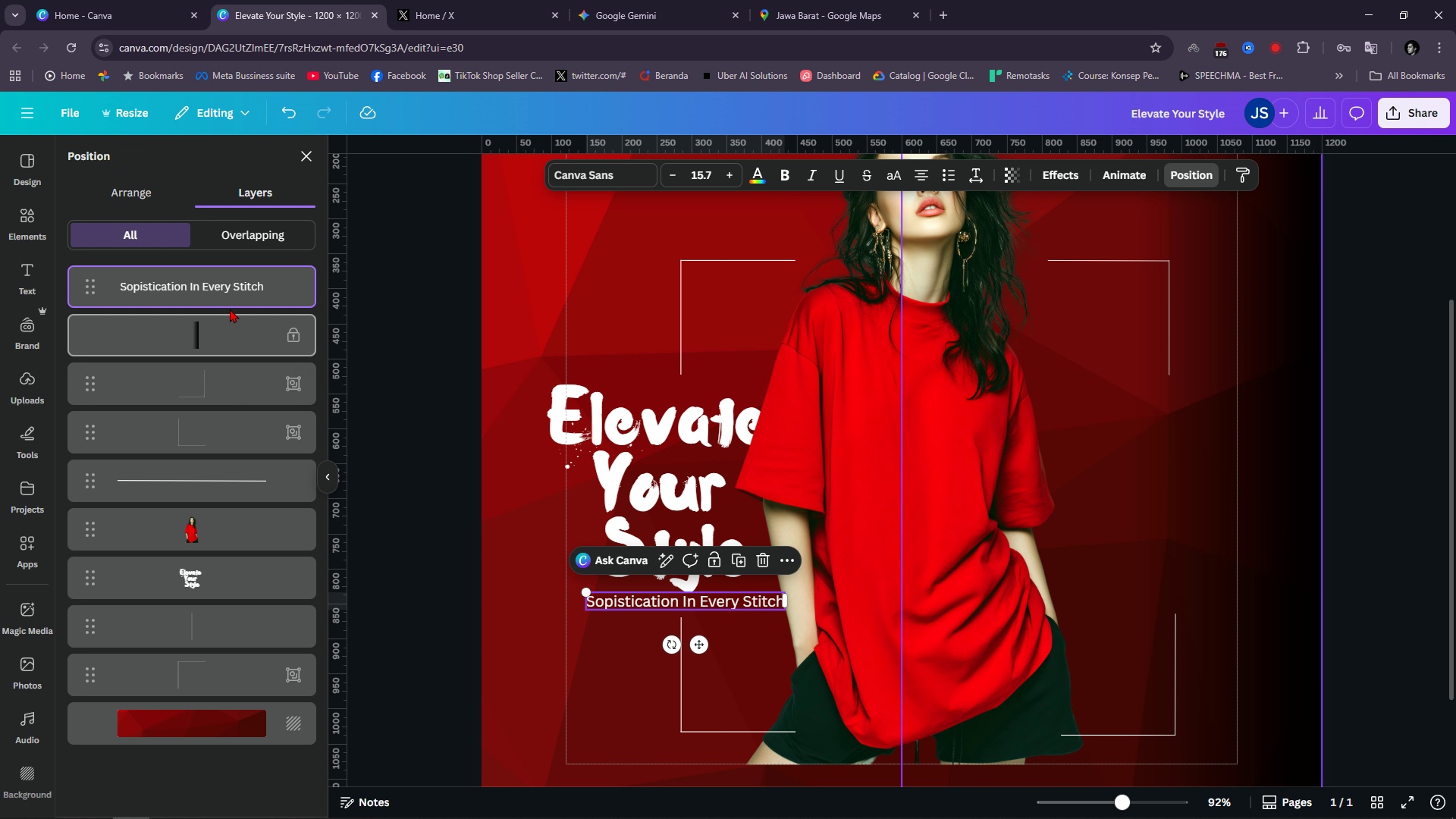 
left_click_drag(start_coordinate=[224, 289], to_coordinate=[220, 581])
 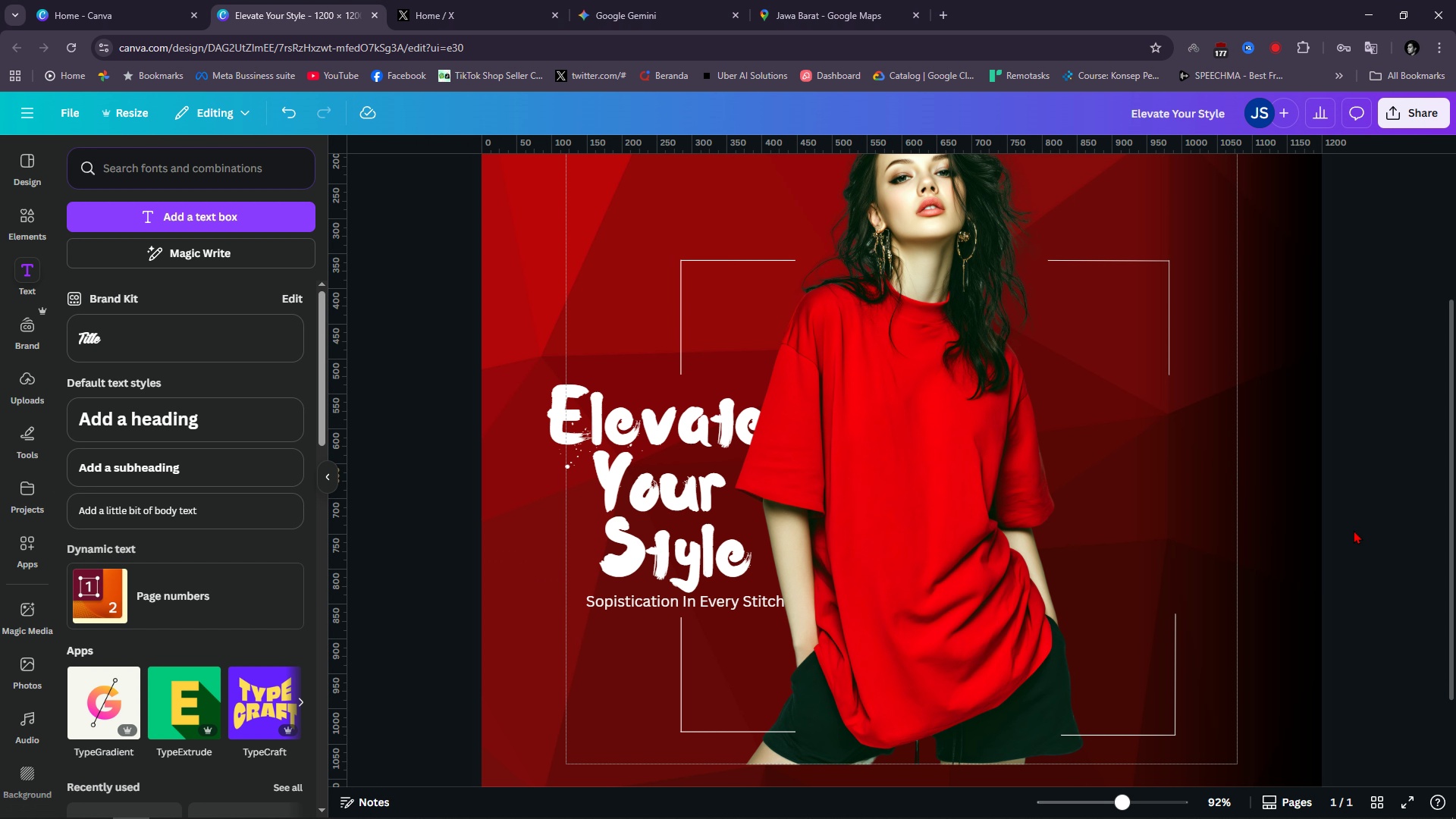 
left_click([1354, 530])
 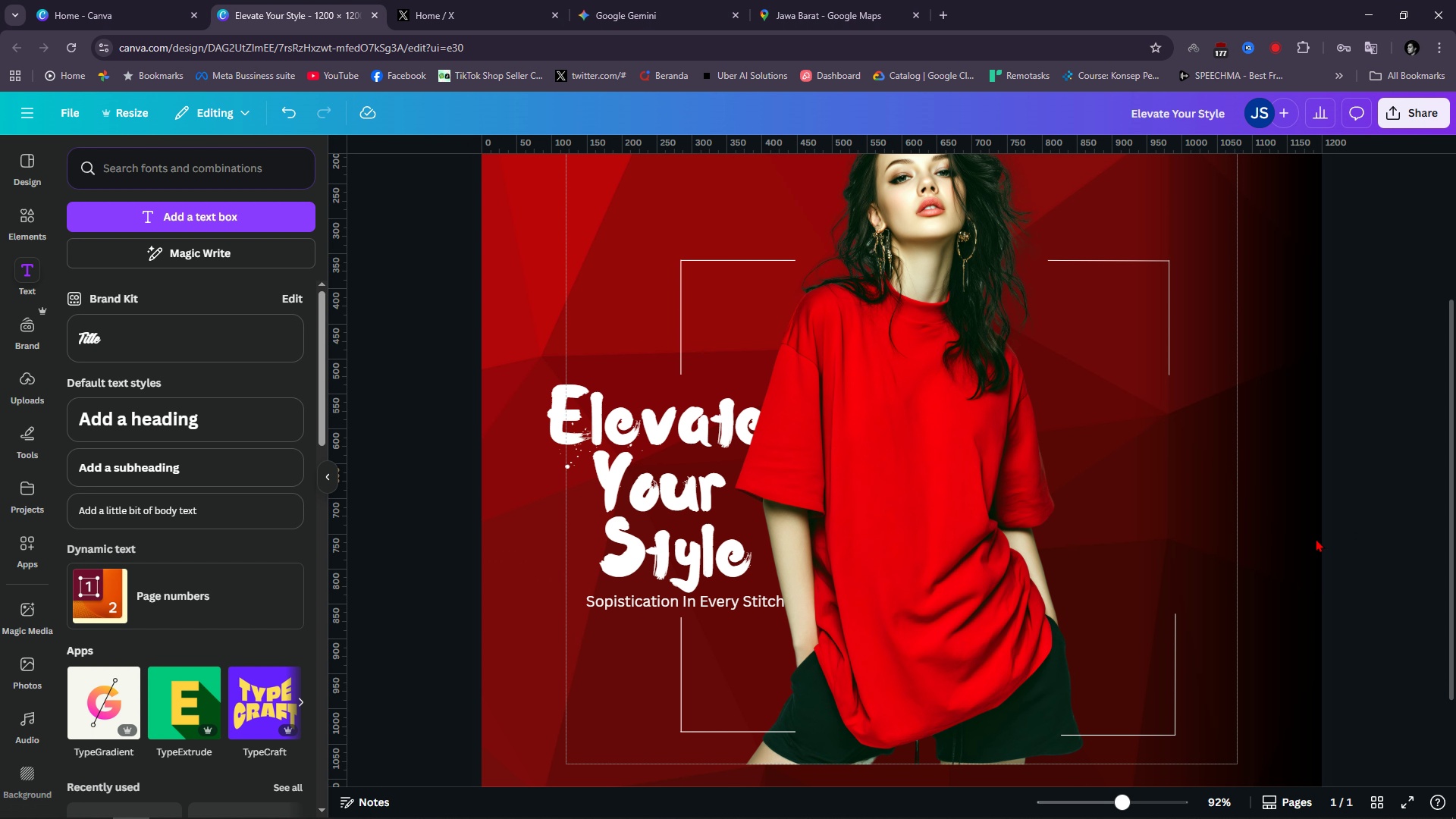 
hold_key(key=ControlLeft, duration=0.67)
scroll: coordinate [719, 576], scroll_direction: up, amount: 2.0
 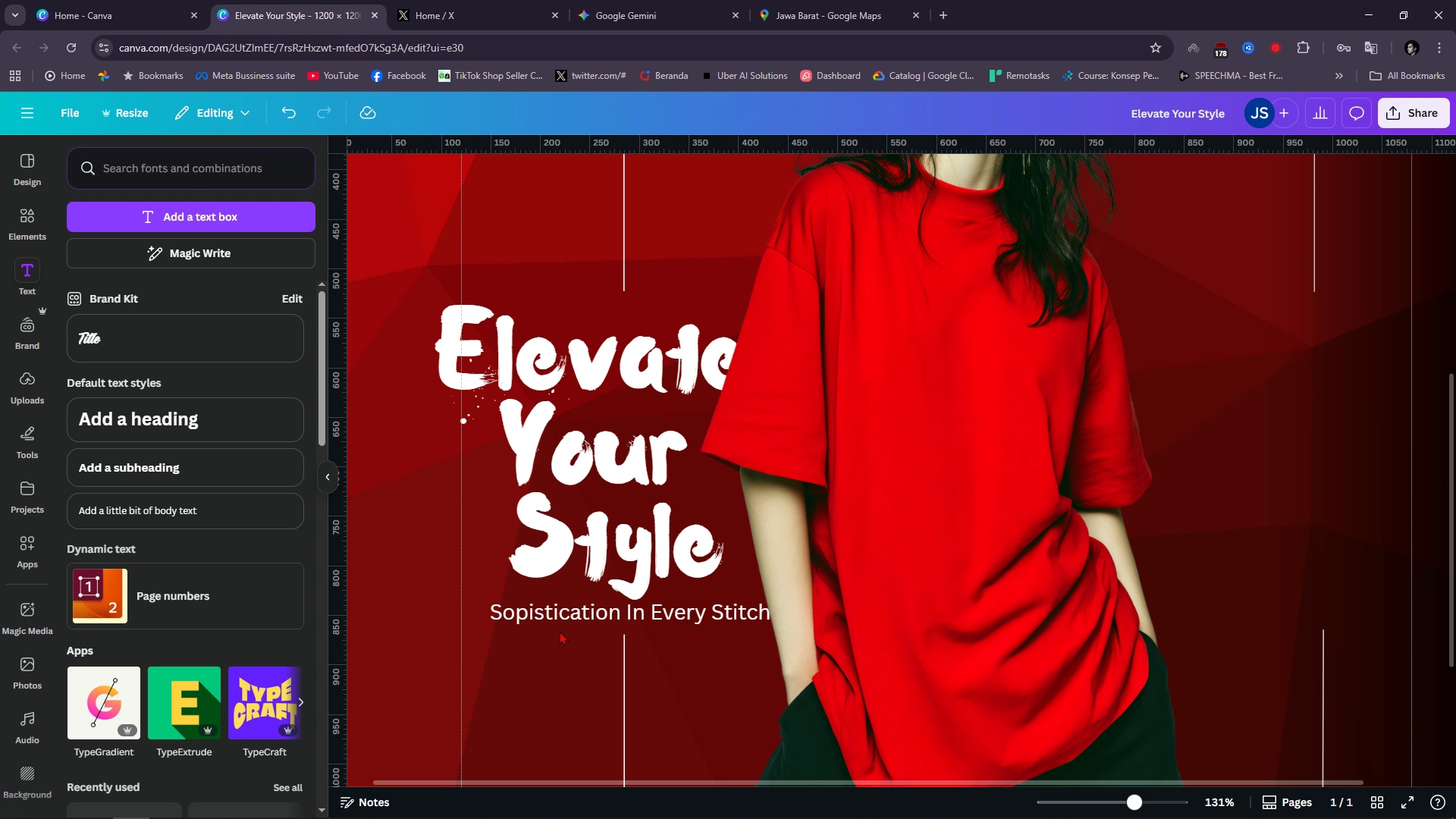 
left_click([572, 613])
 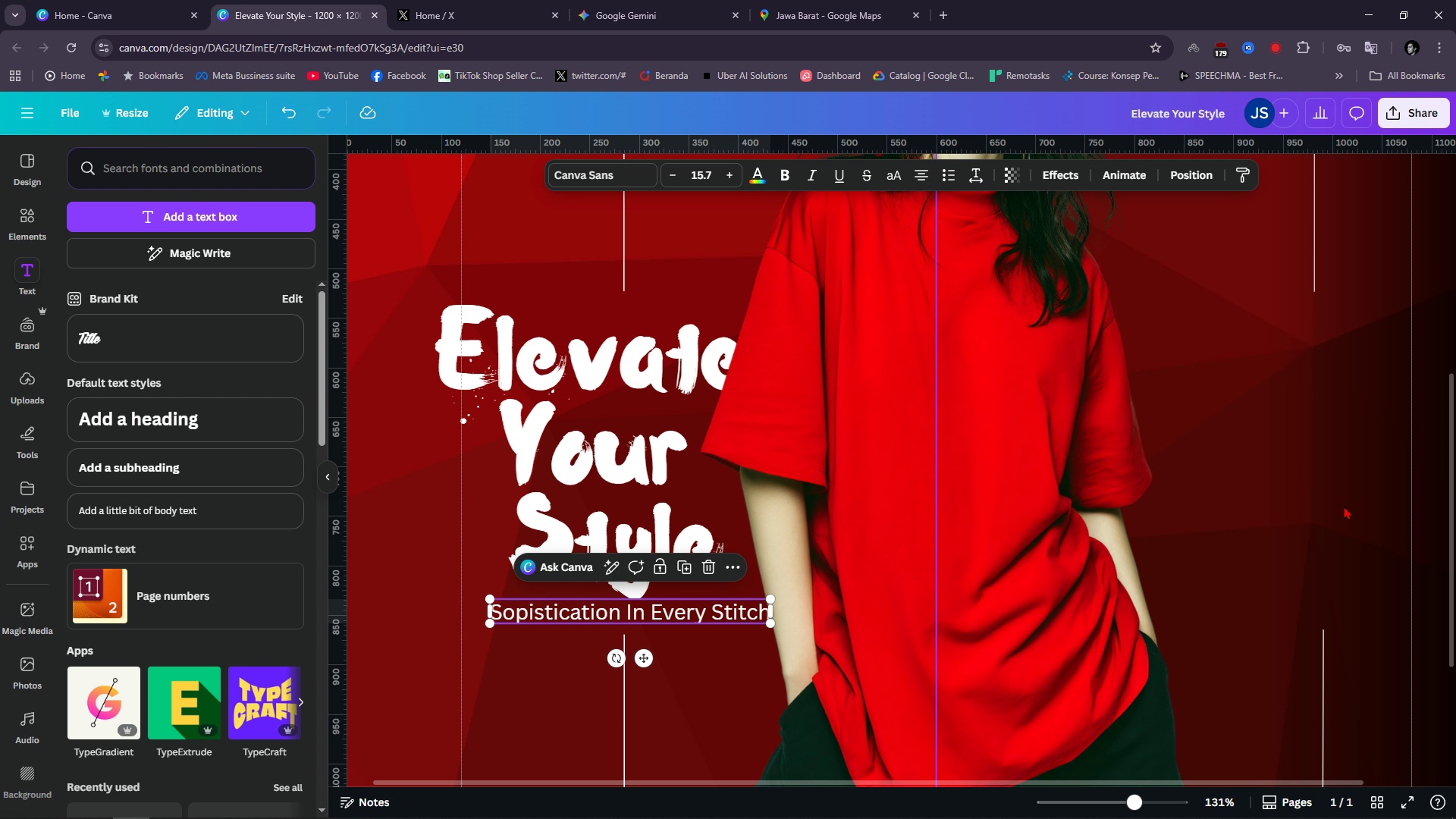 
left_click([1351, 528])
 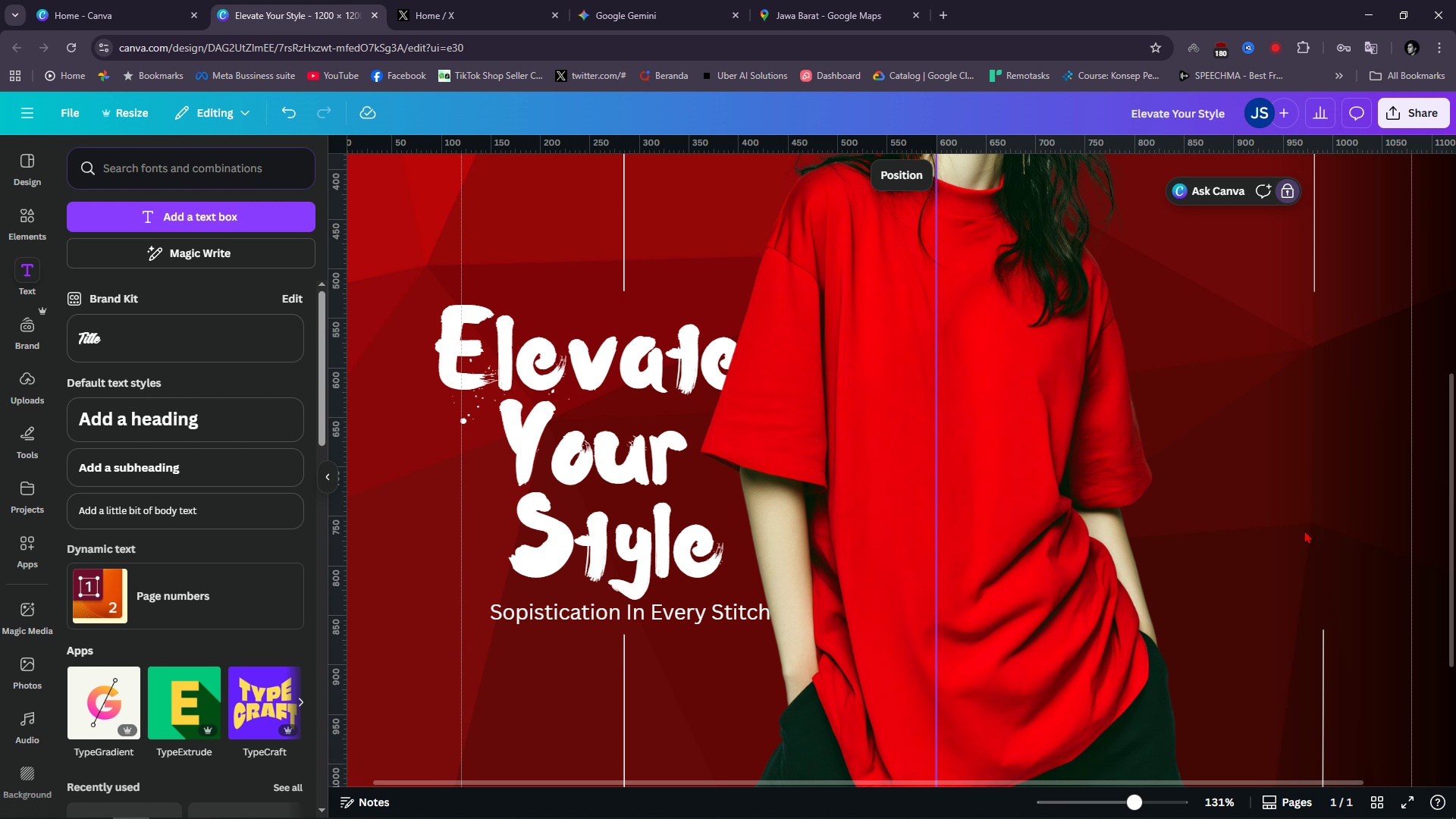 
hold_key(key=ControlLeft, duration=0.83)
scroll: coordinate [1259, 530], scroll_direction: down, amount: 5.0
 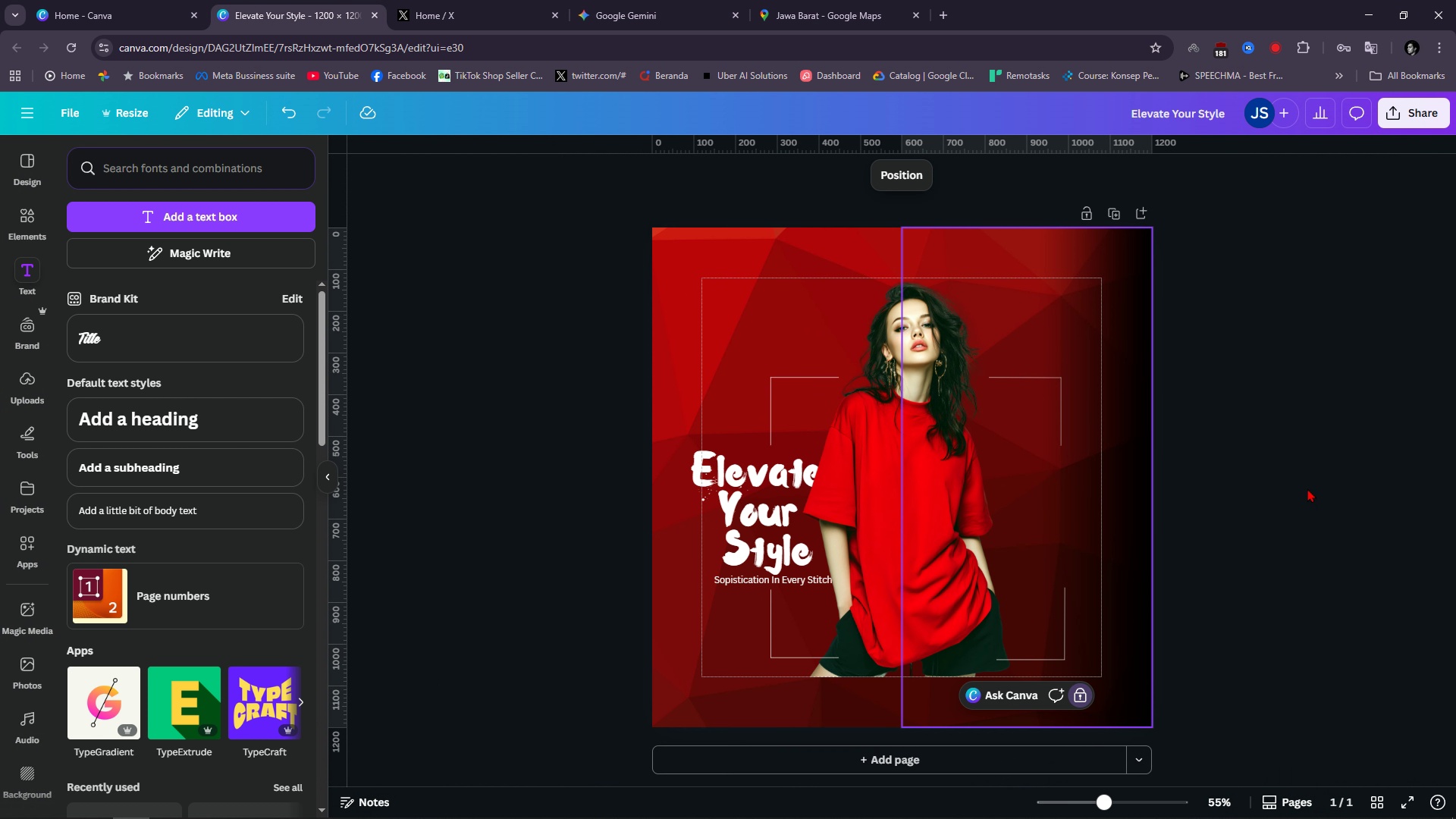 
left_click([1307, 488])
 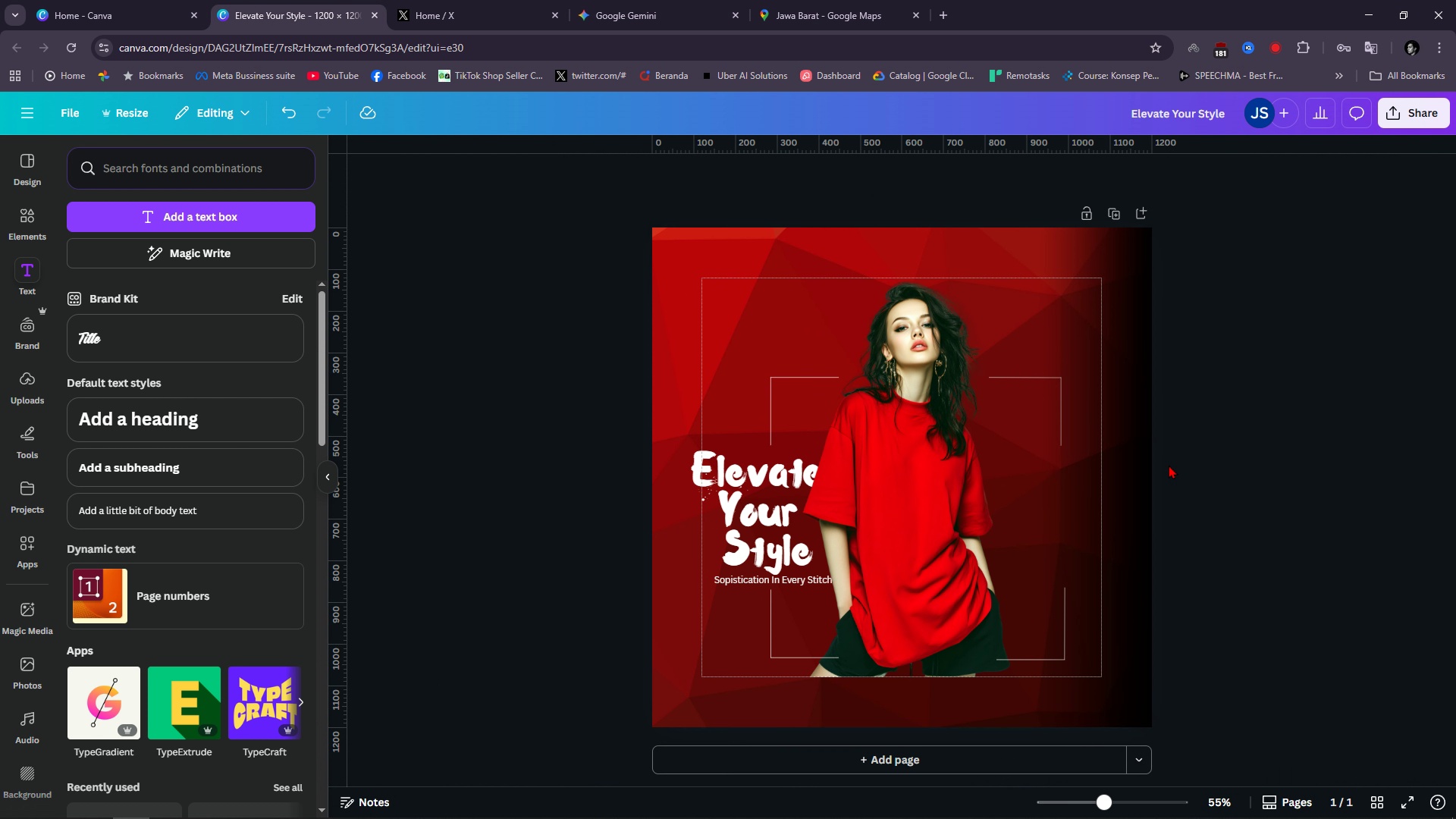 
hold_key(key=ControlLeft, duration=1.21)
scroll: coordinate [1272, 356], scroll_direction: up, amount: 4.0
 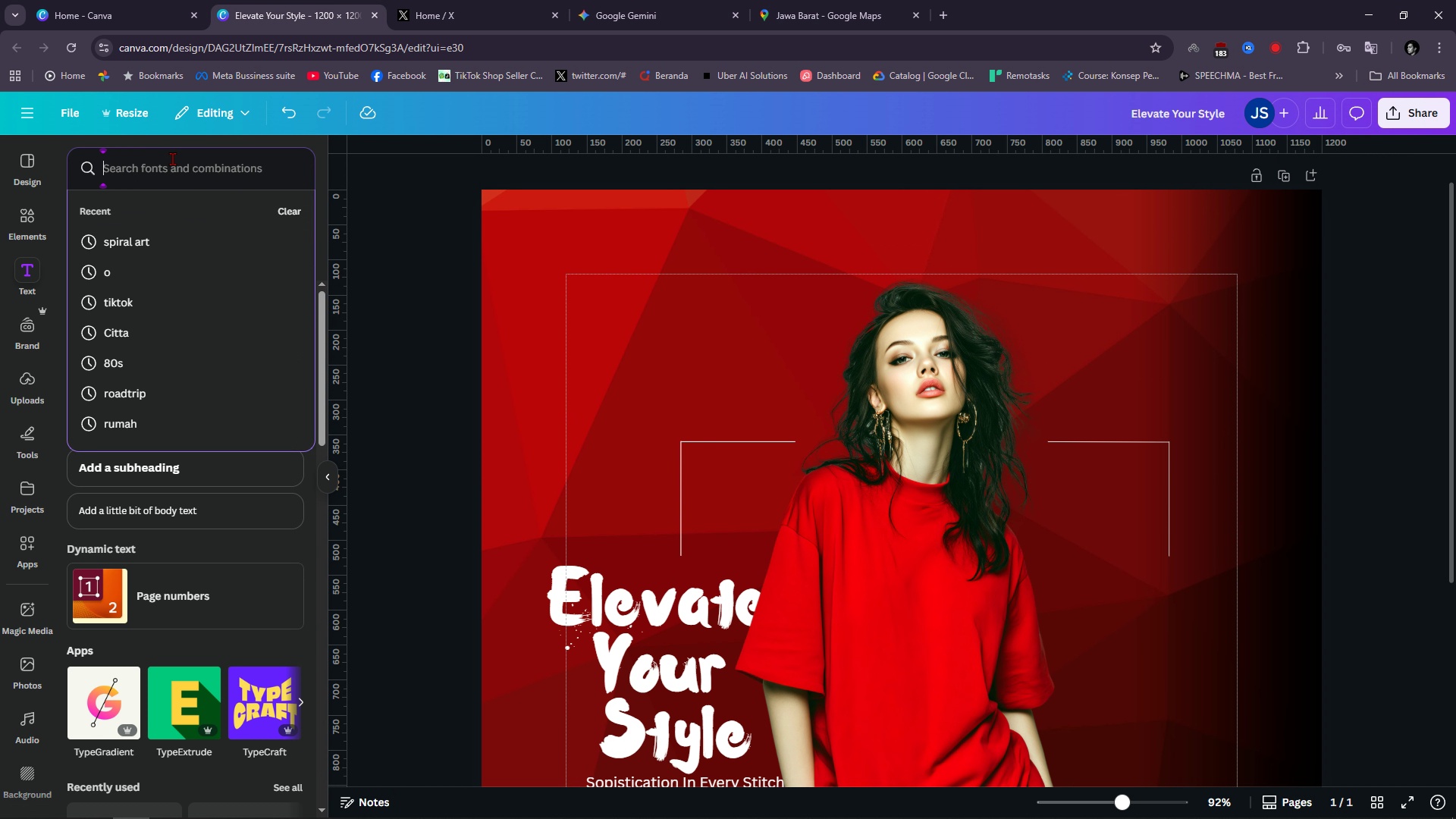 
left_click([172, 158])
 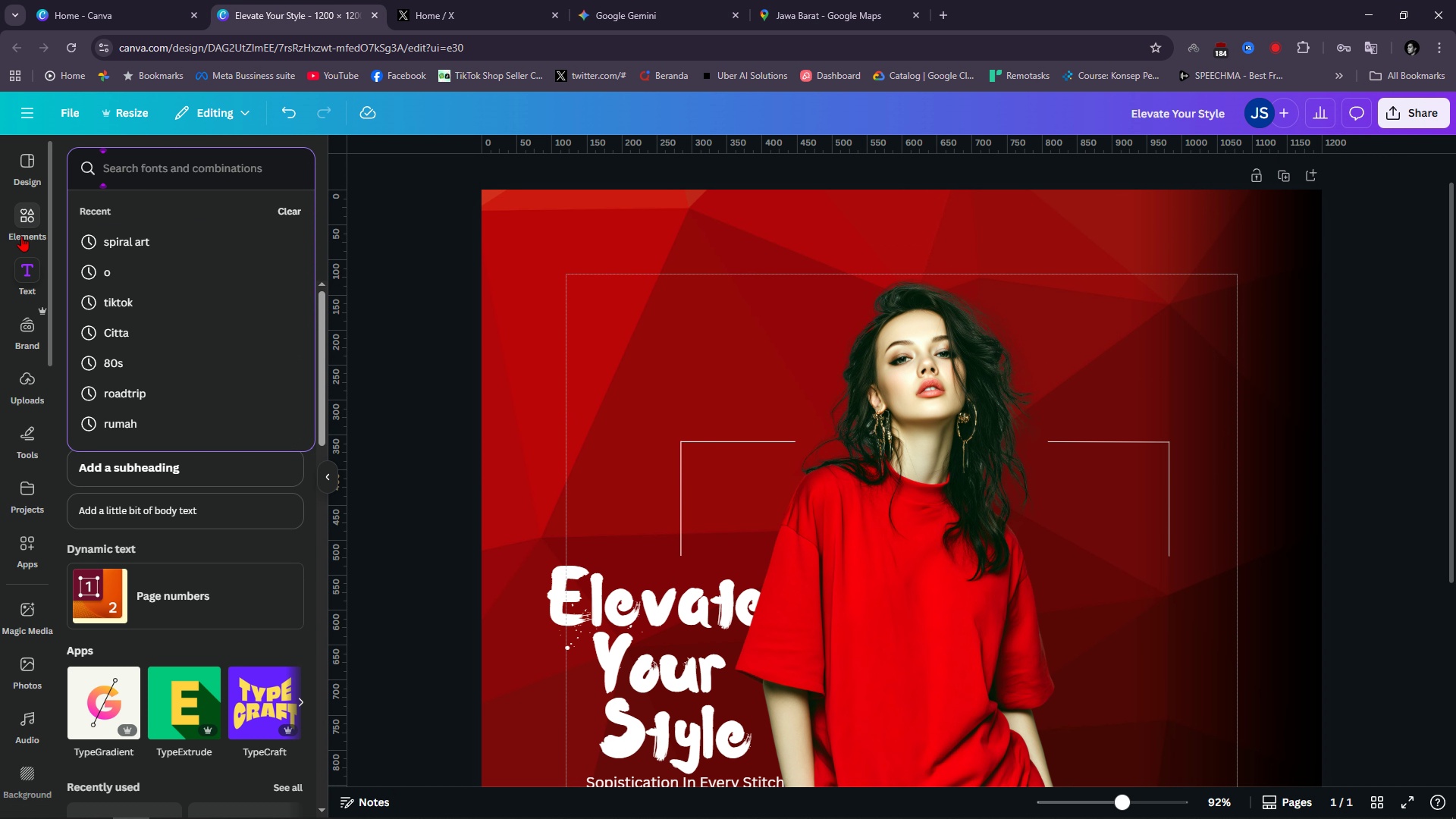 
left_click([21, 236])
 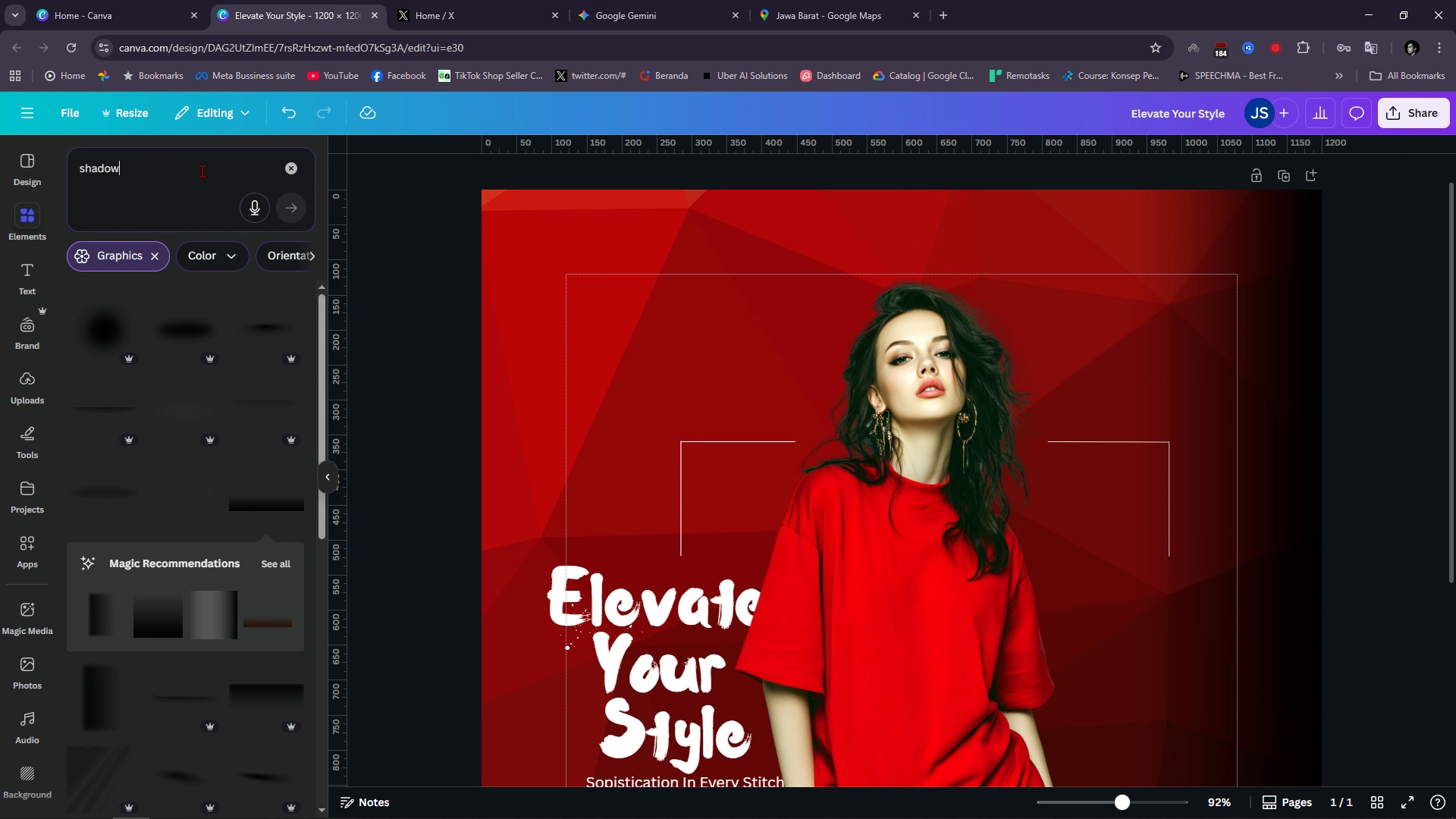 
double_click([202, 171])
 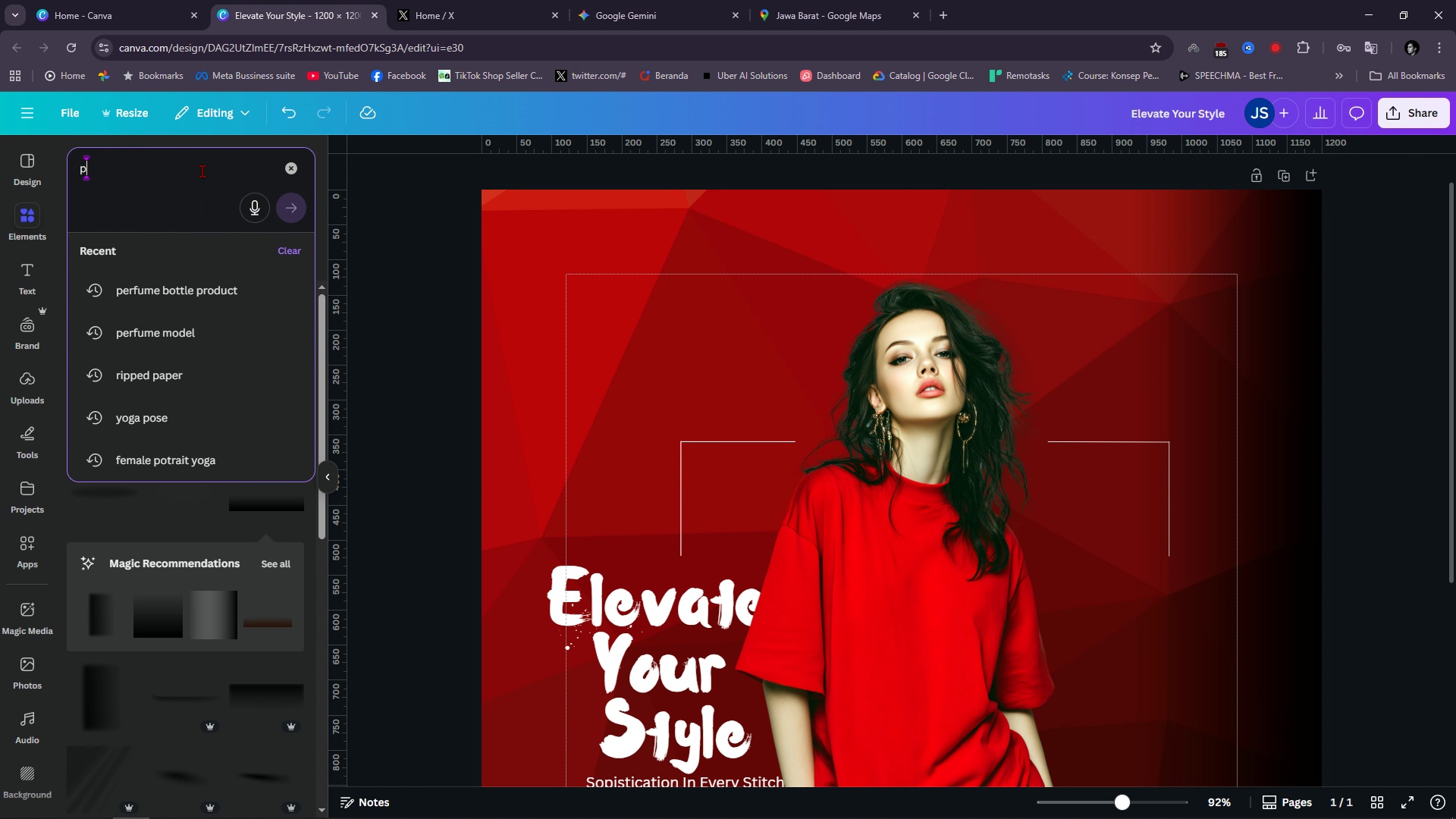 
type(paint)
 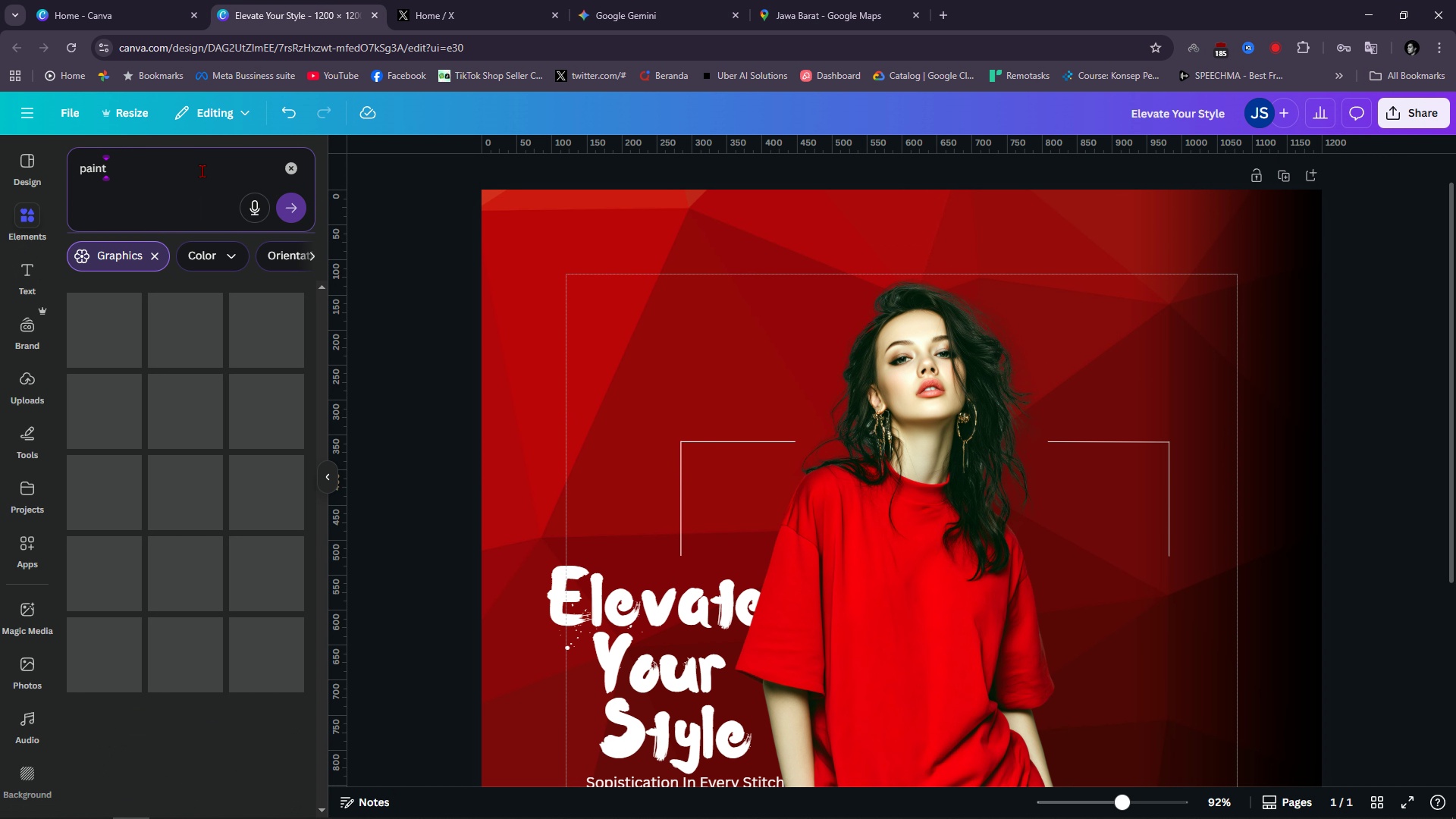 
key(Enter)
 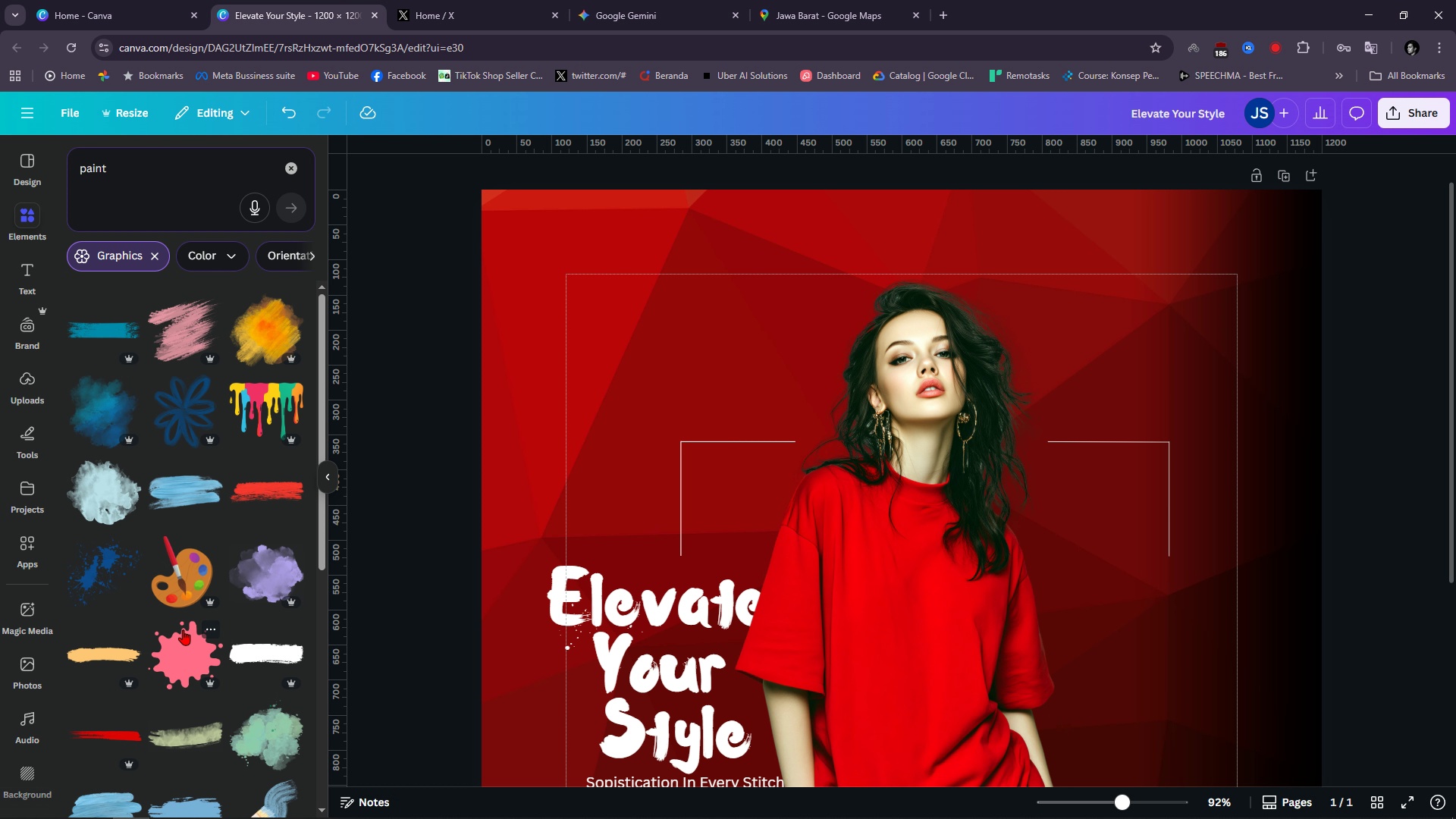 
scroll: coordinate [210, 672], scroll_direction: down, amount: 1.0
 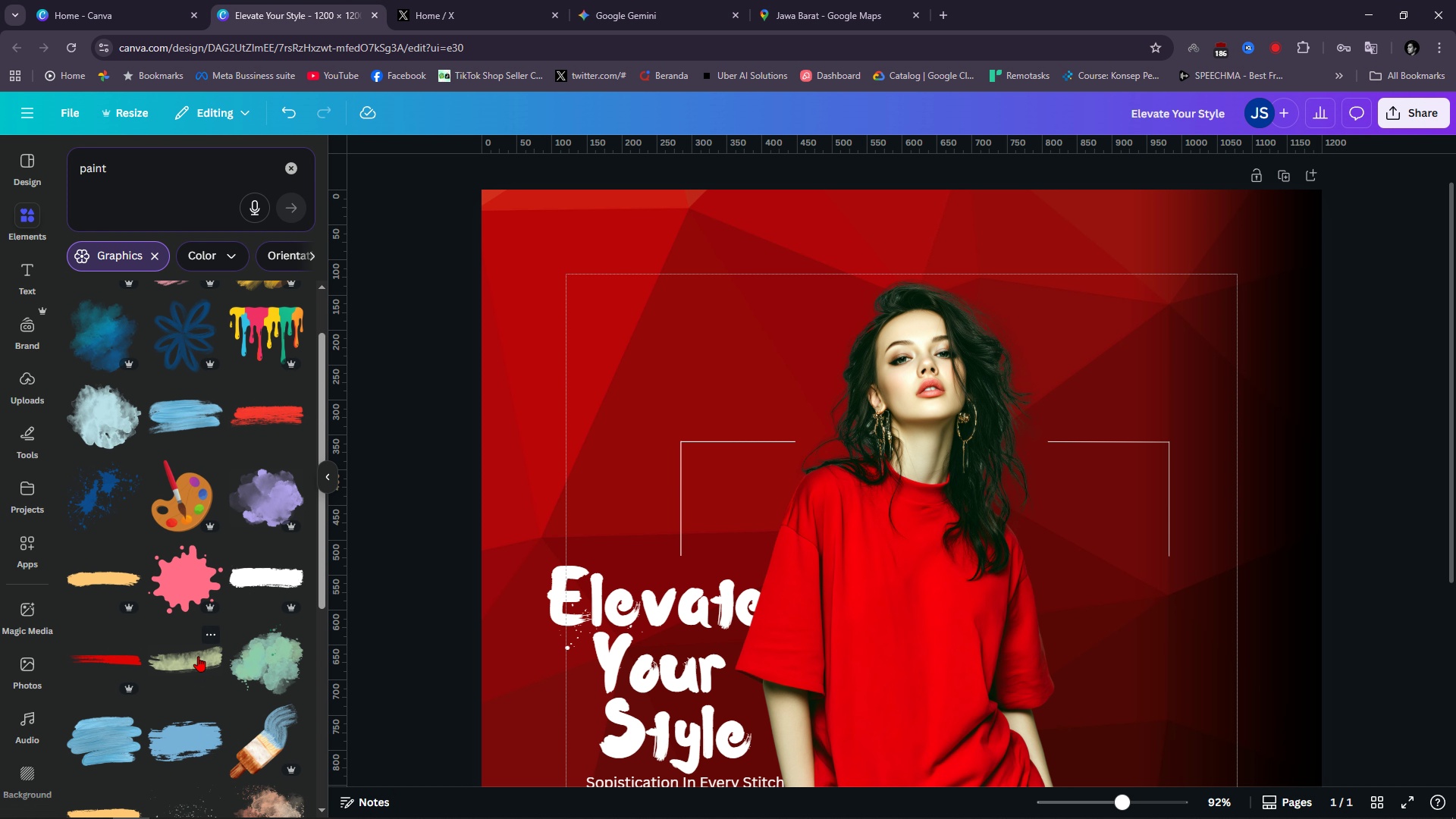 
left_click([192, 665])
 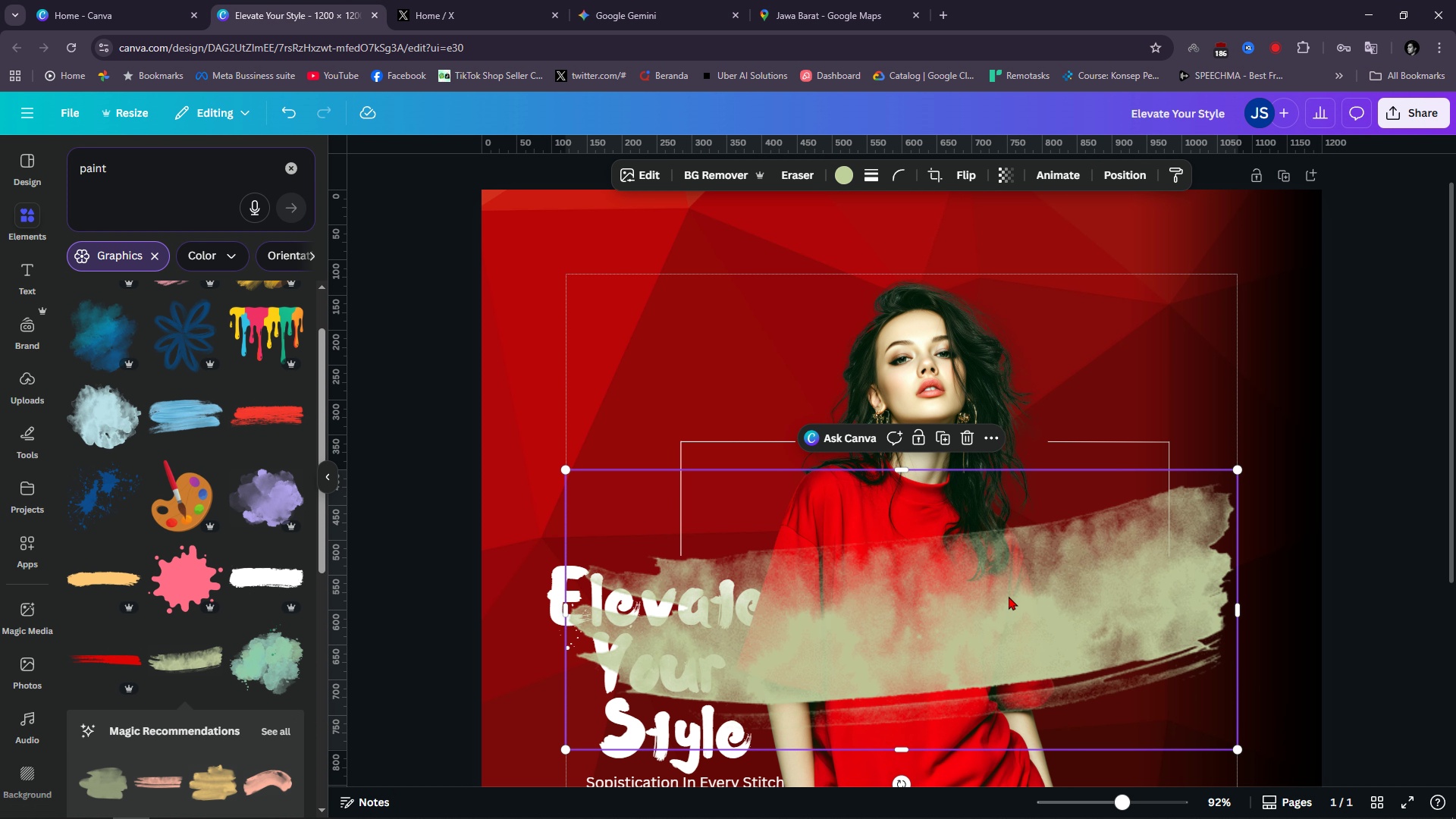 
left_click_drag(start_coordinate=[1010, 597], to_coordinate=[851, 320])
 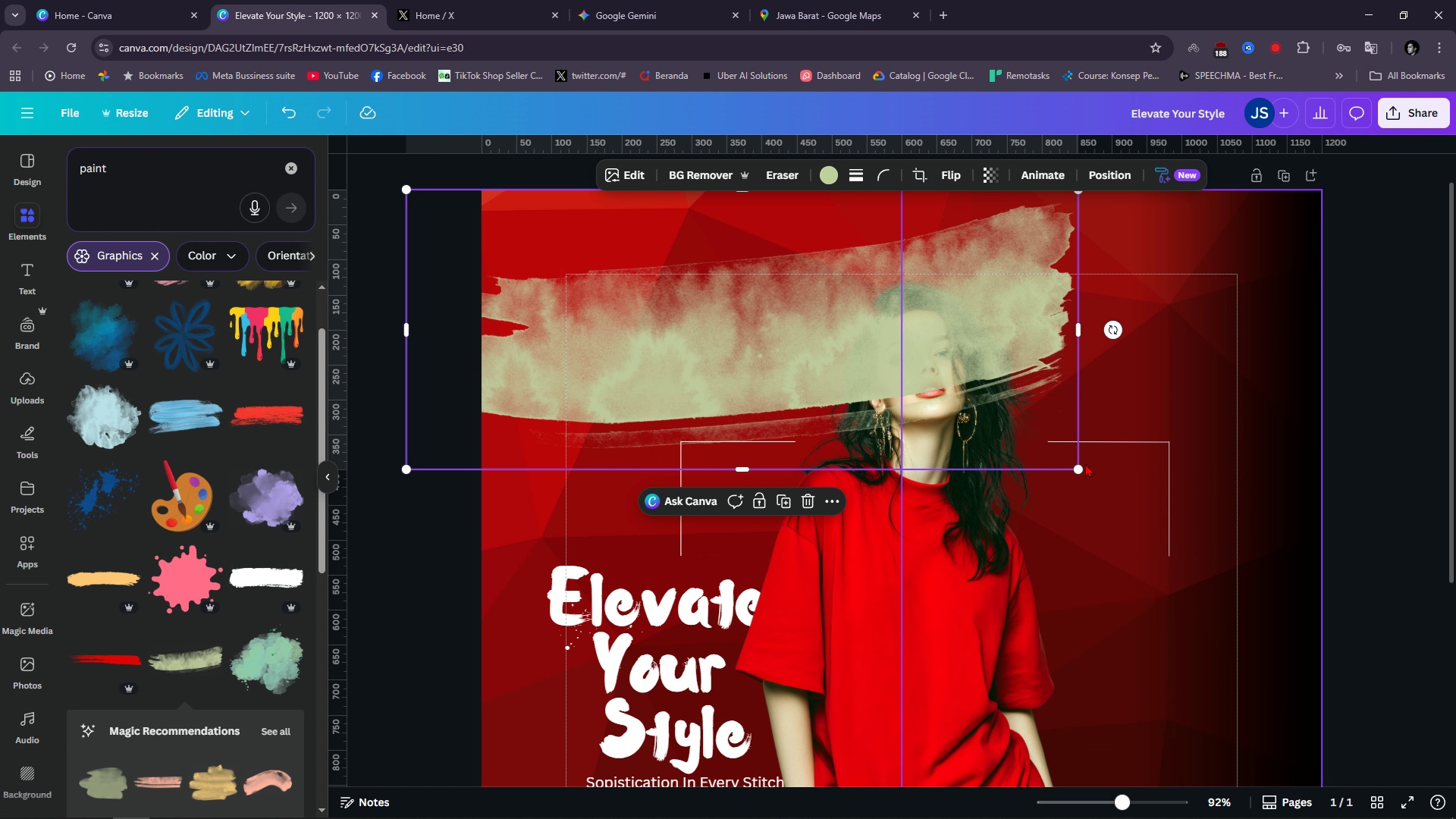 
left_click_drag(start_coordinate=[1081, 470], to_coordinate=[693, 326])
 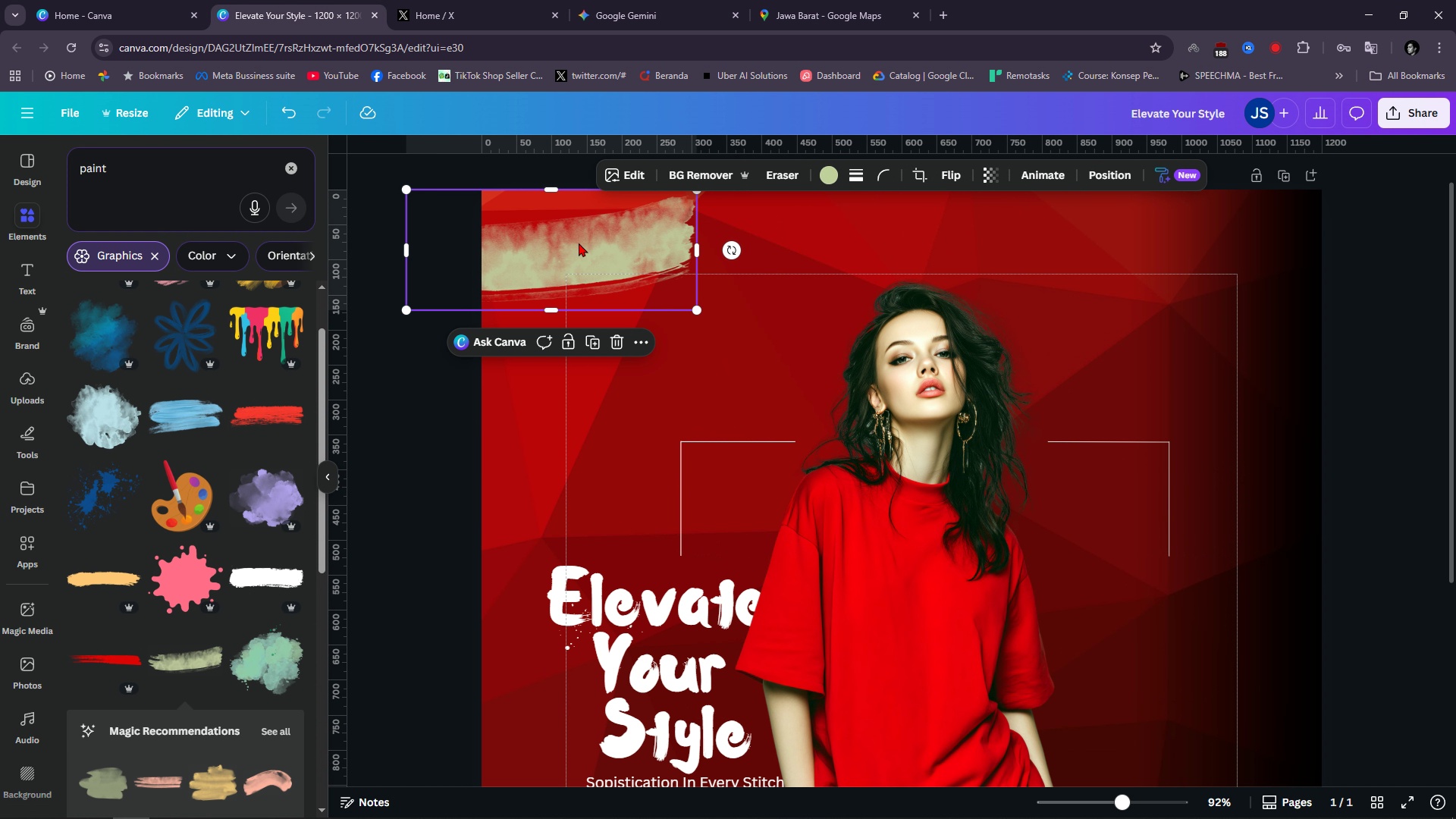 
left_click_drag(start_coordinate=[579, 243], to_coordinate=[706, 328])
 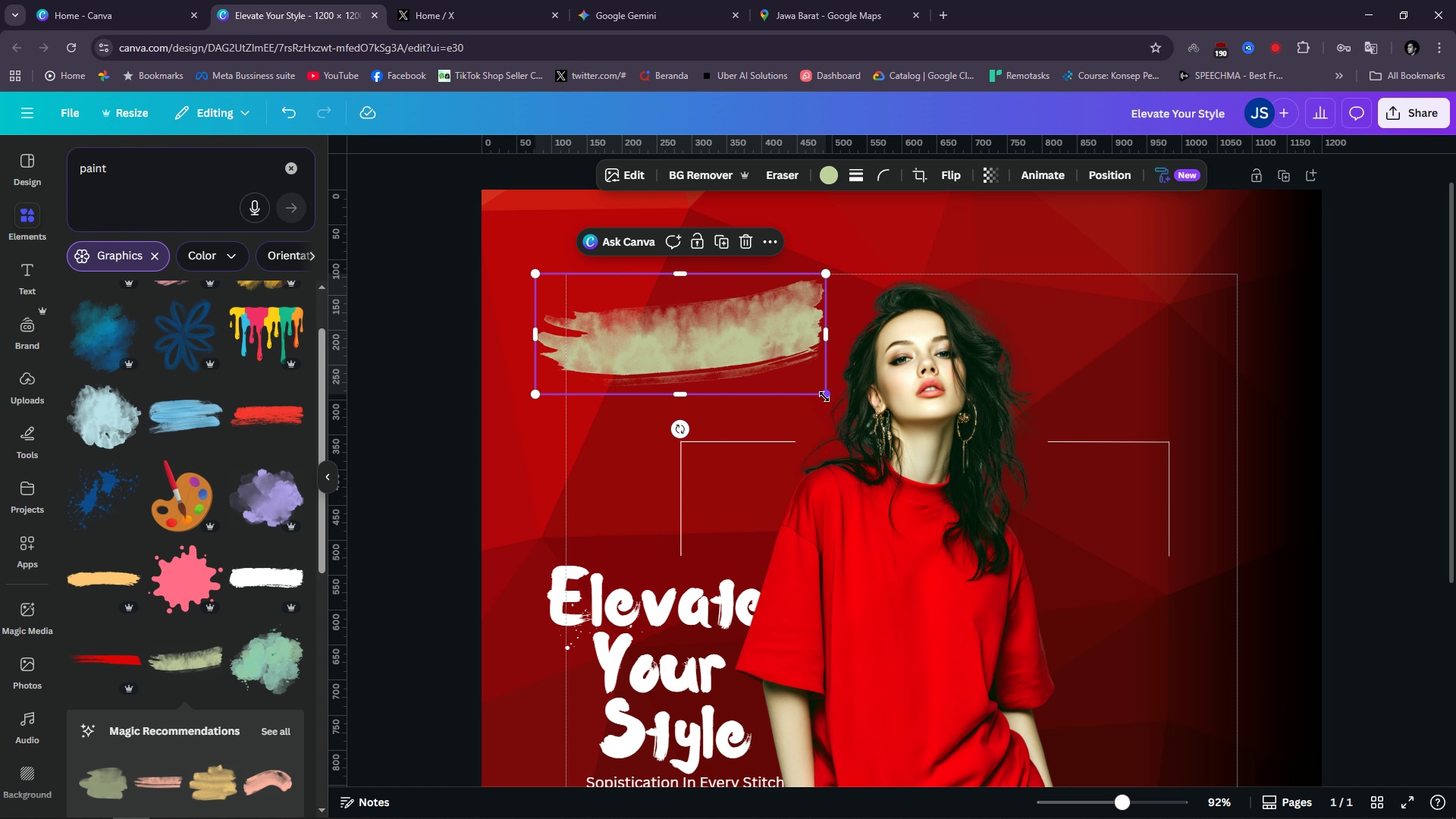 
left_click_drag(start_coordinate=[824, 397], to_coordinate=[722, 355])
 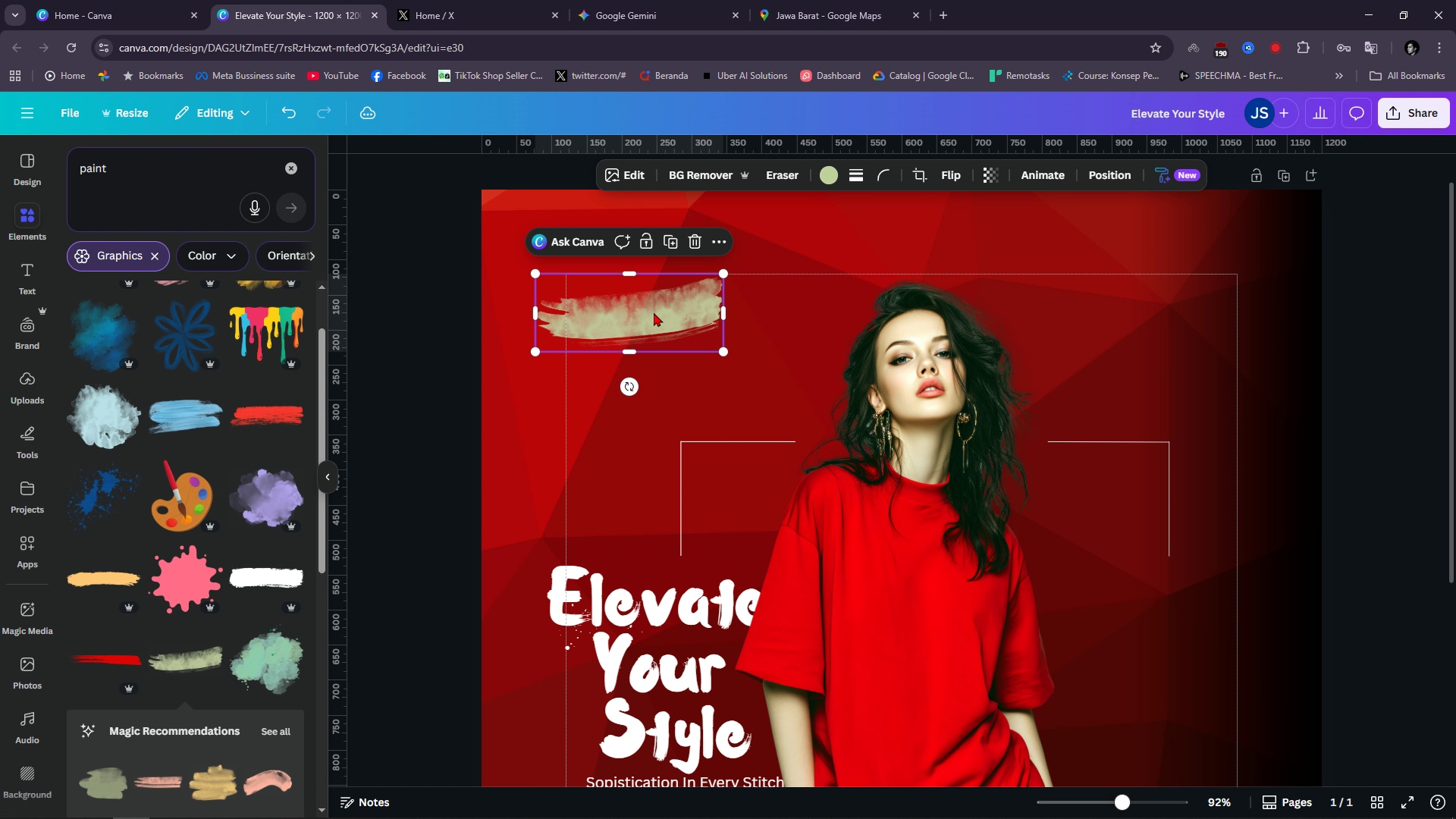 
left_click_drag(start_coordinate=[648, 313], to_coordinate=[676, 309])
 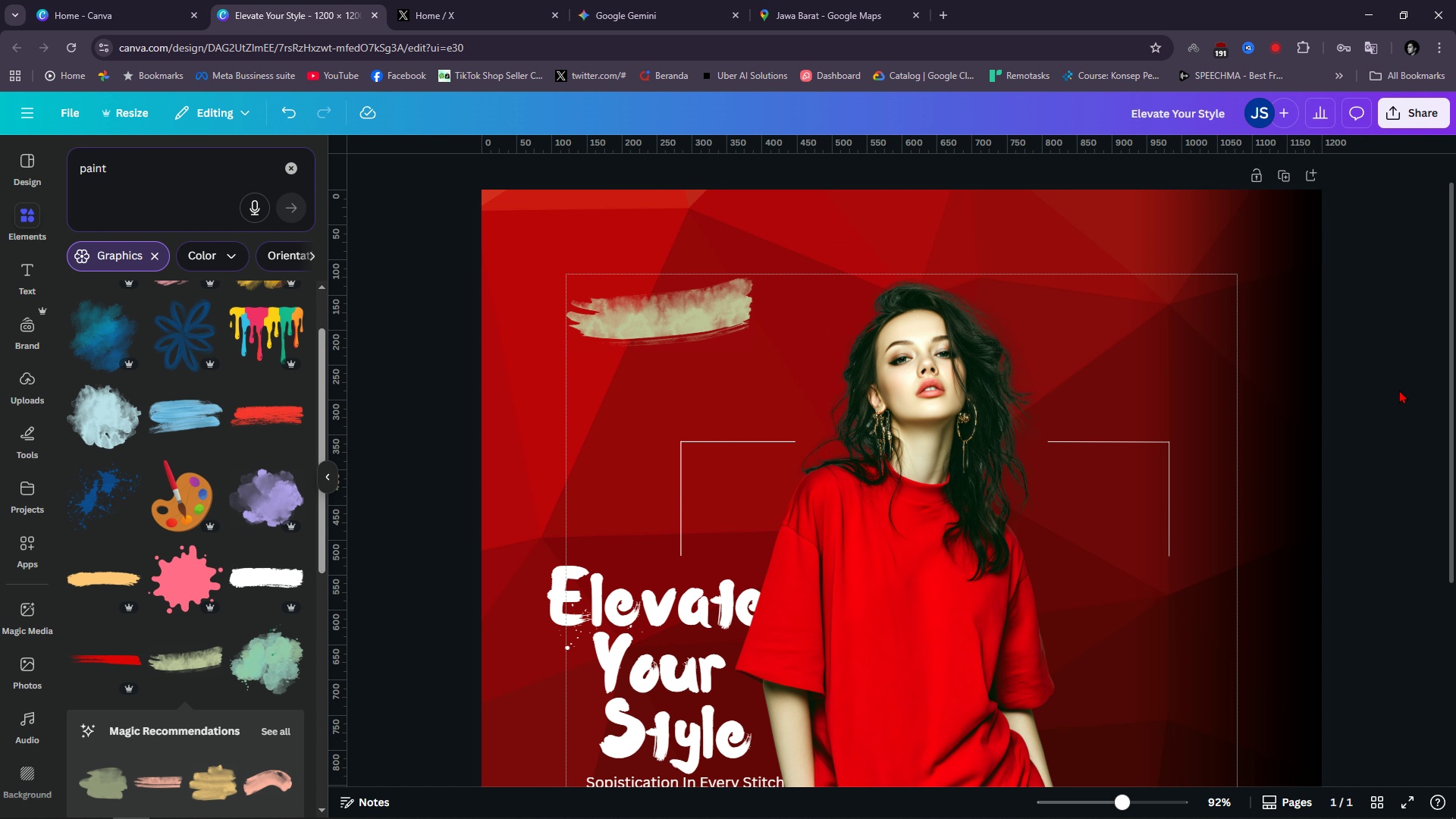 
scroll: coordinate [1395, 391], scroll_direction: down, amount: 3.0
 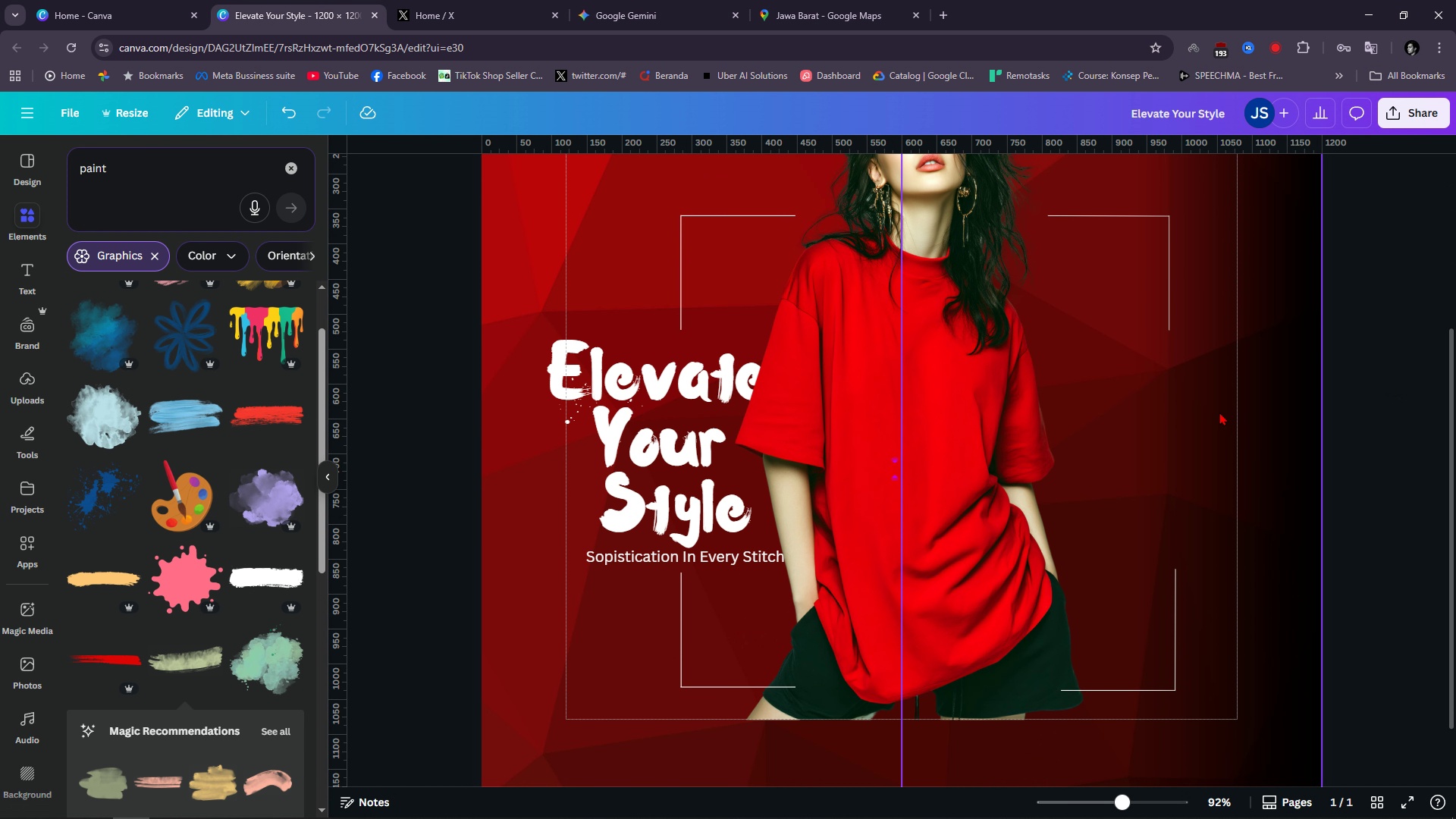 
hold_key(key=ControlLeft, duration=1.53)
scroll: coordinate [1265, 410], scroll_direction: up, amount: 5.0
 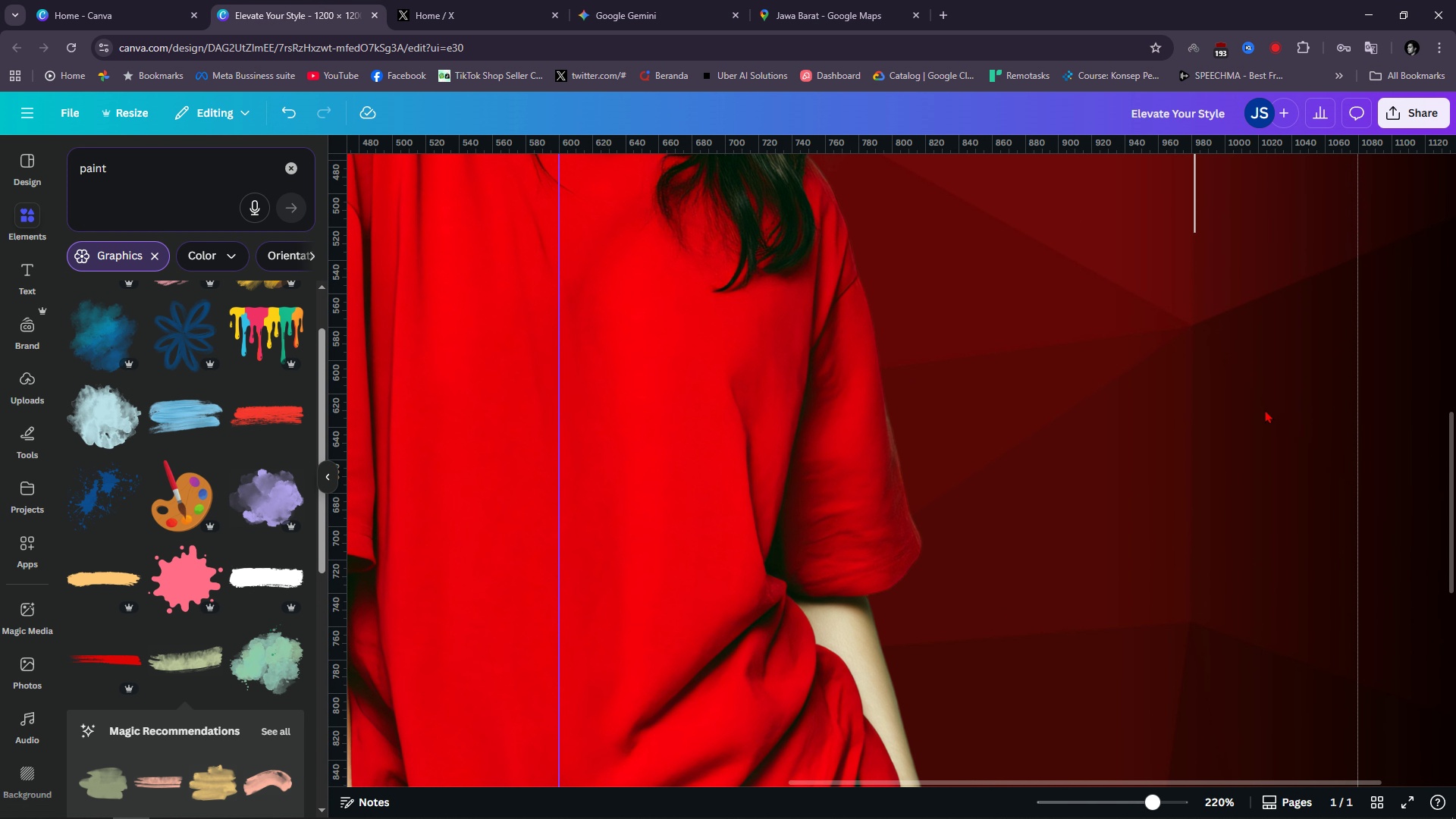 
scroll: coordinate [1265, 410], scroll_direction: down, amount: 9.0
 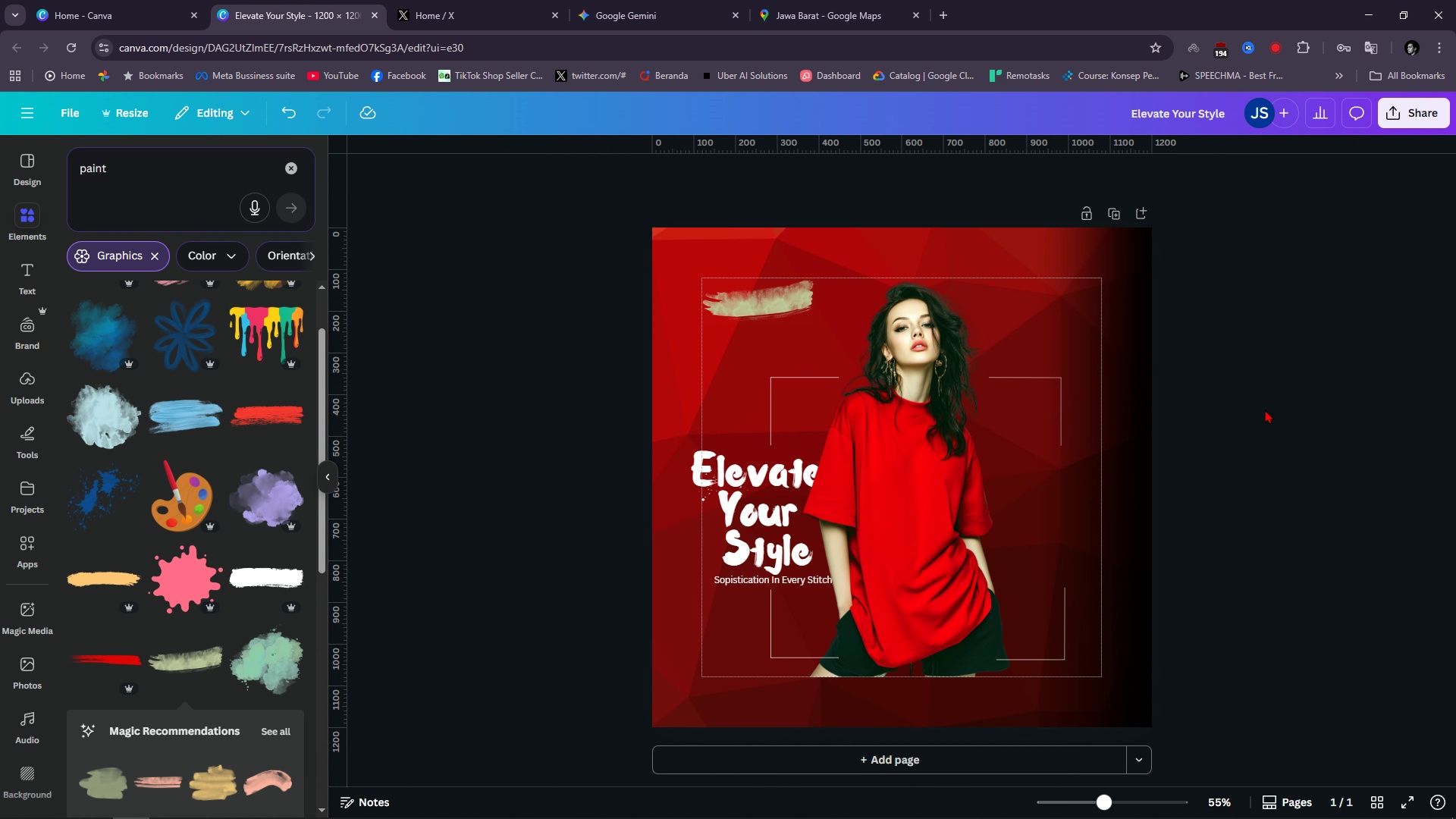 
hold_key(key=ControlLeft, duration=1.24)
 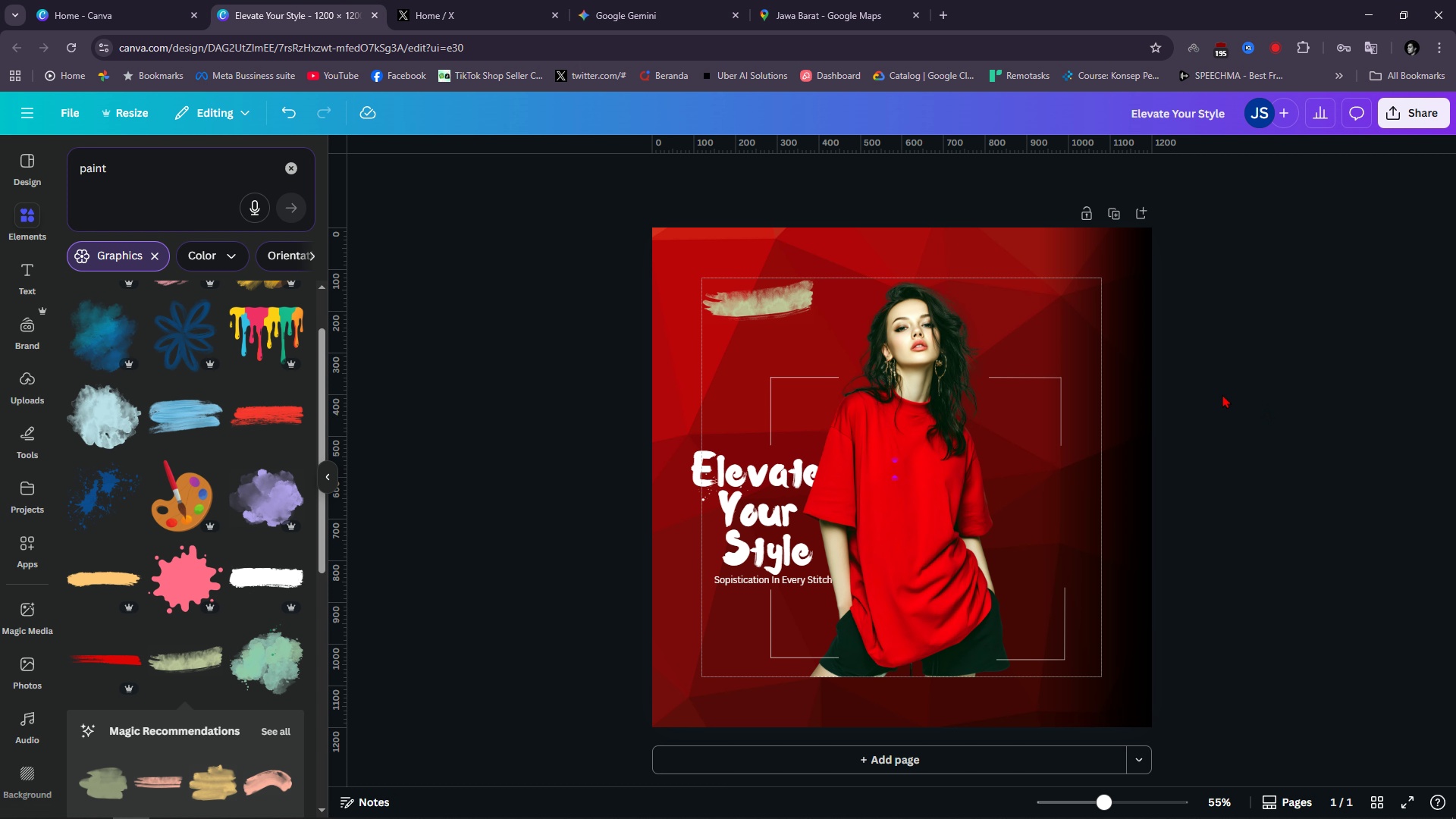 
hold_key(key=ControlLeft, duration=0.97)
scroll: coordinate [542, 279], scroll_direction: up, amount: 5.0
 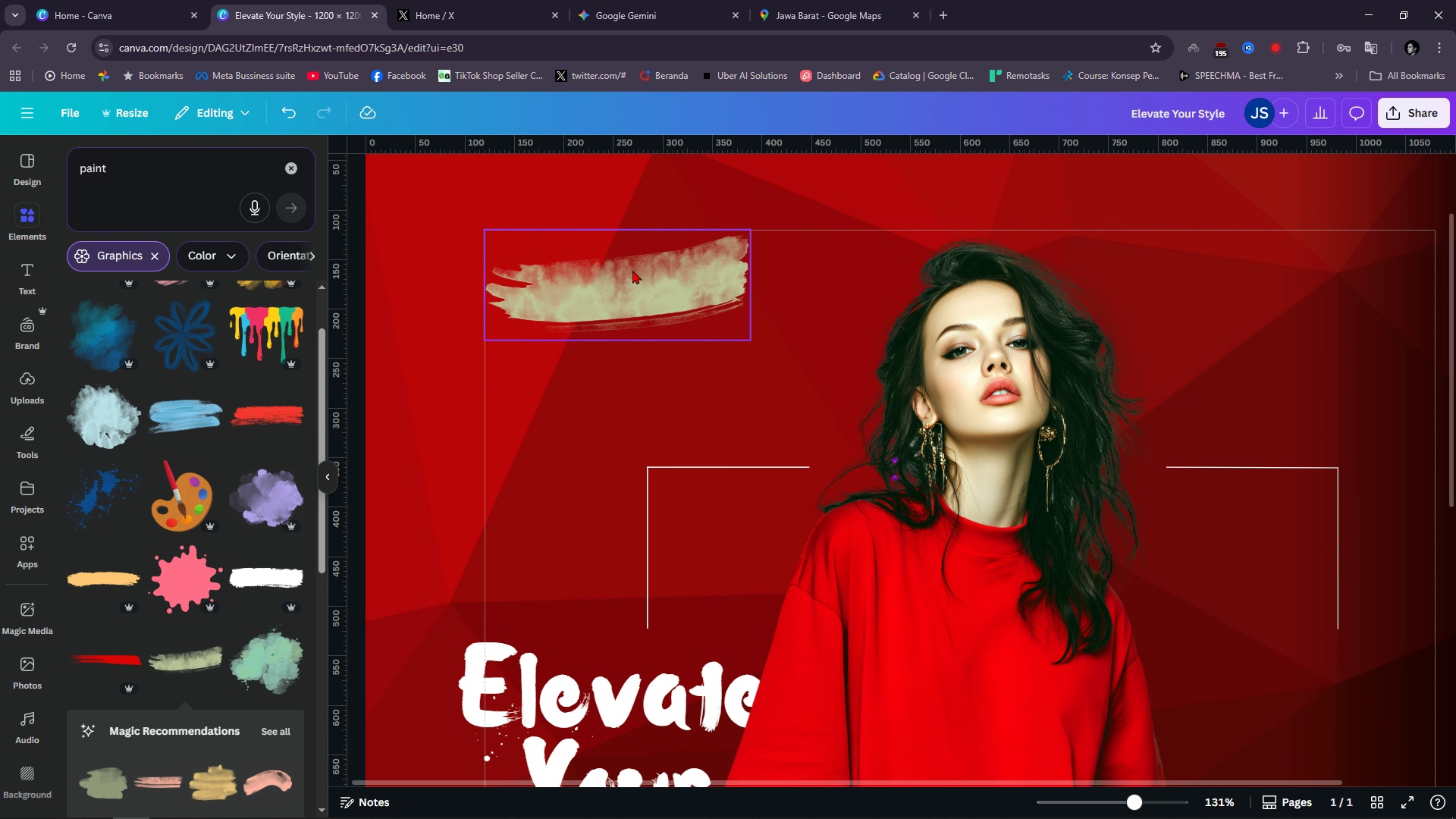 
left_click([632, 270])
 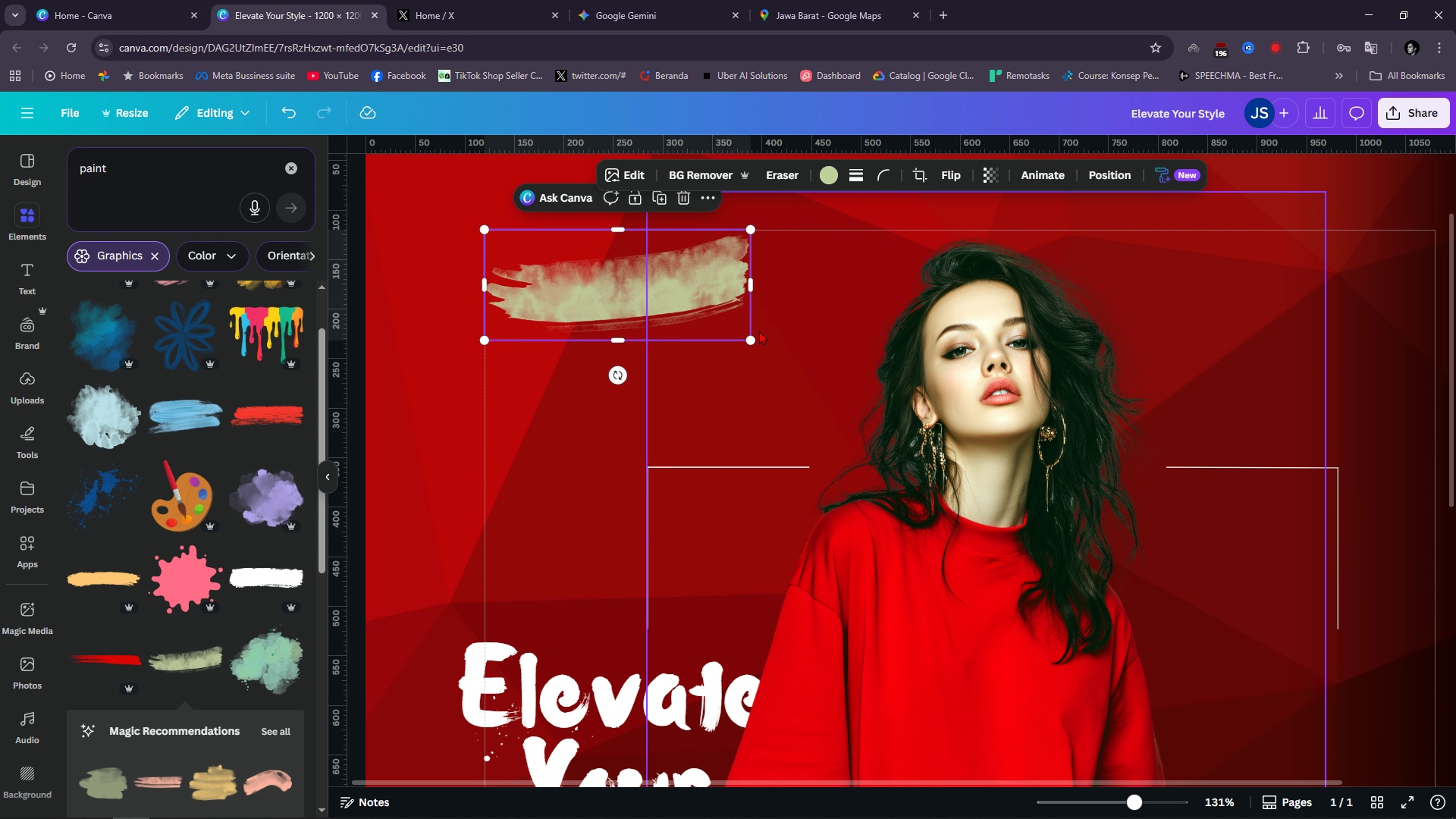 
left_click_drag(start_coordinate=[752, 342], to_coordinate=[655, 291])
 